 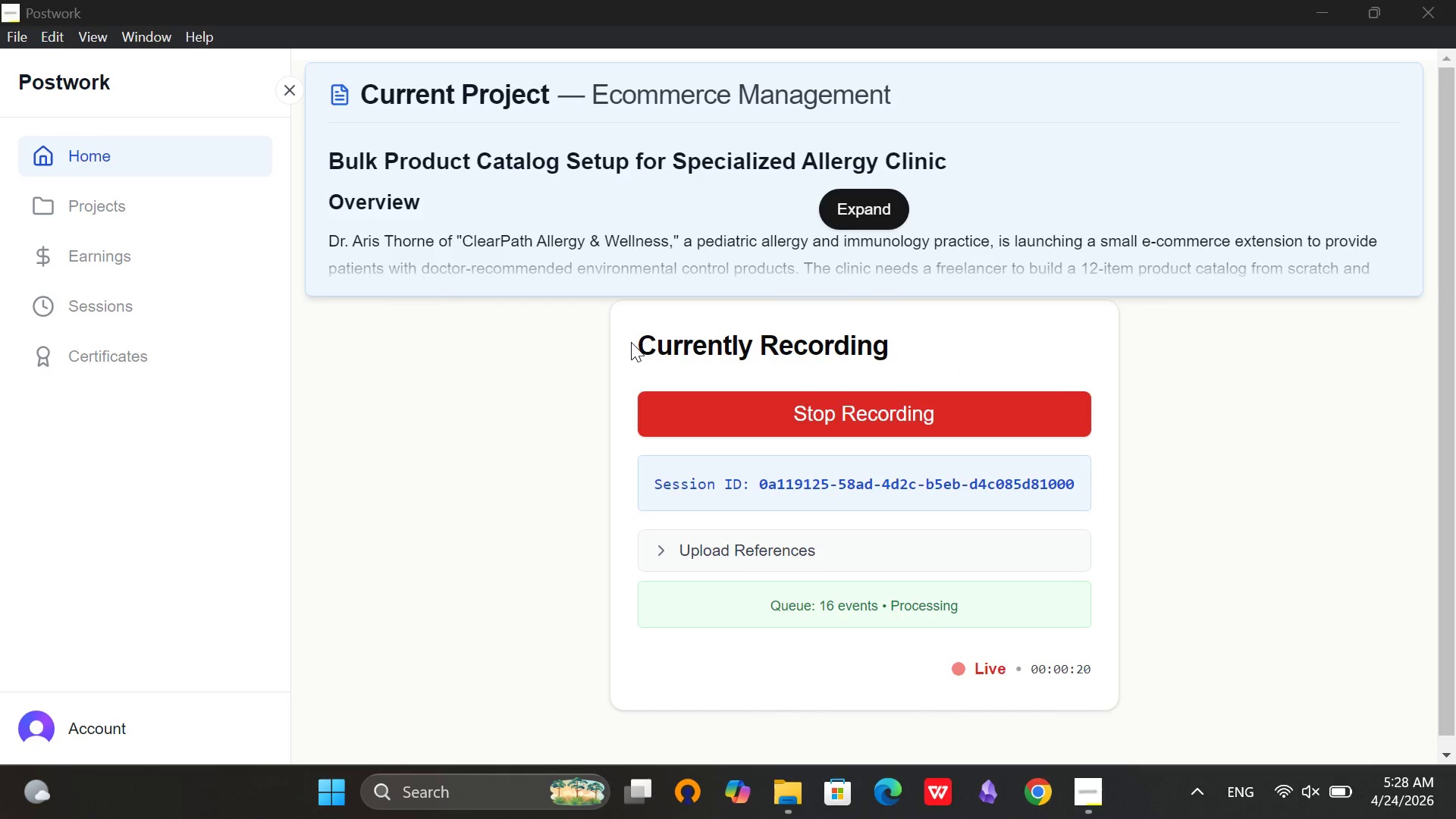 
key(Control+H)
 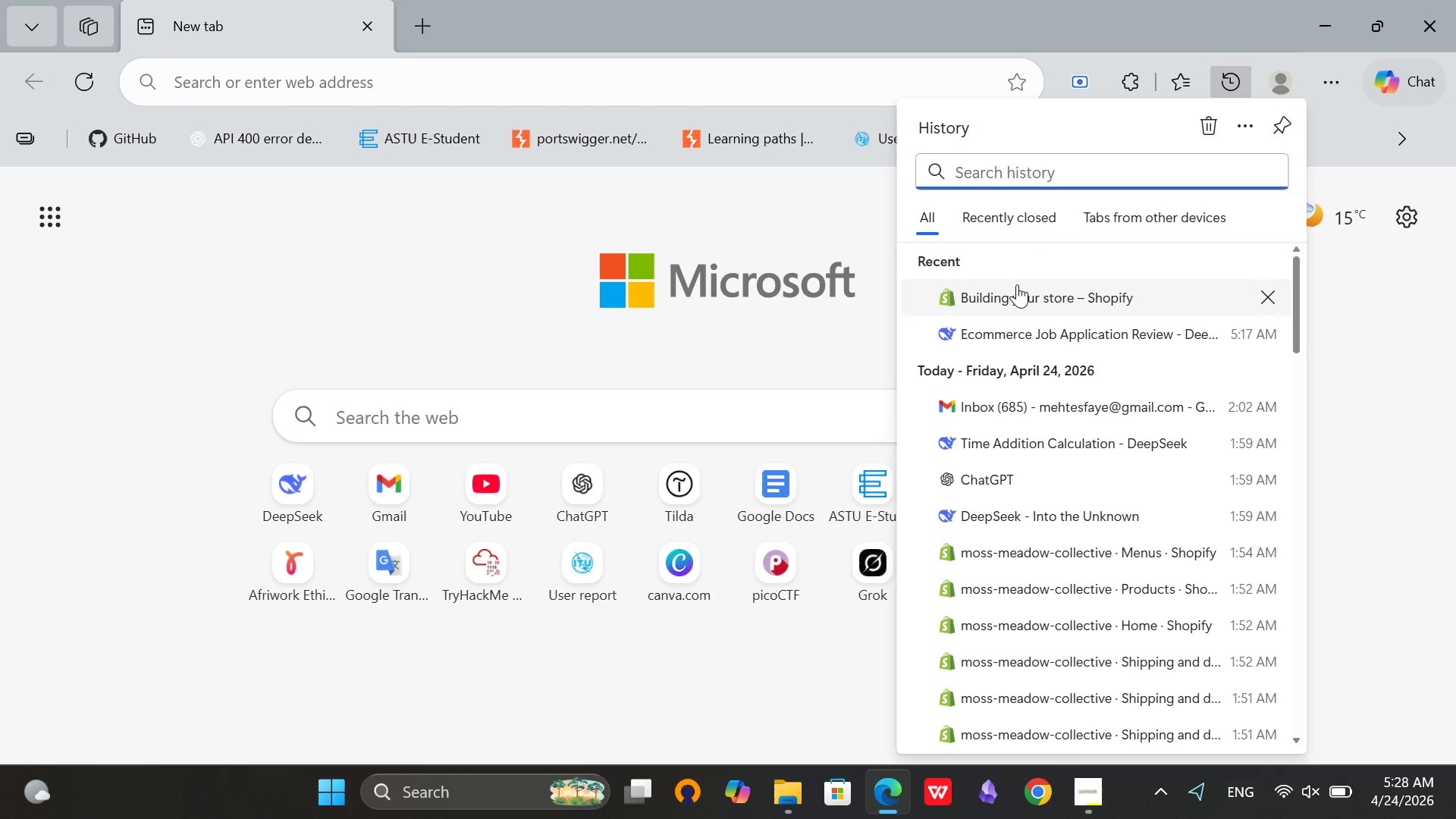 
left_click([1015, 297])
 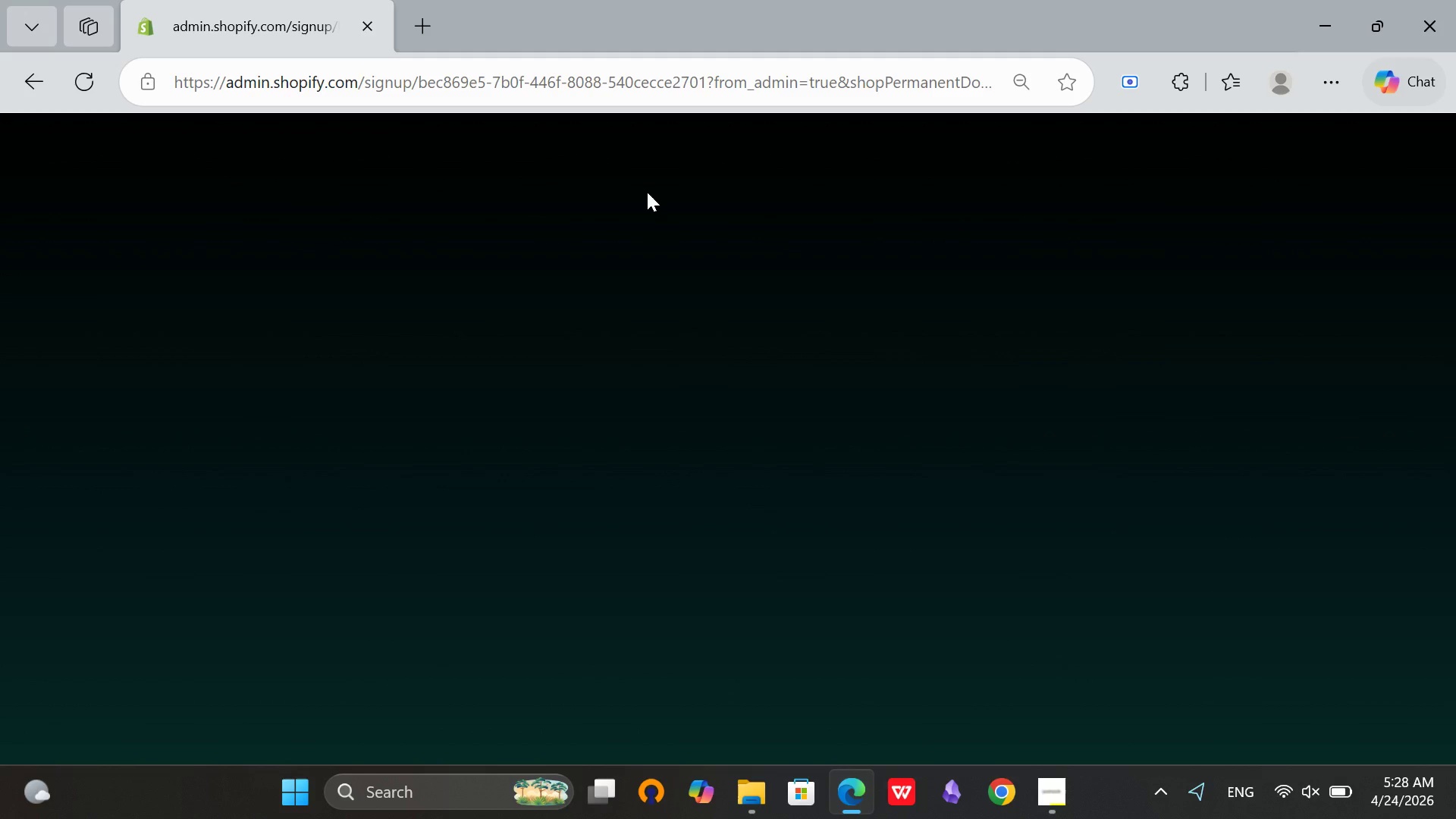 
left_click([1063, 793])
 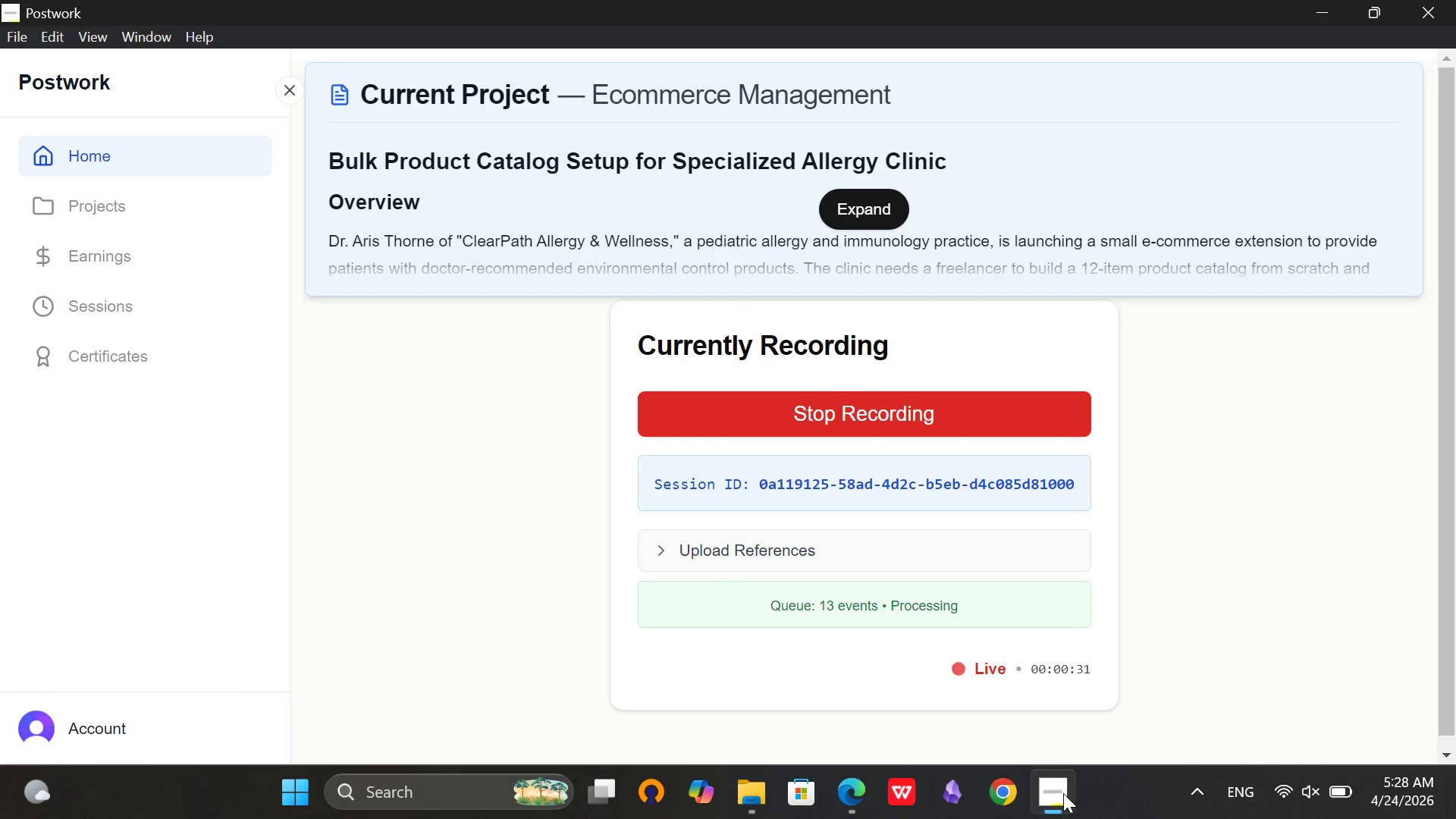 
left_click([1063, 793])
 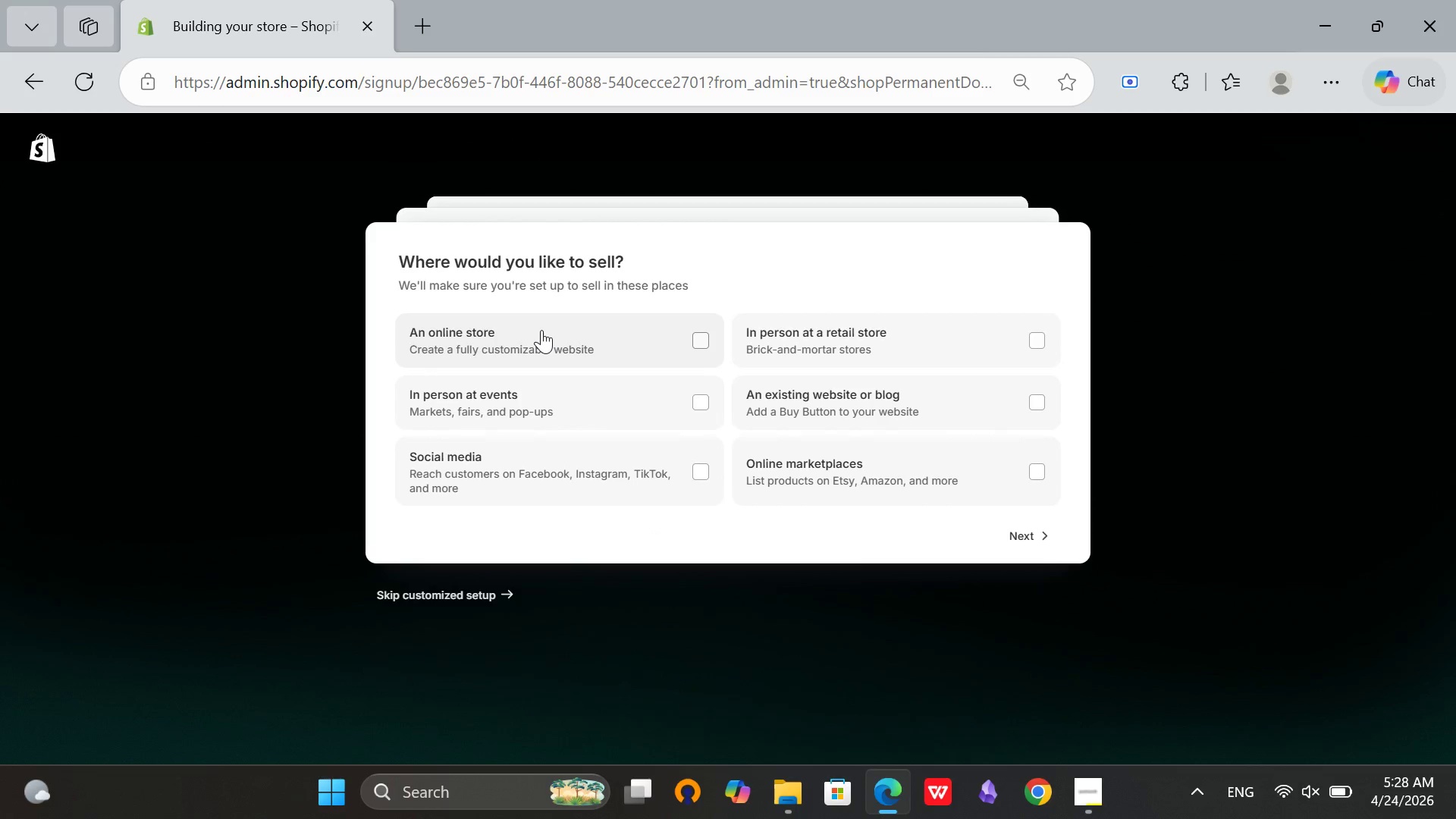 
double_click([540, 381])
 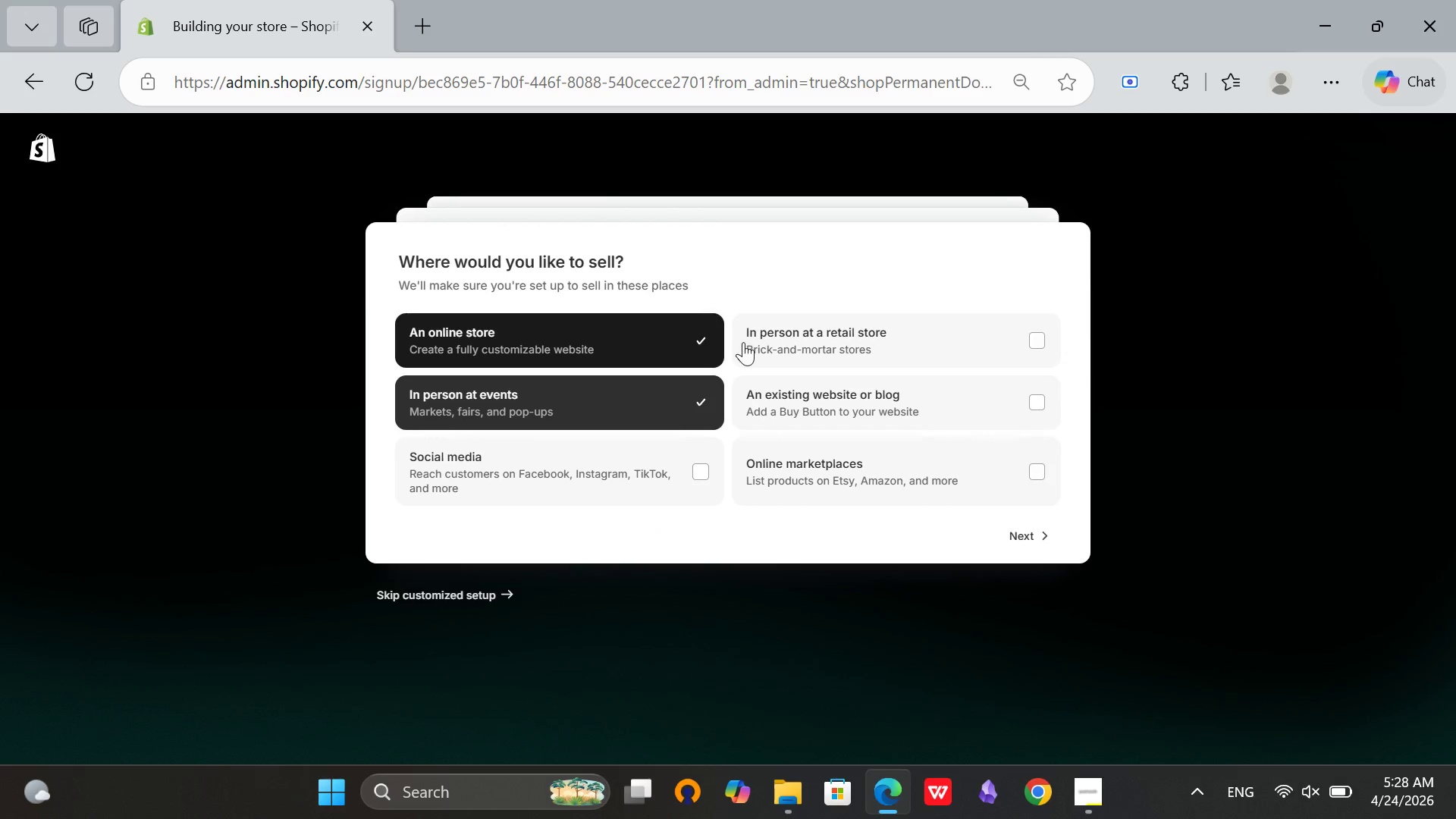 
left_click([743, 342])
 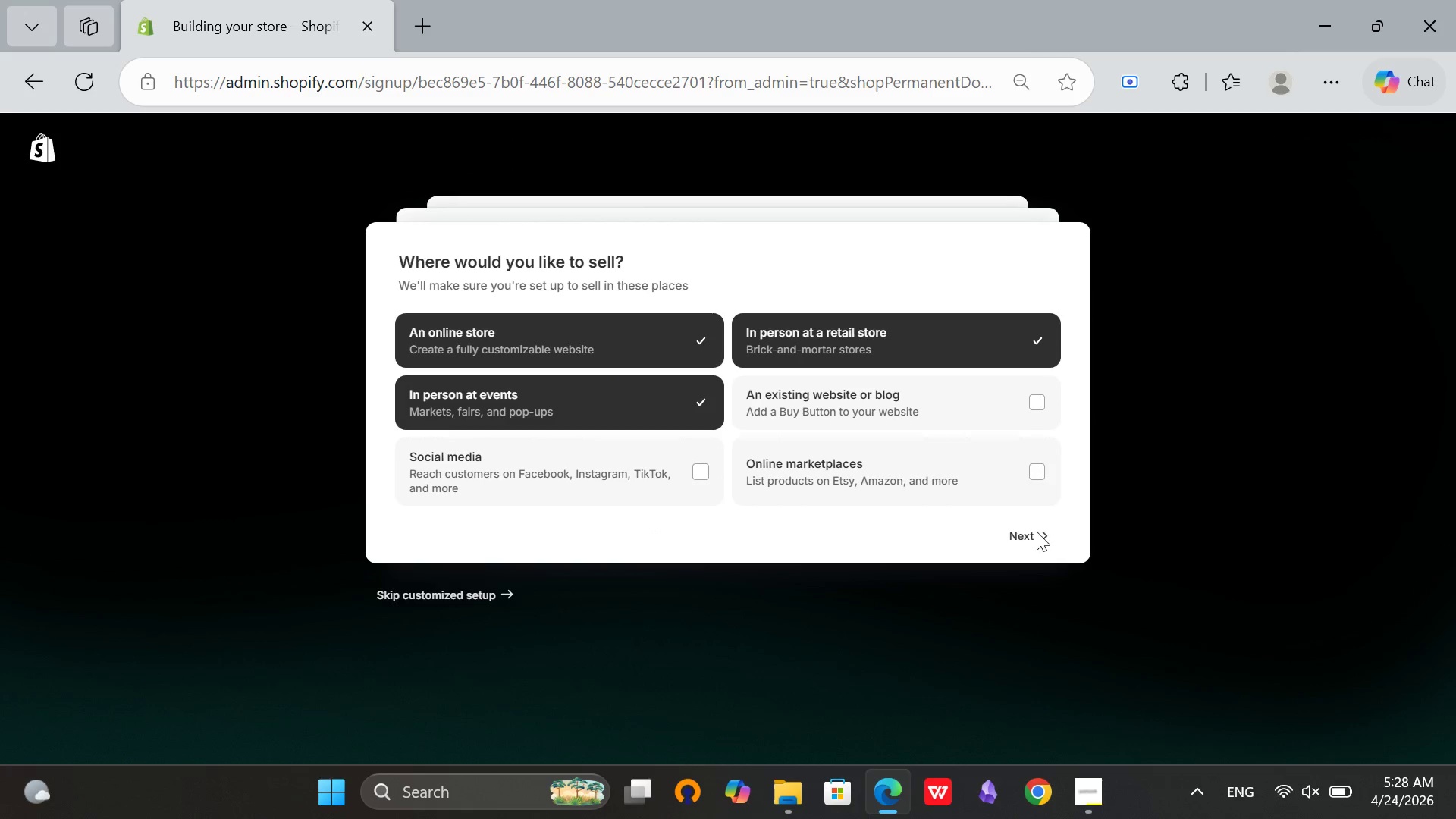 
left_click([1037, 533])
 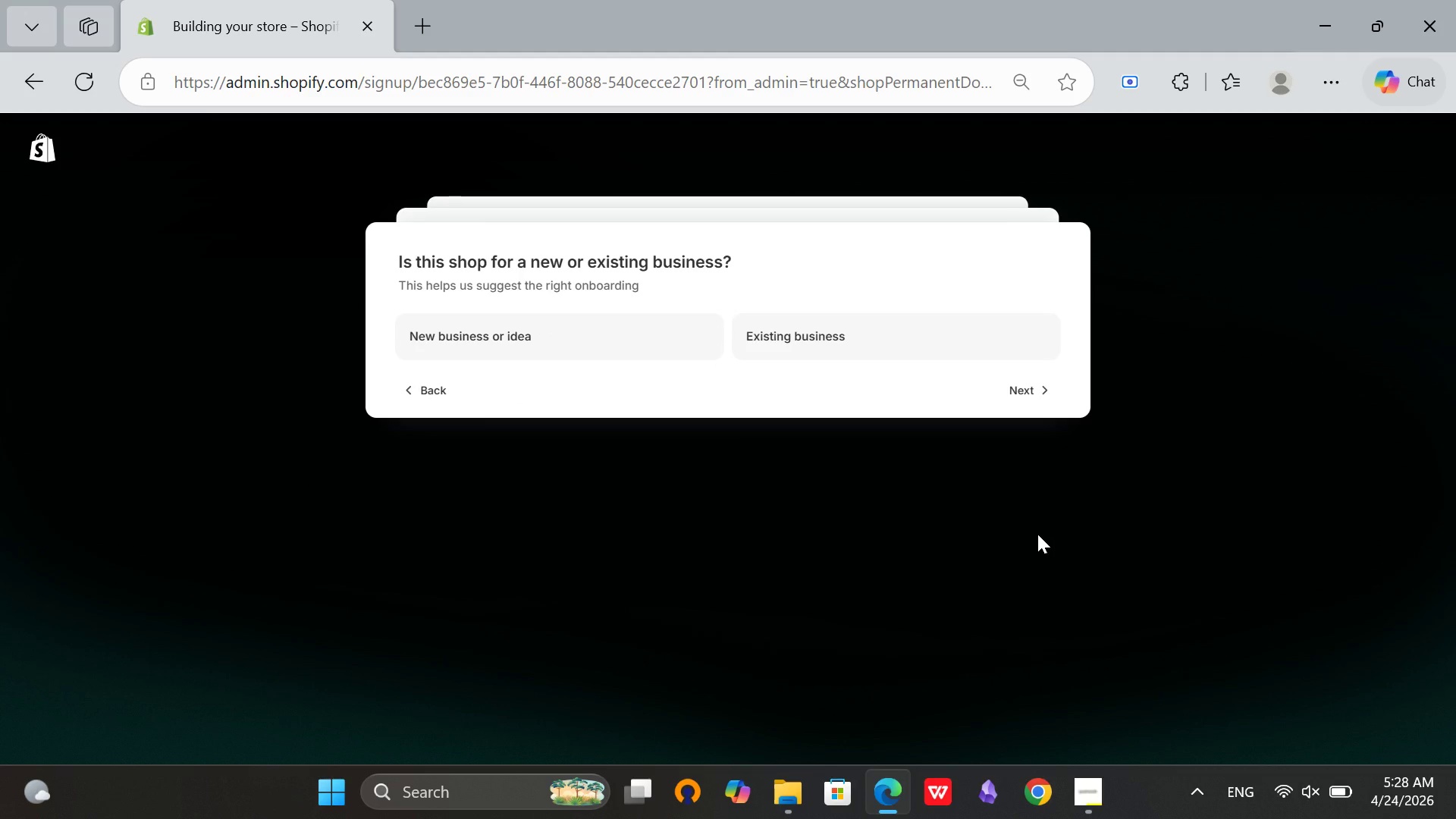 
wait(9.3)
 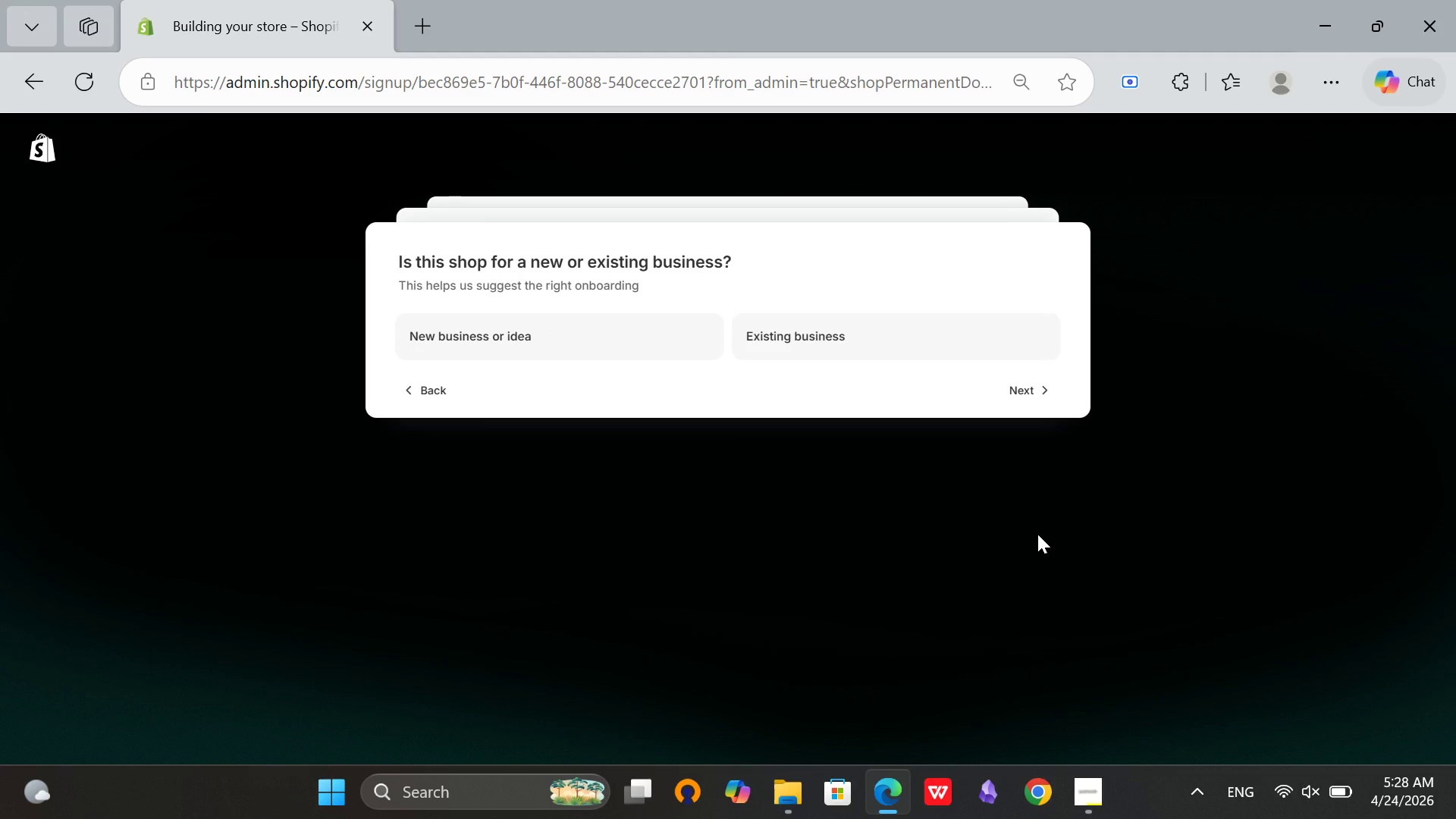 
left_click([500, 340])
 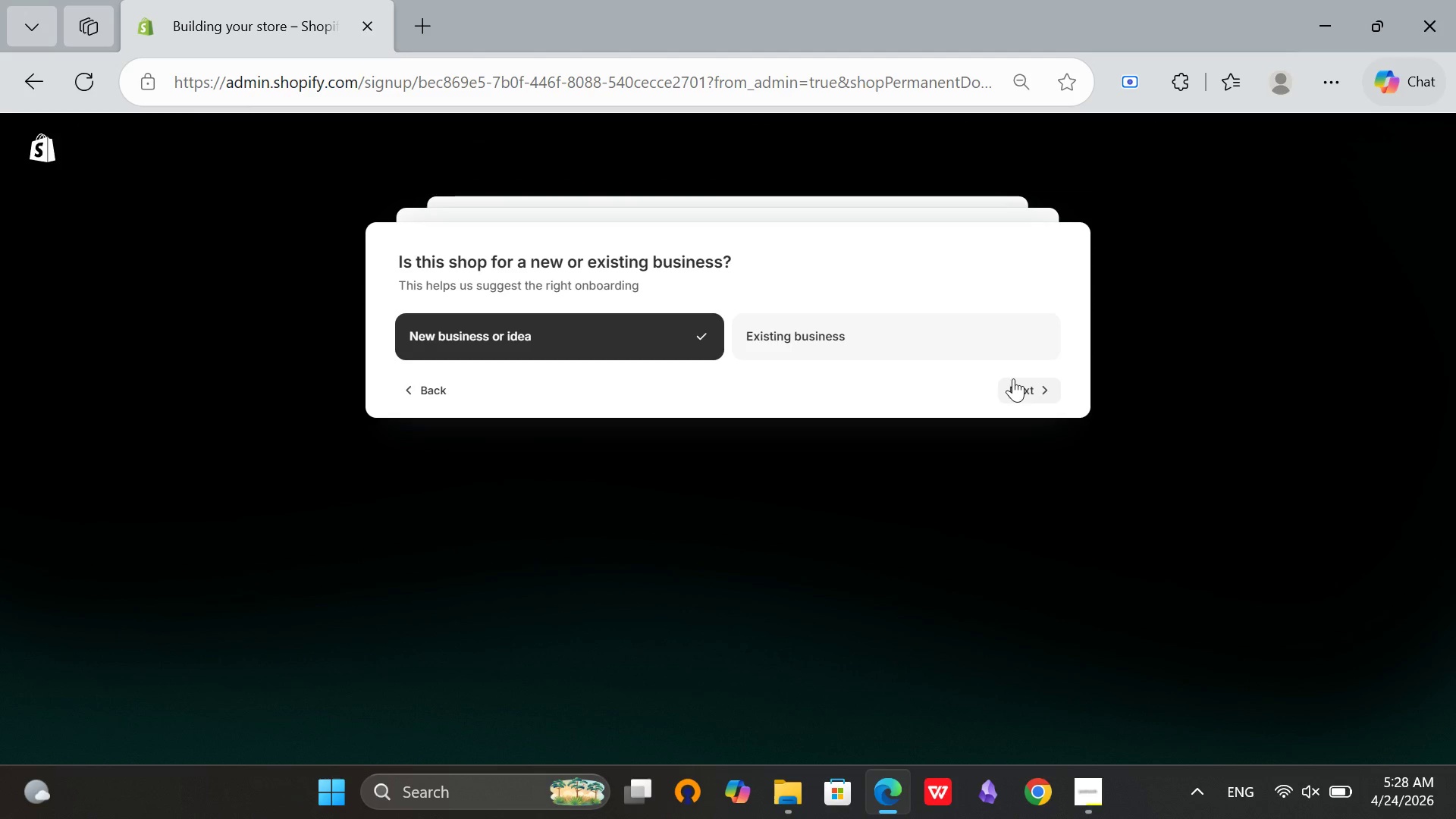 
left_click([1031, 386])
 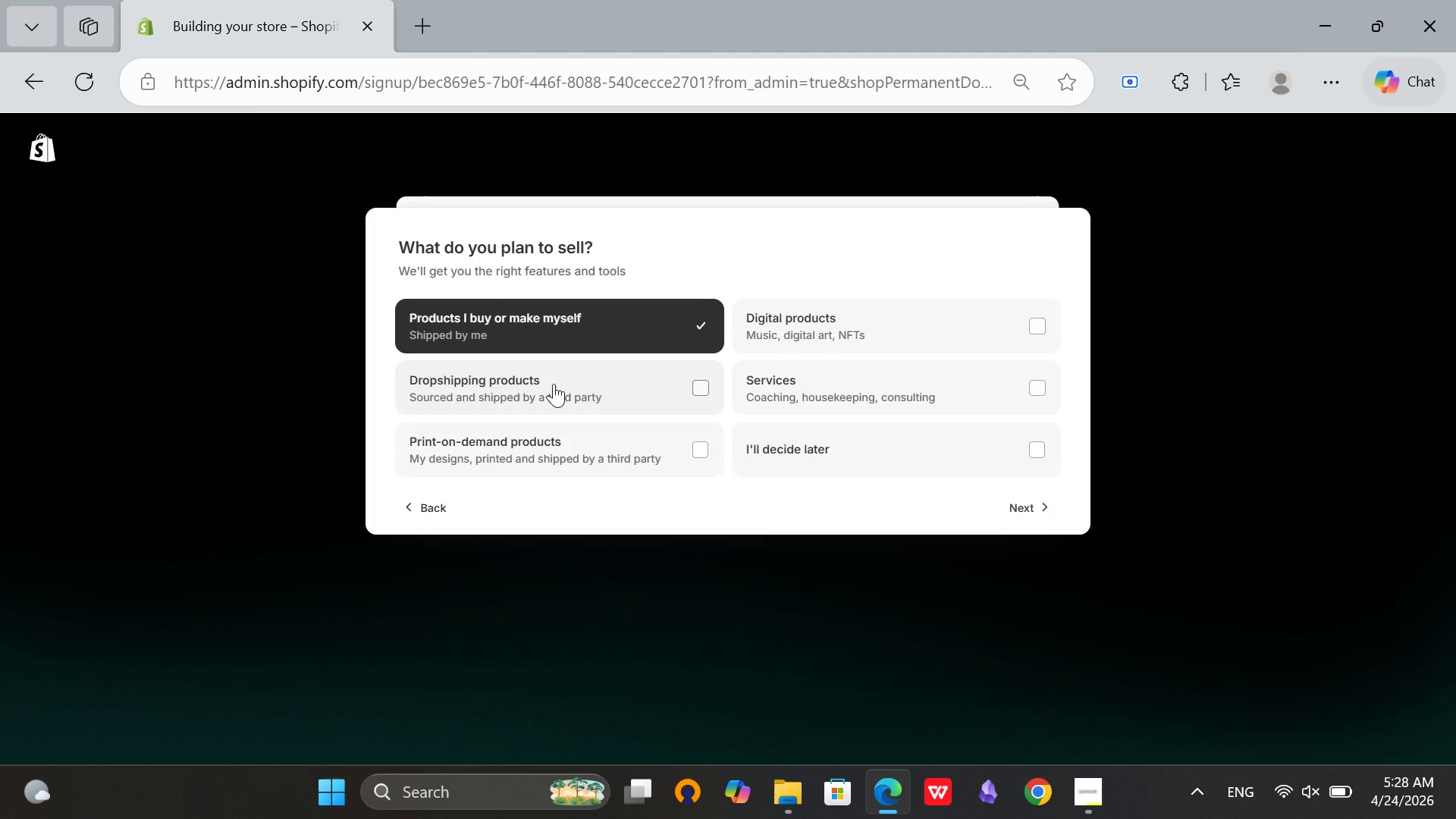 
triple_click([846, 330])
 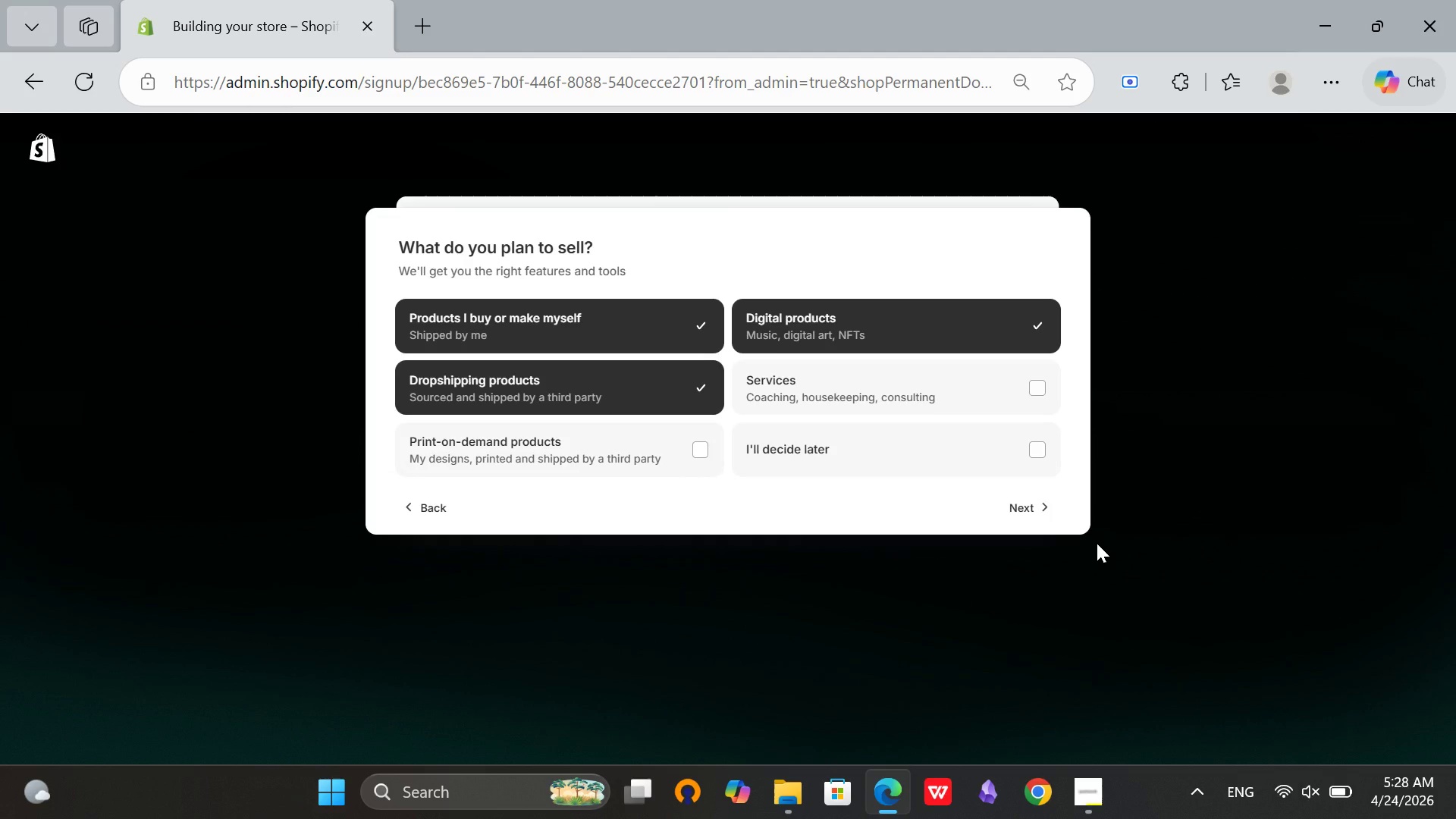 
left_click([1043, 510])
 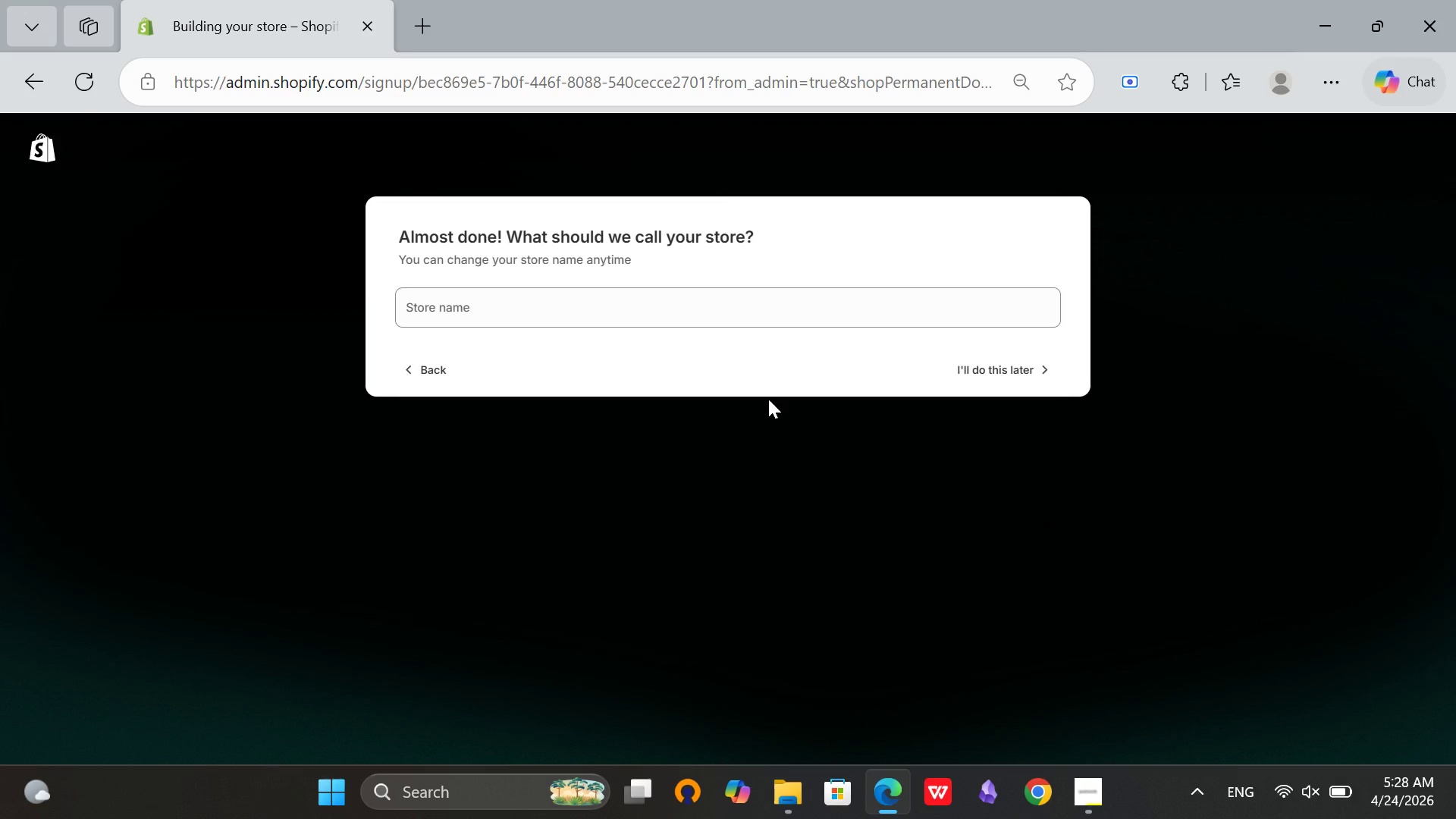 
left_click([582, 323])
 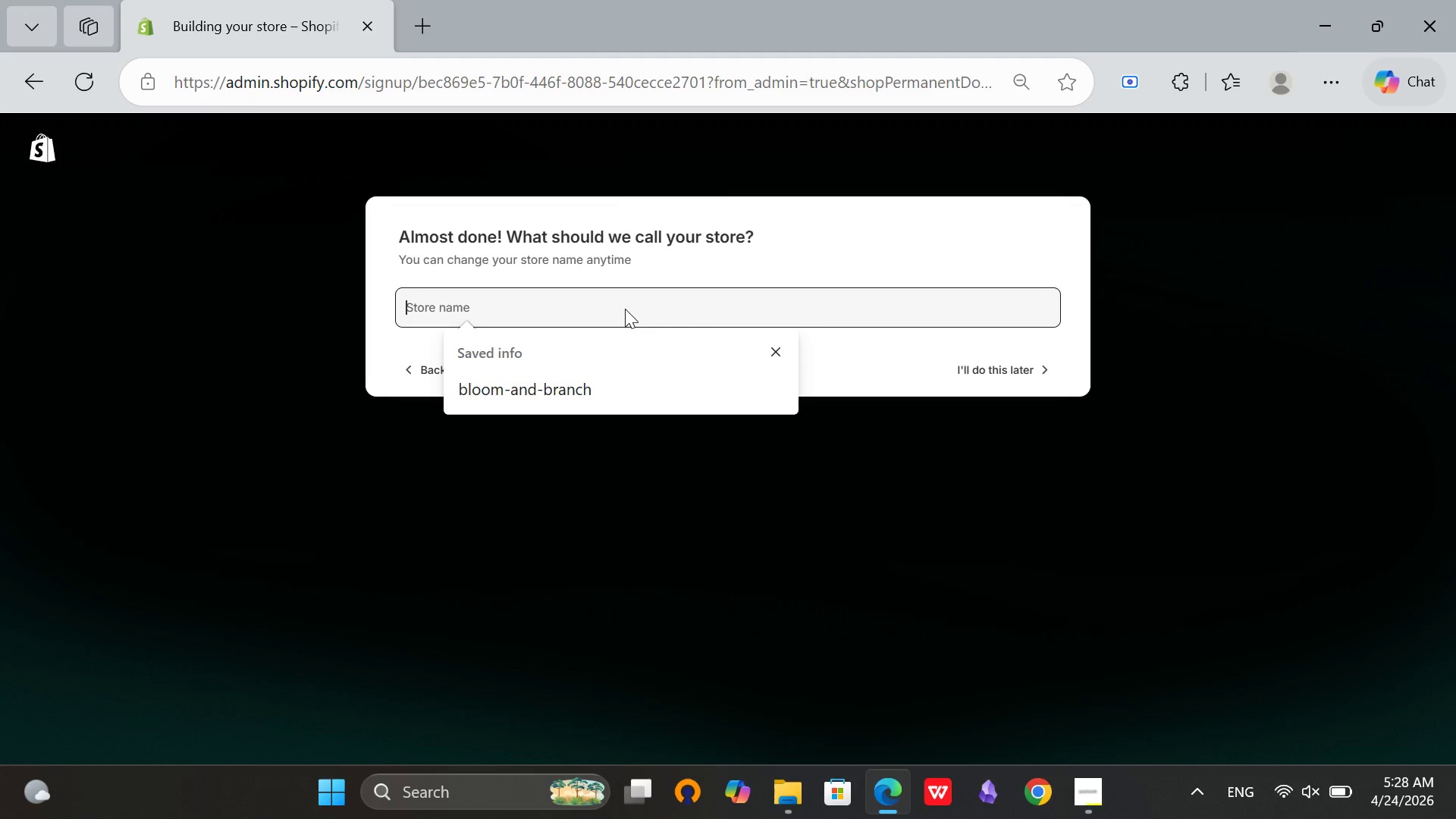 
type(c)
key(Backspace)
type(CLEAR-)
key(Backspace)
type(PATH-ALLERGY)
 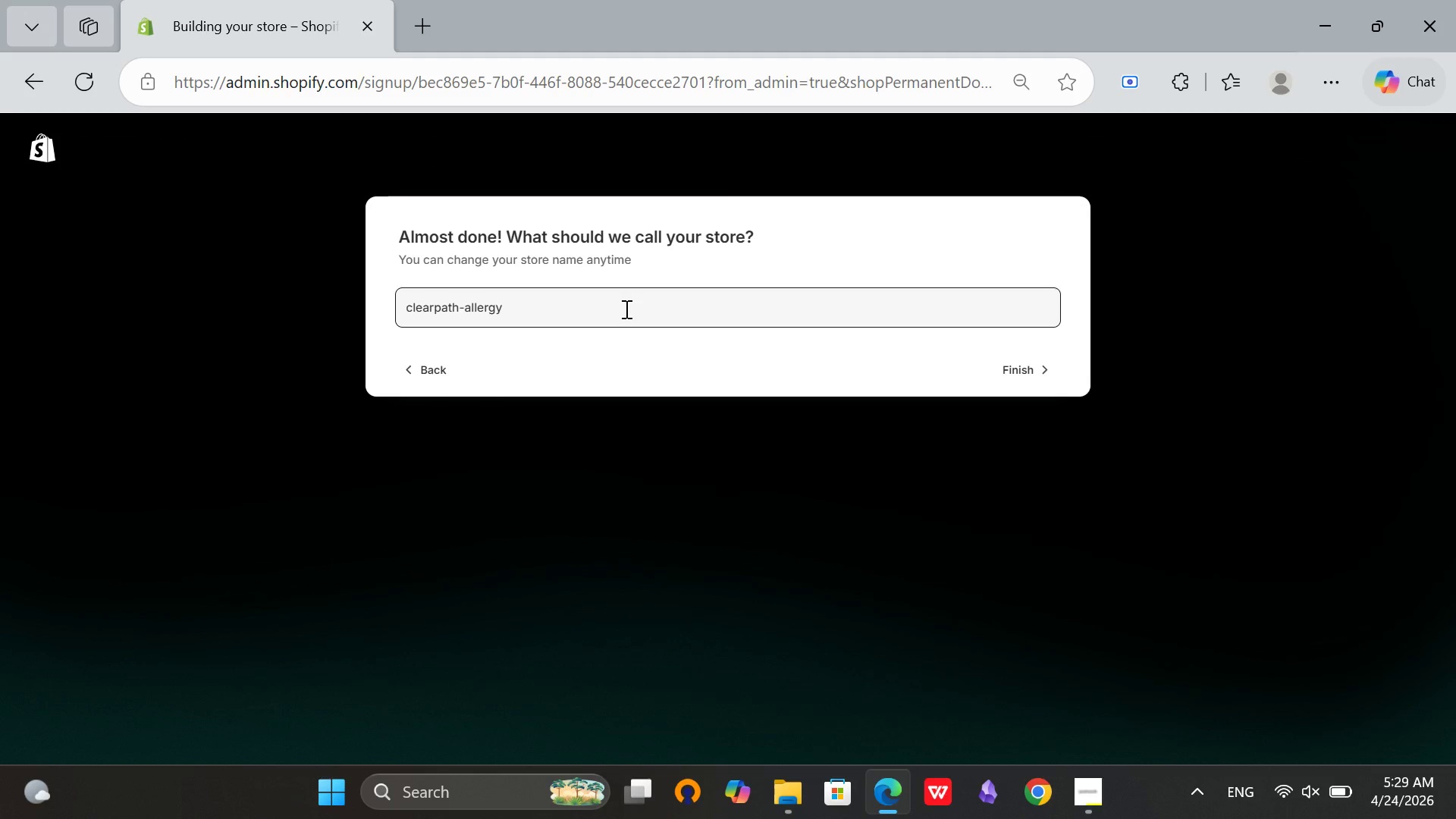 
wait(8.09)
 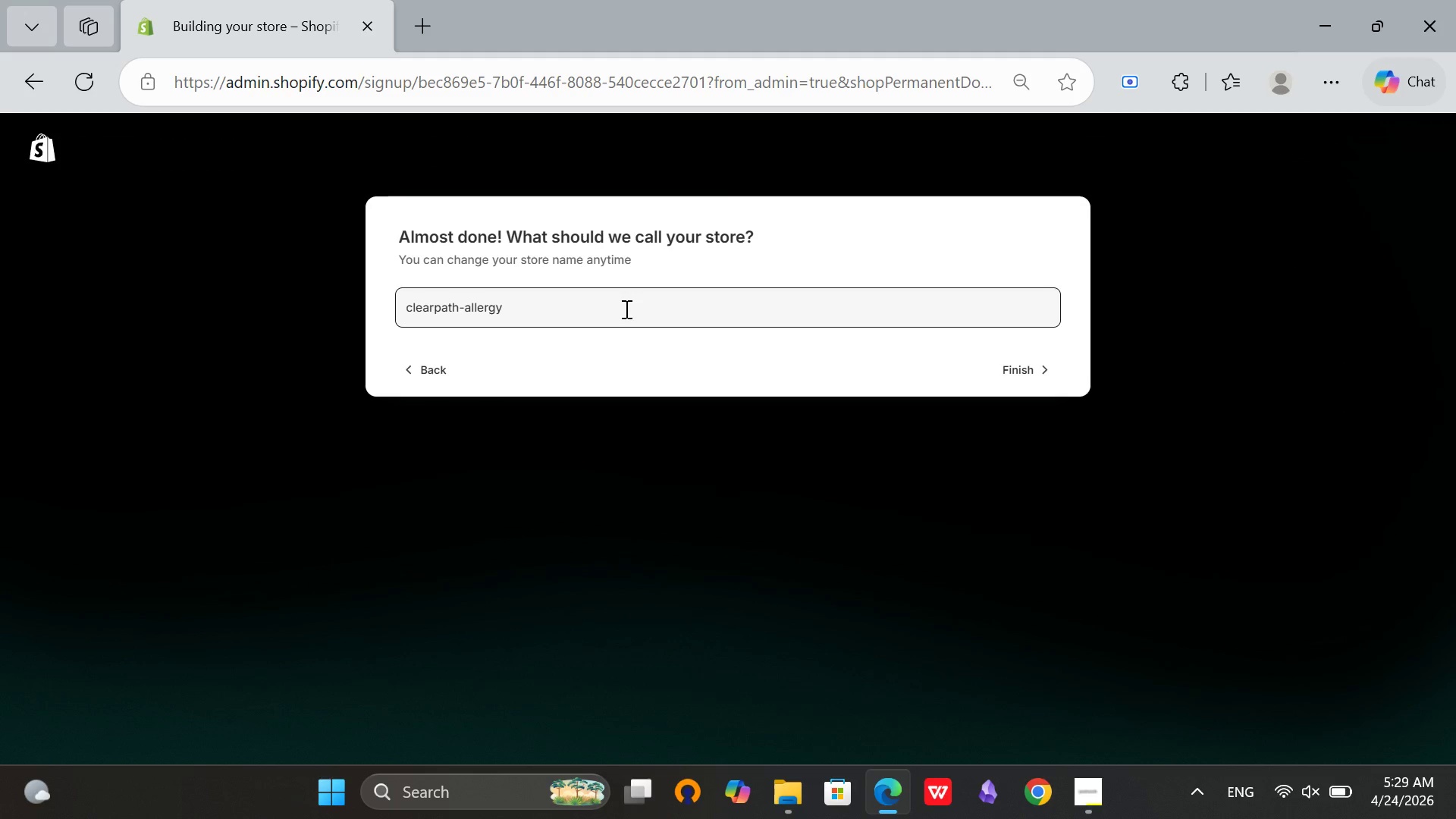 
left_click([1057, 364])
 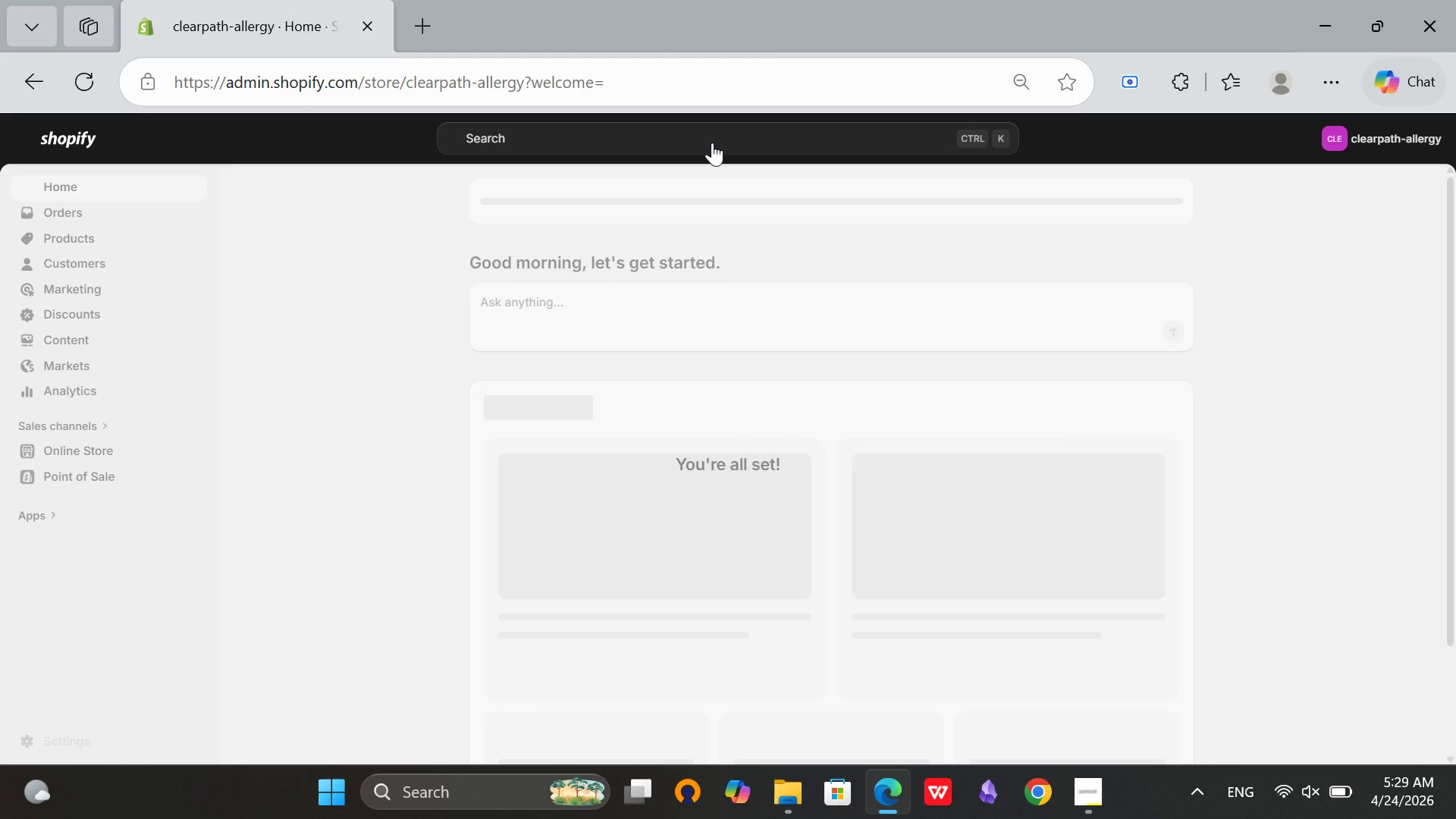 
wait(21.83)
 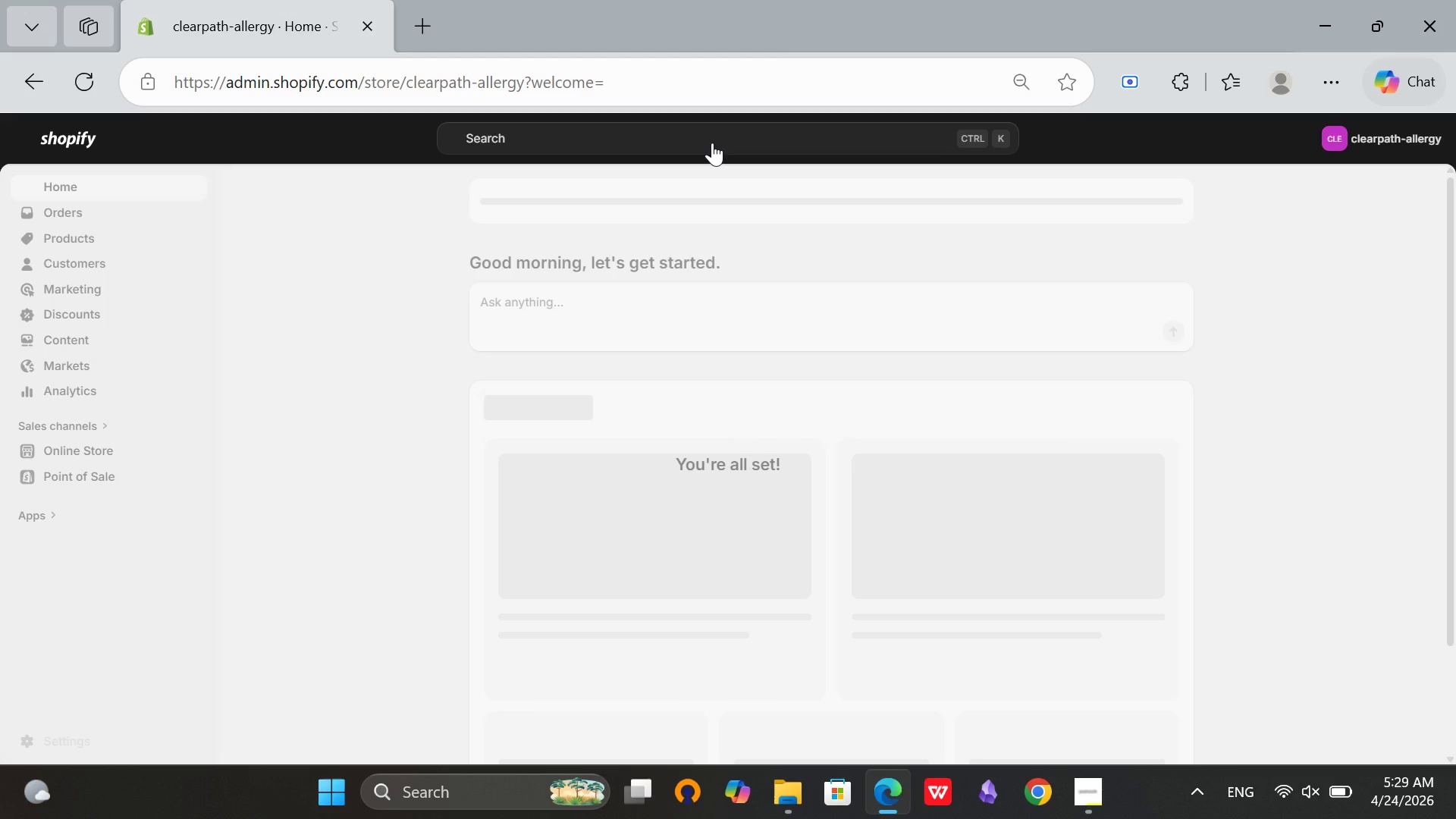 
left_click([1141, 196])
 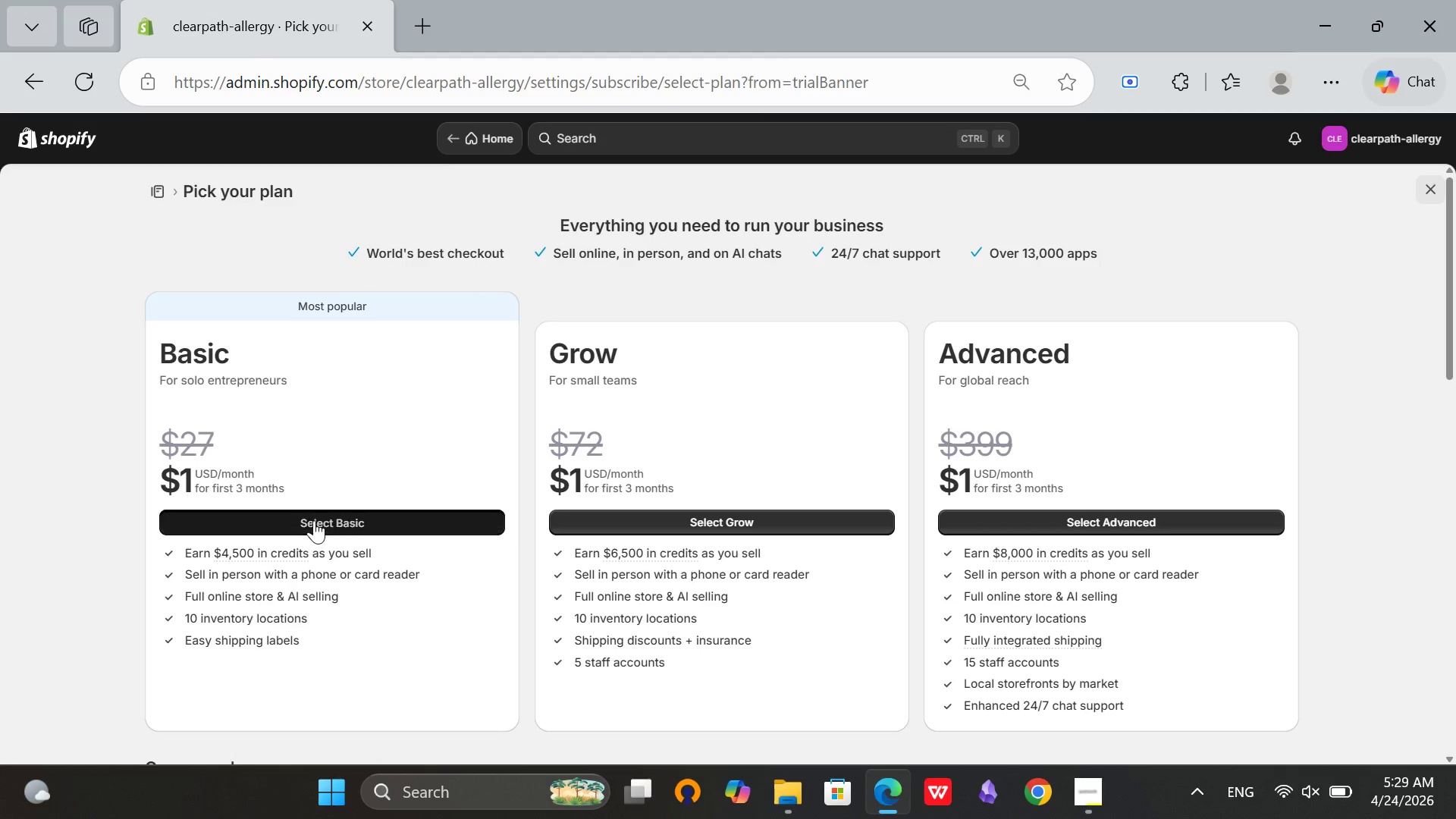 
wait(15.12)
 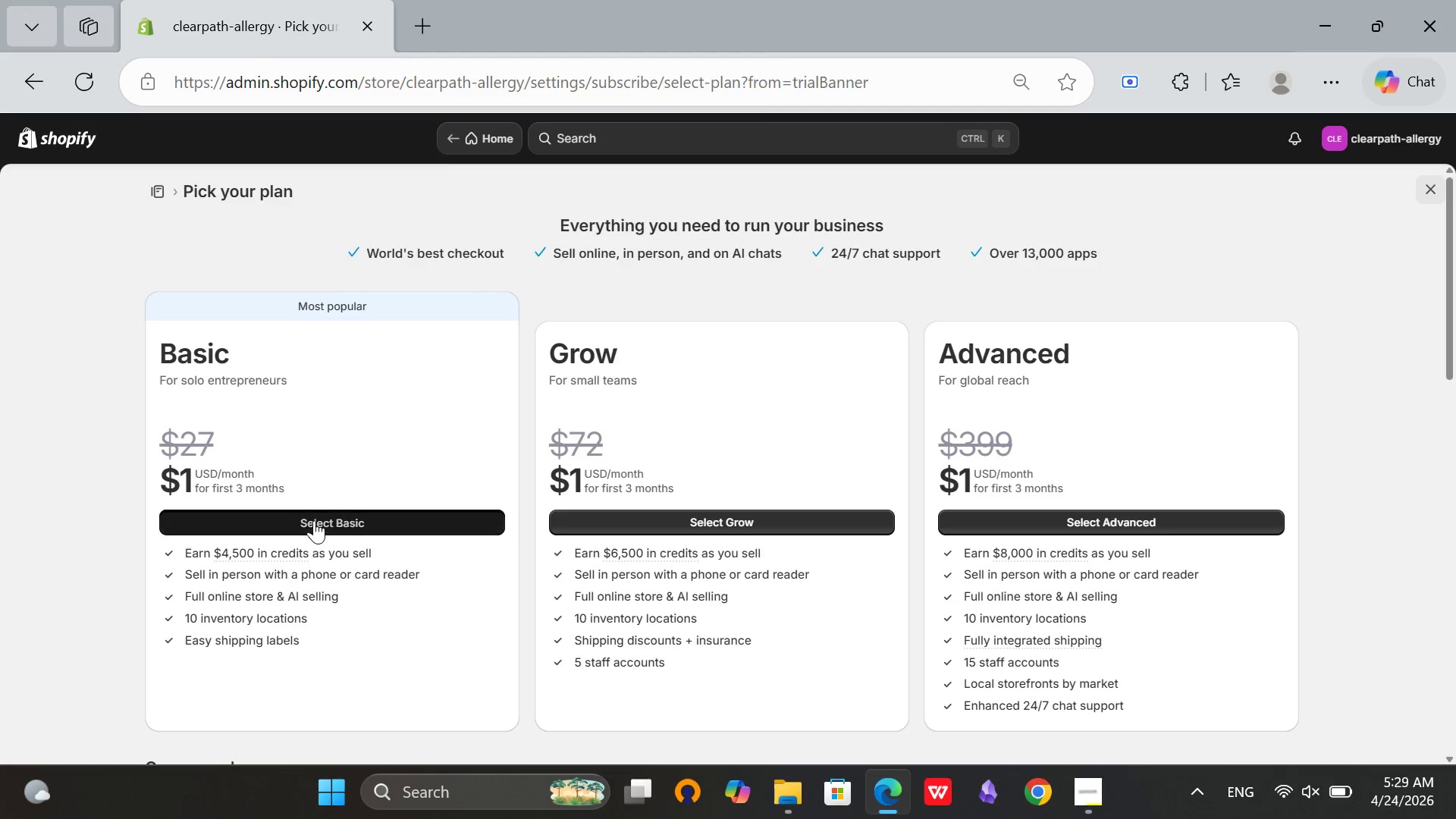 
left_click([1056, 191])
 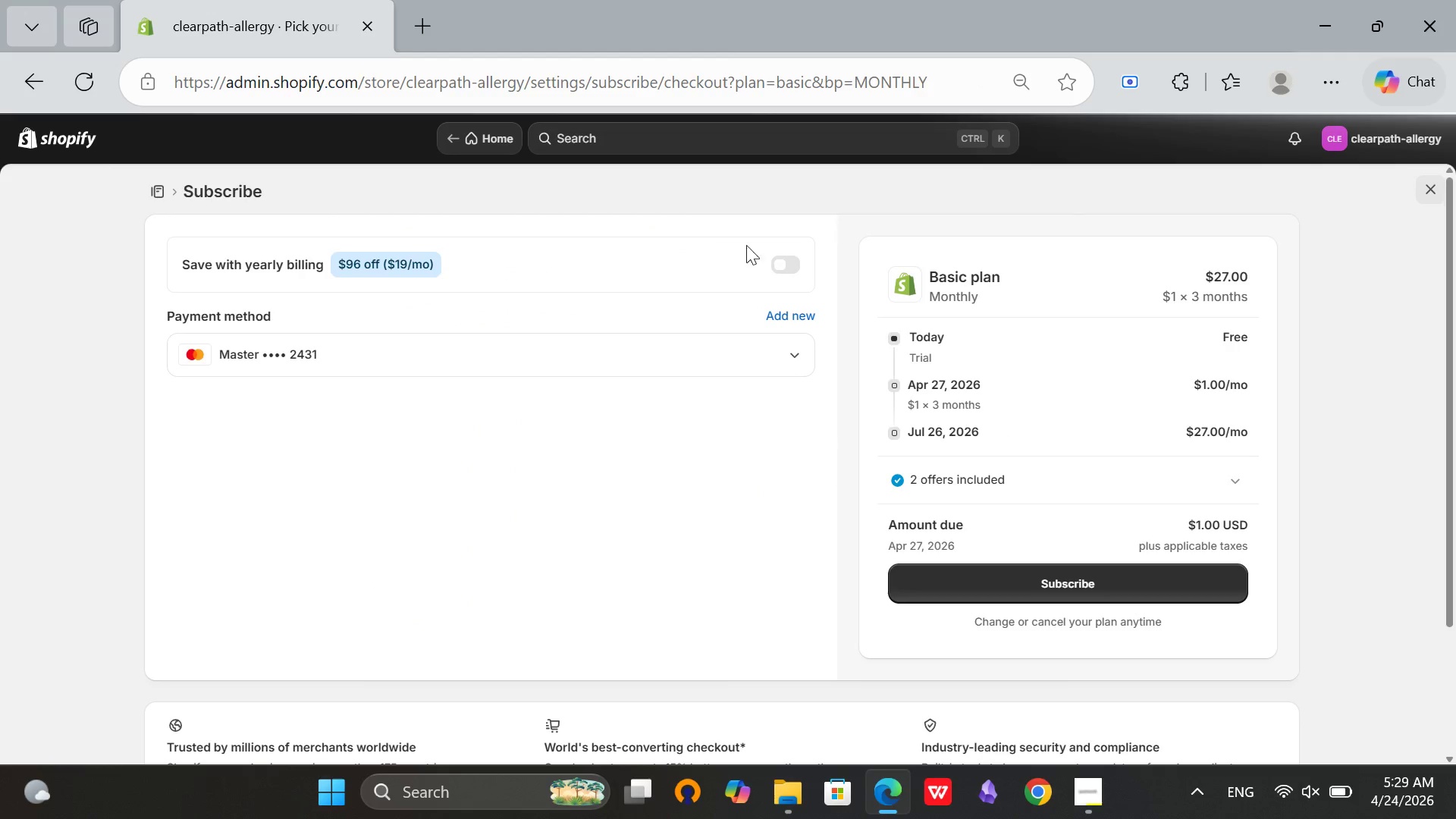 
left_click([1116, 582])
 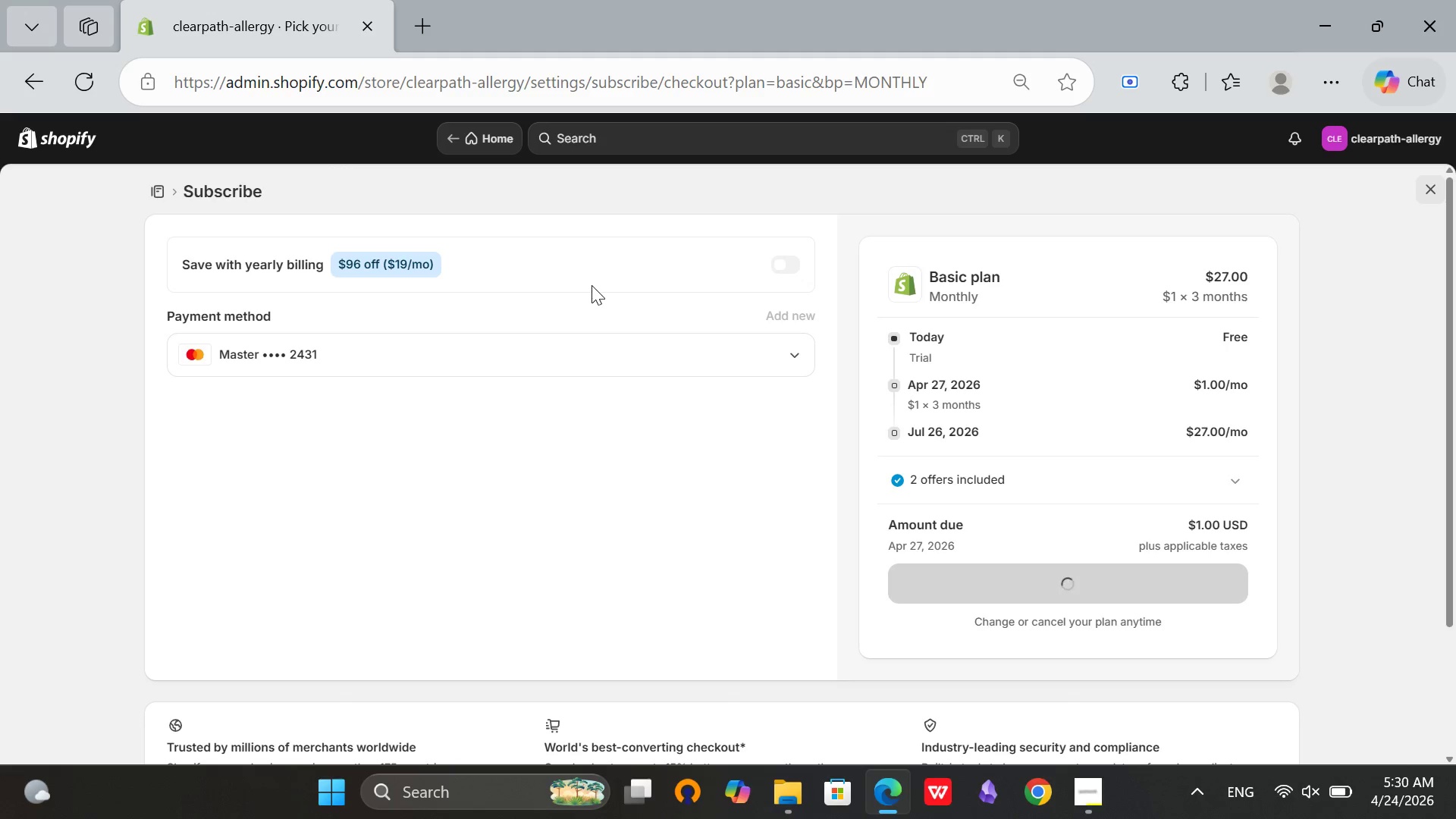 
wait(18.12)
 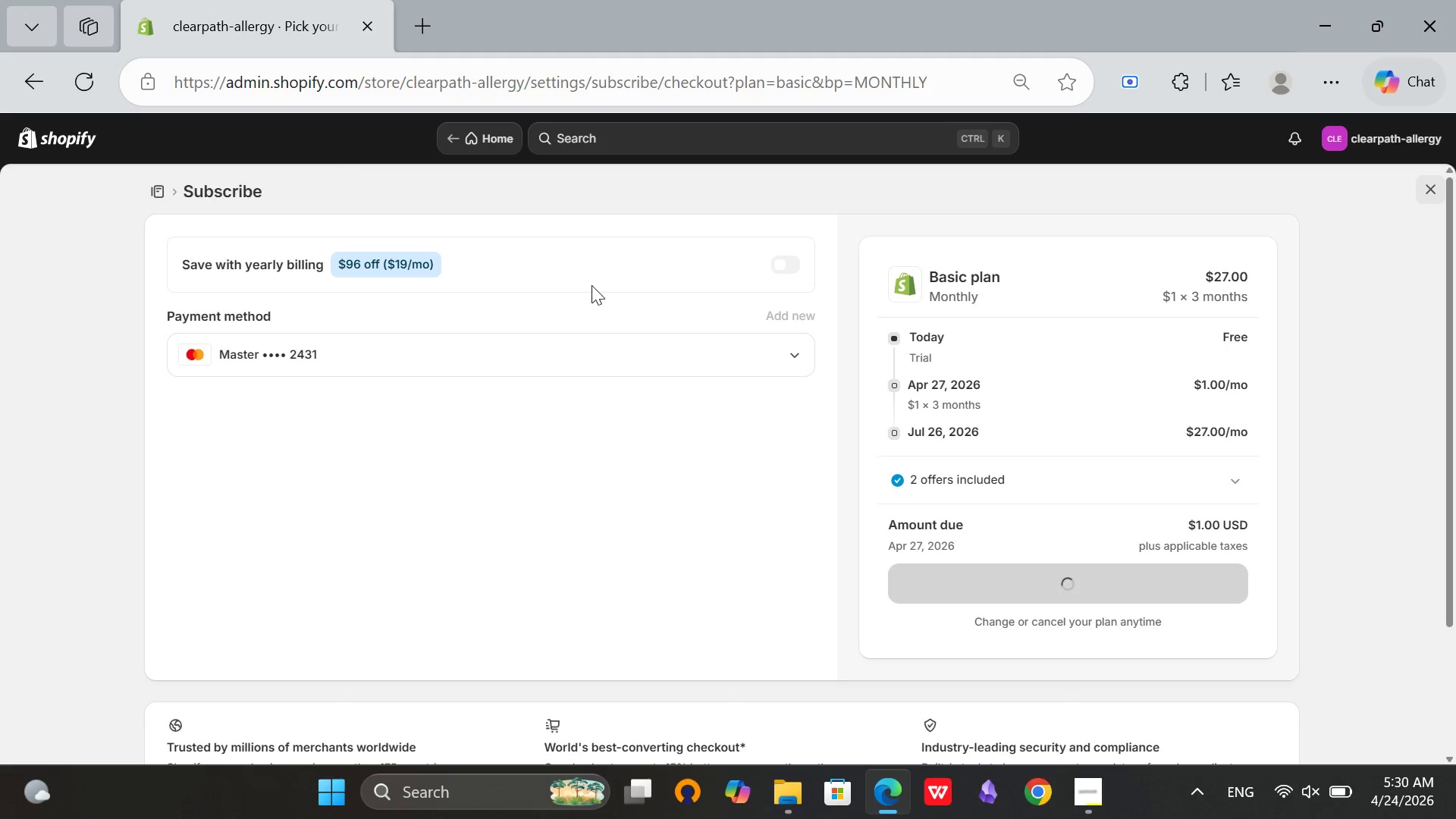 
left_click([82, 240])
 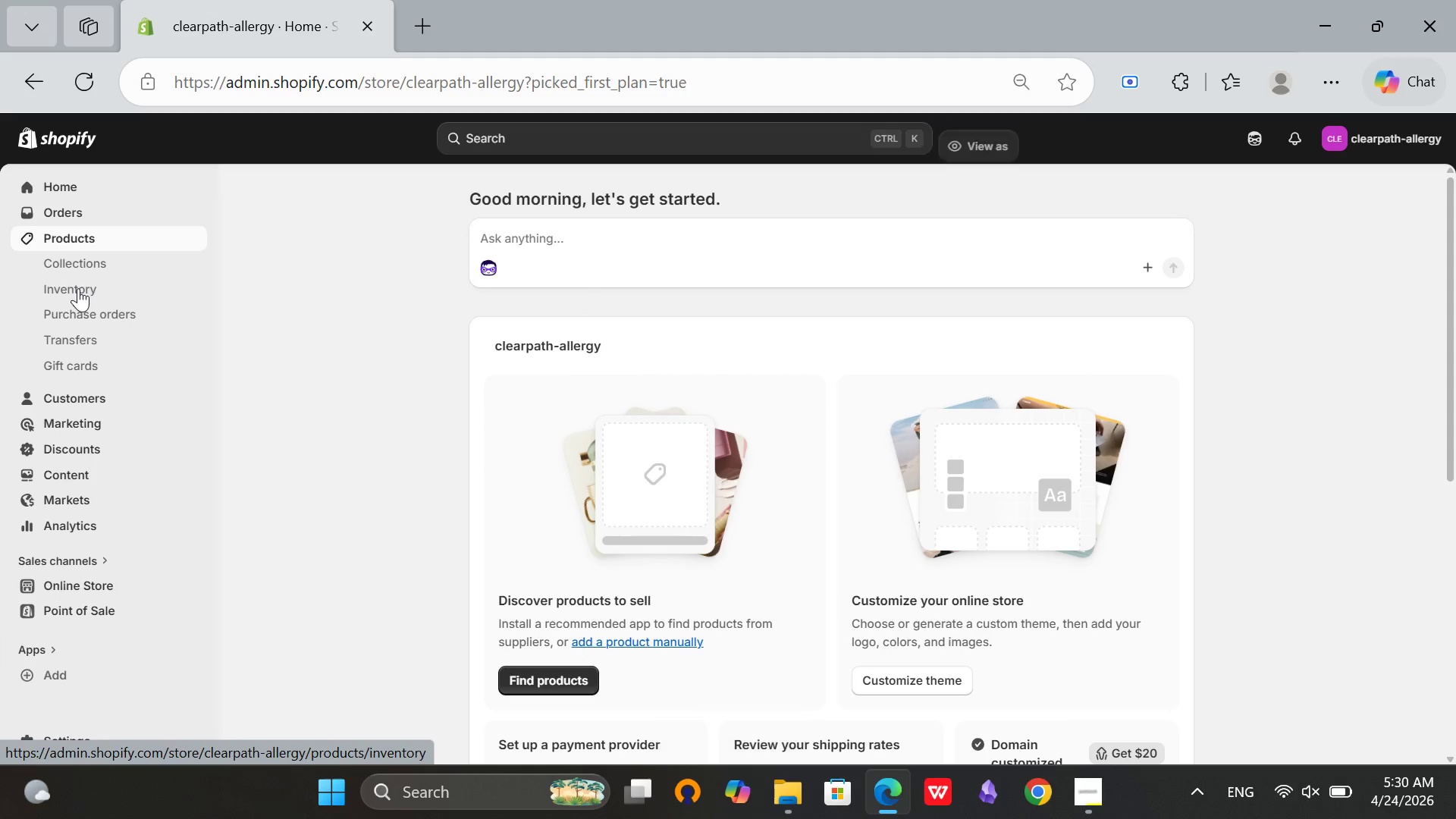 
left_click([83, 260])
 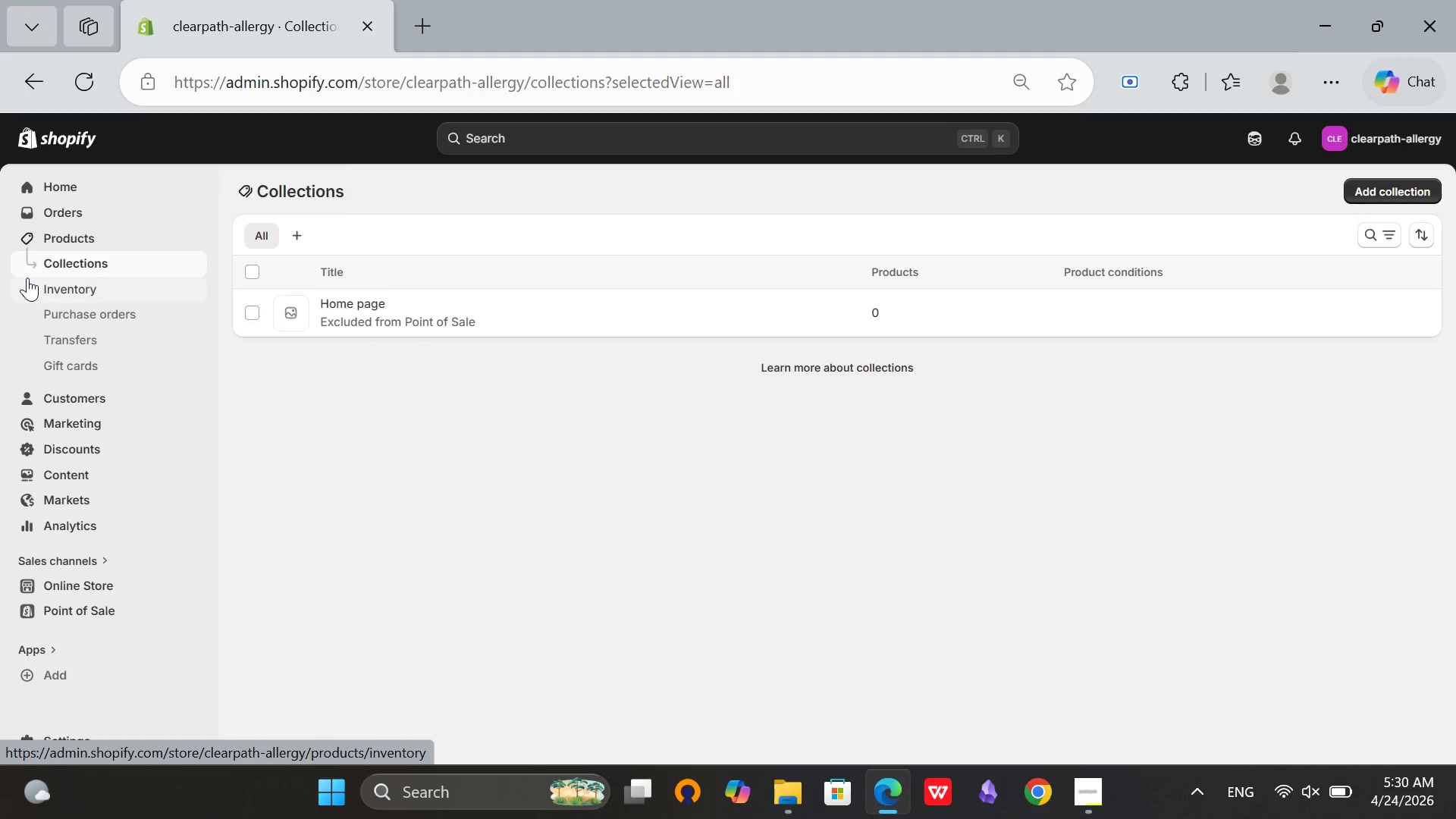 
wait(18.36)
 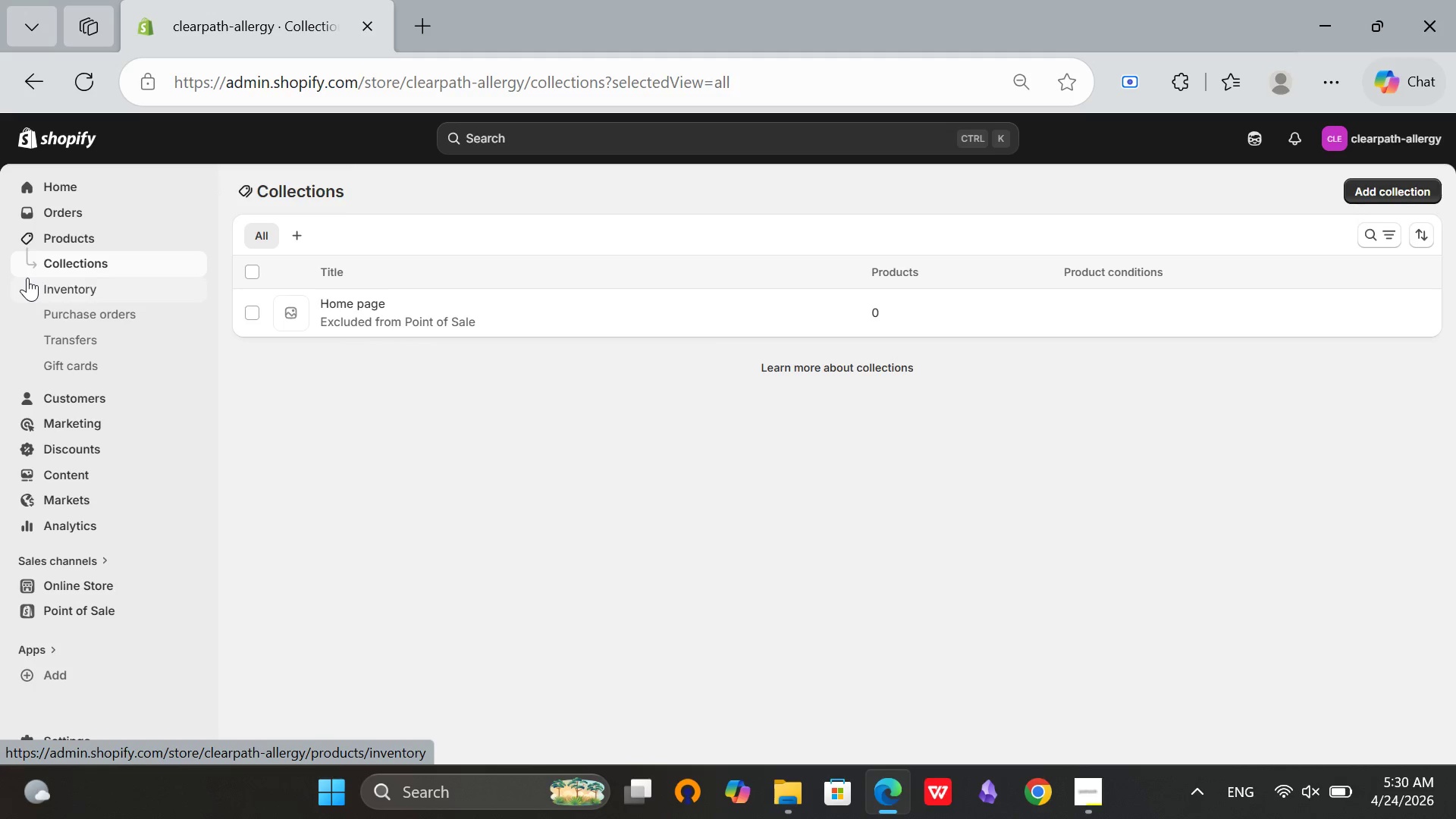 
left_click([1379, 194])
 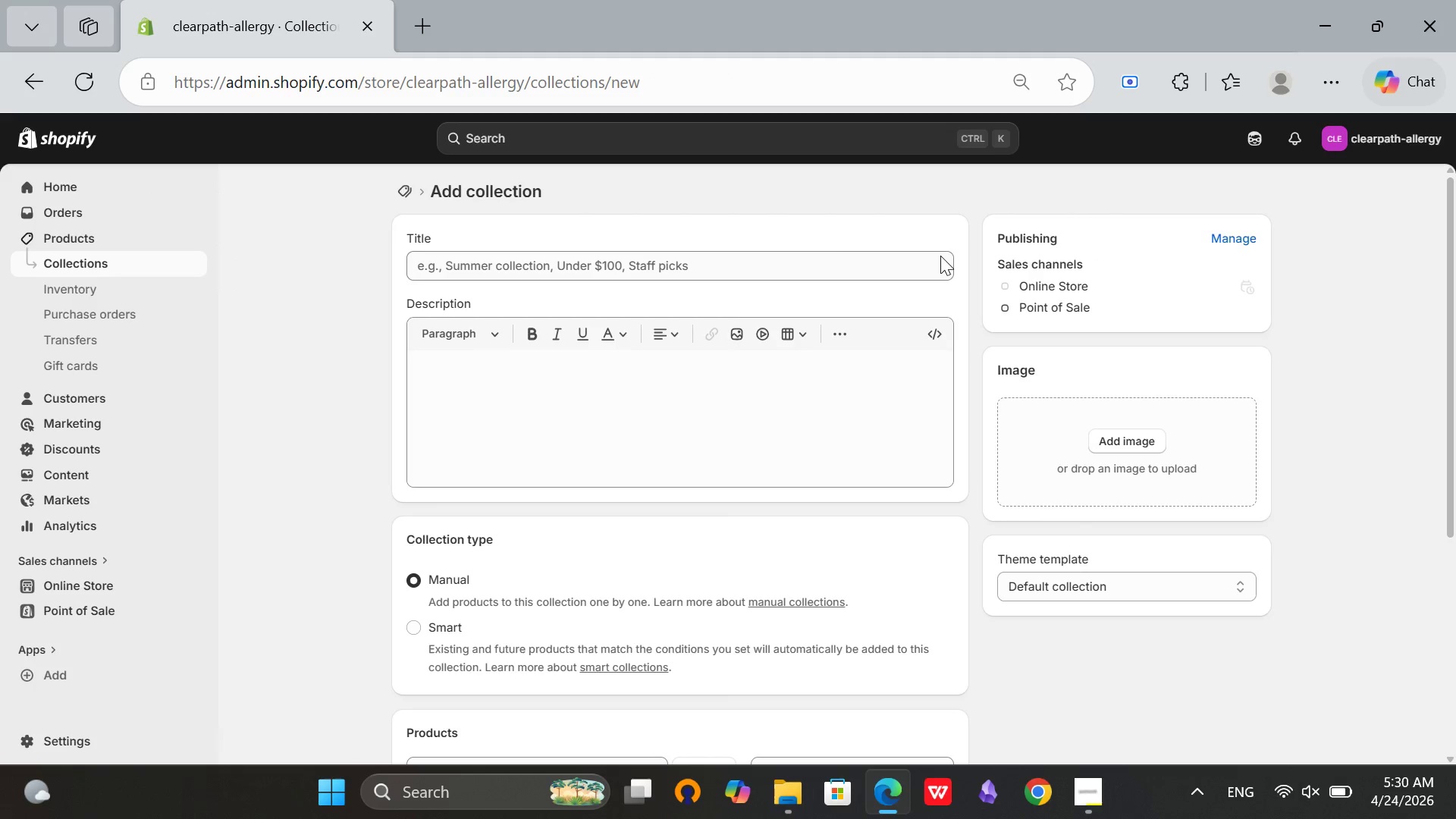 
left_click([715, 271])
 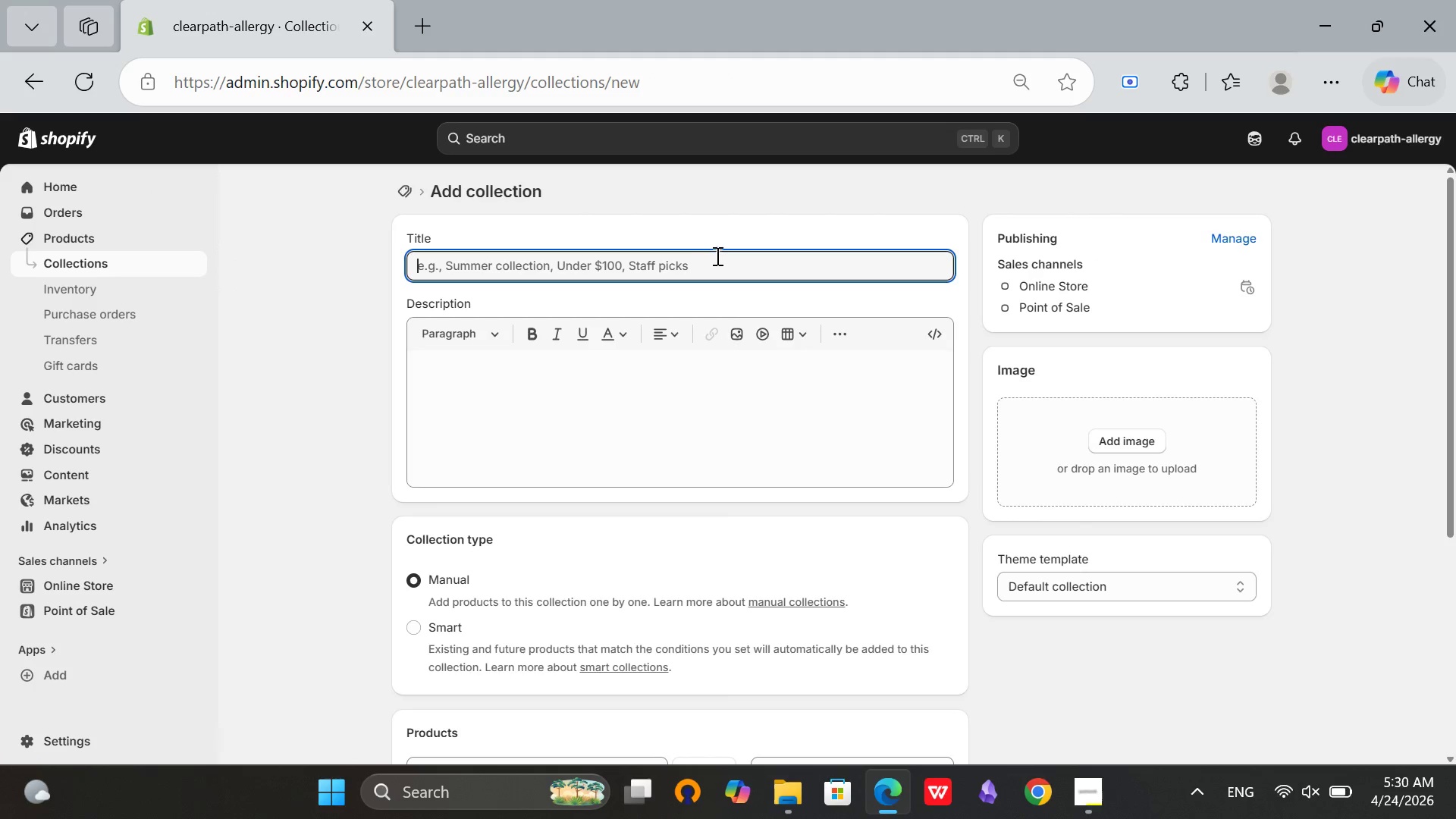 
type(Air Quality)
 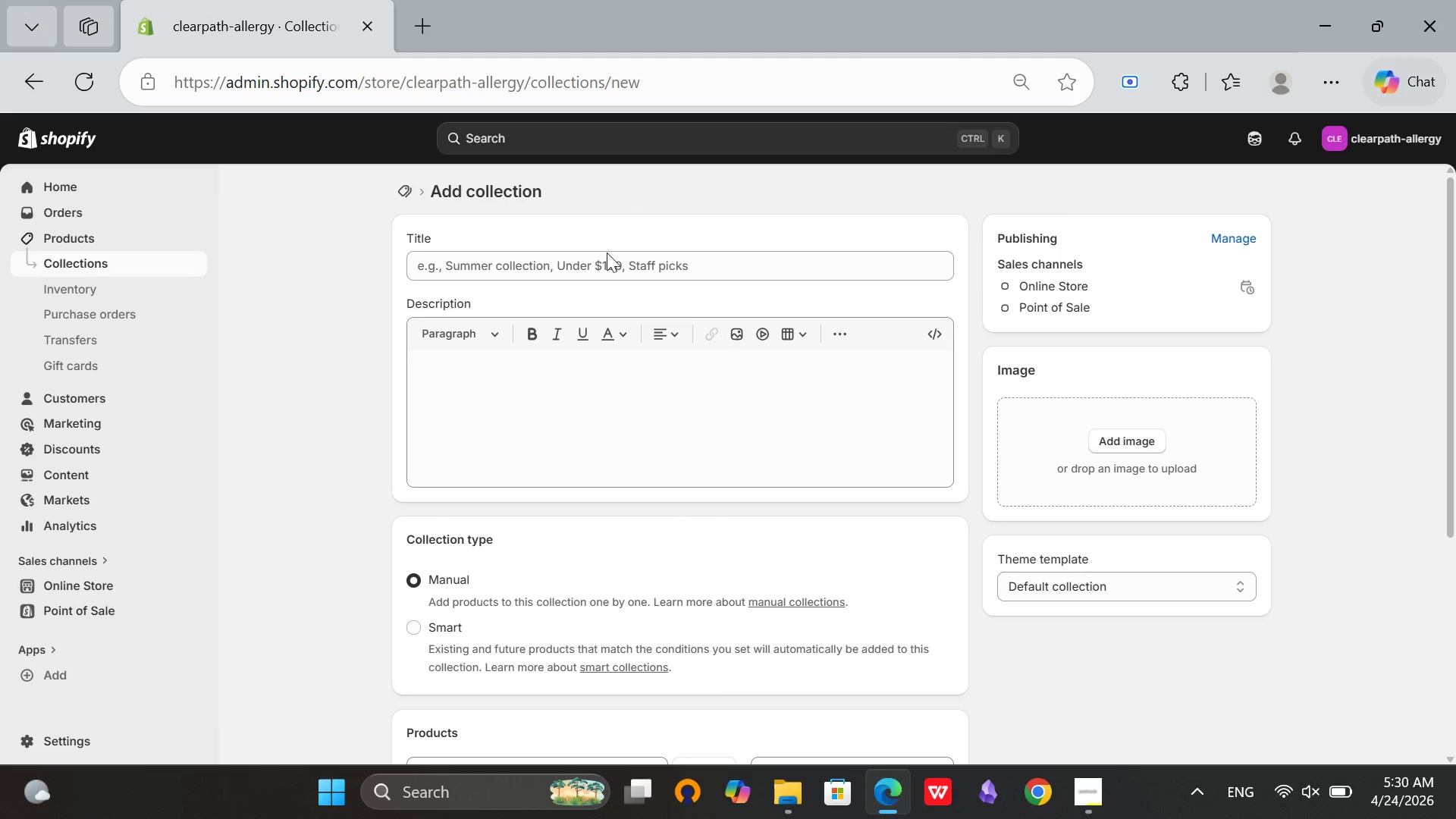 
left_click([602, 262])
 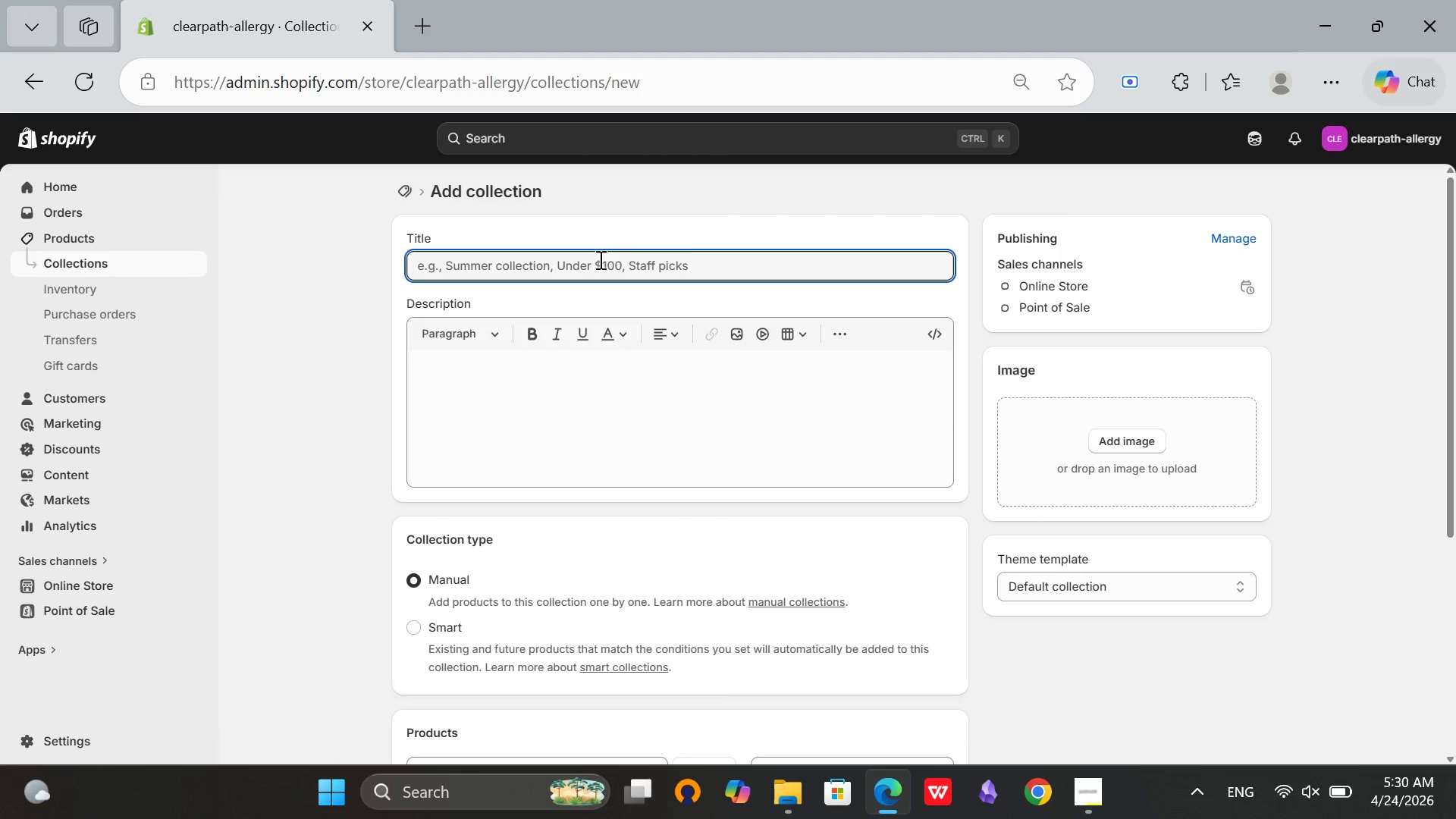 
type(Air Quality)
 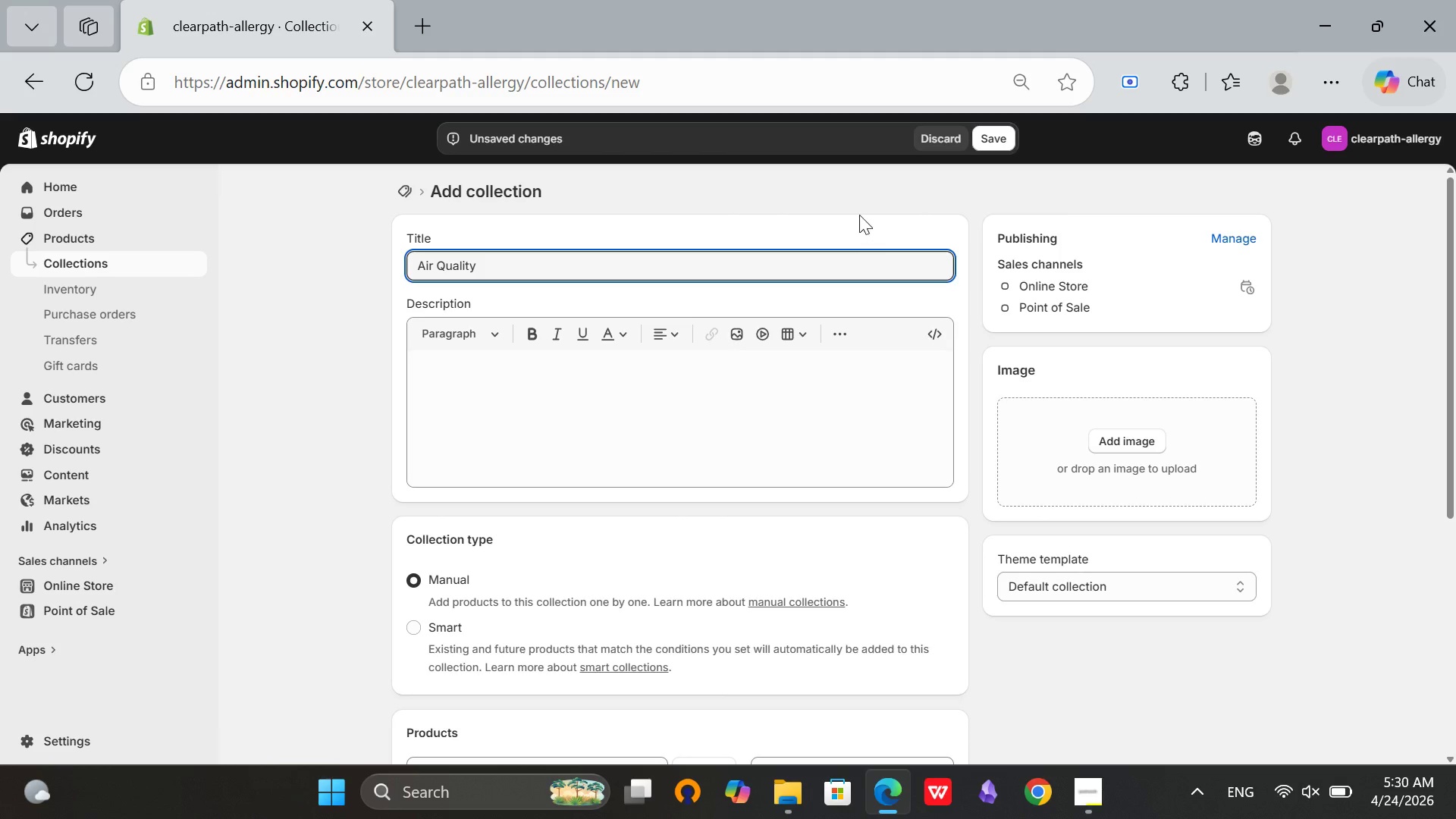 
left_click([848, 183])
 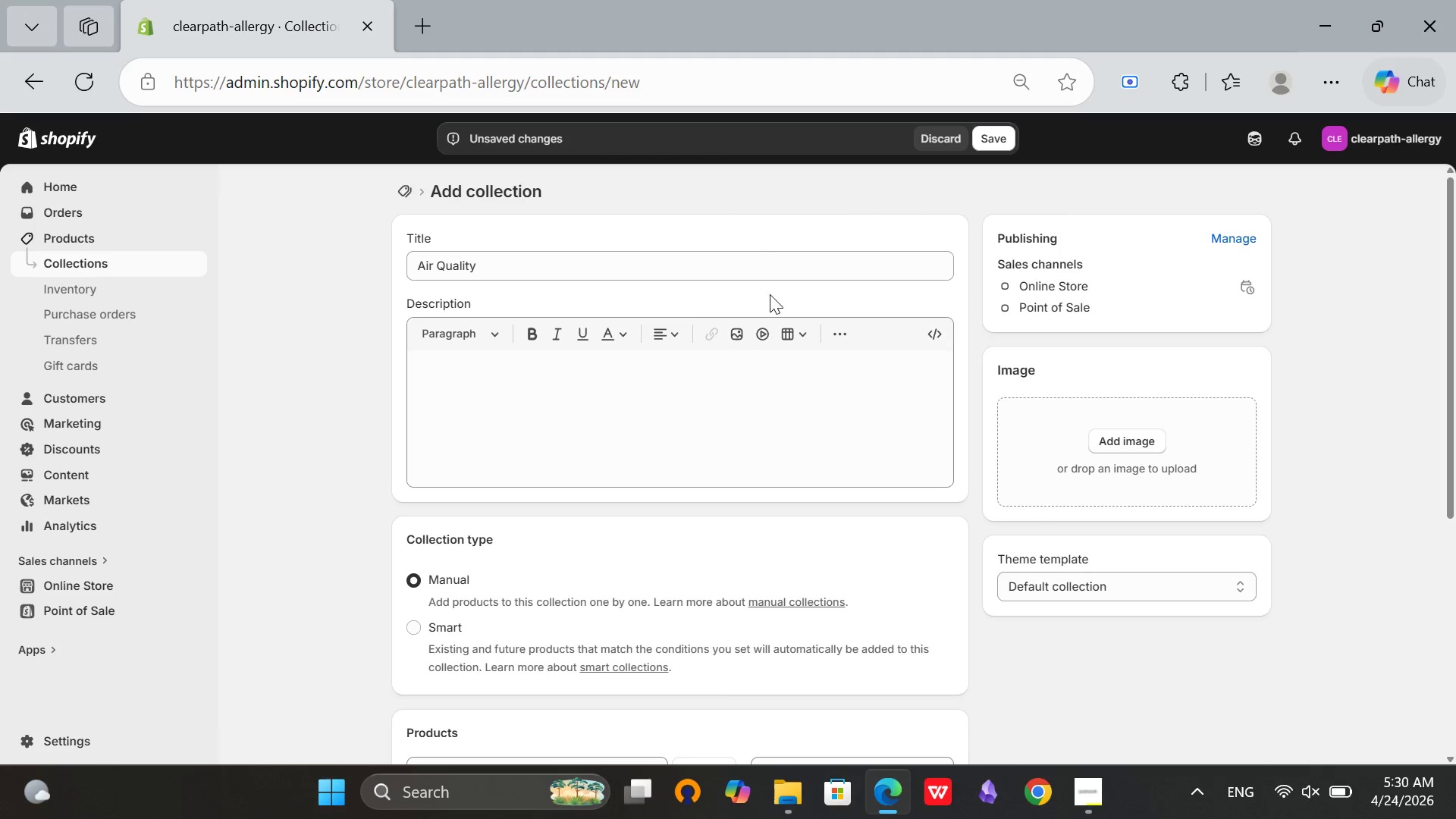 
scroll: coordinate [770, 294], scroll_direction: none, amount: 0.0
 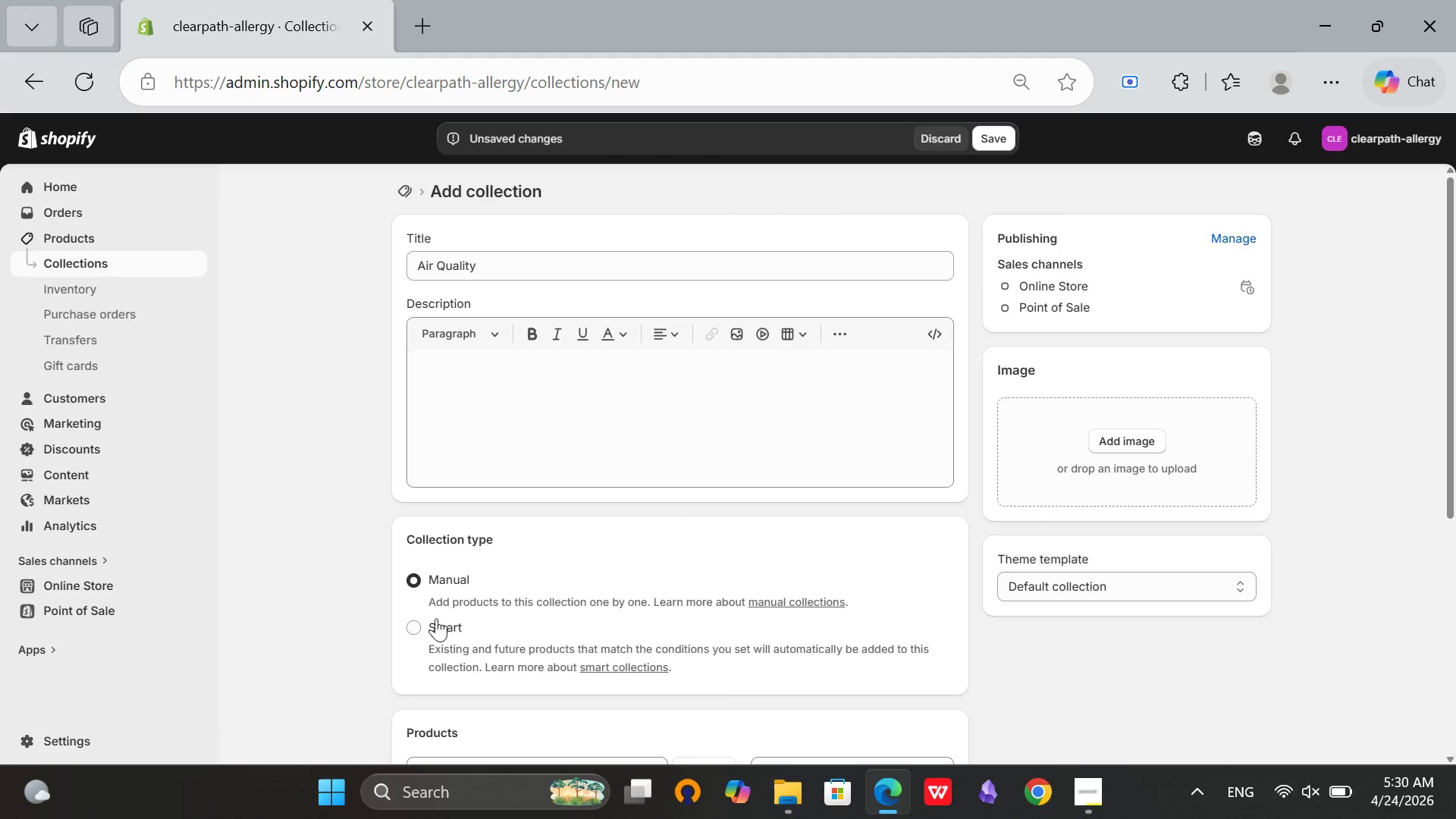 
left_click([425, 620])
 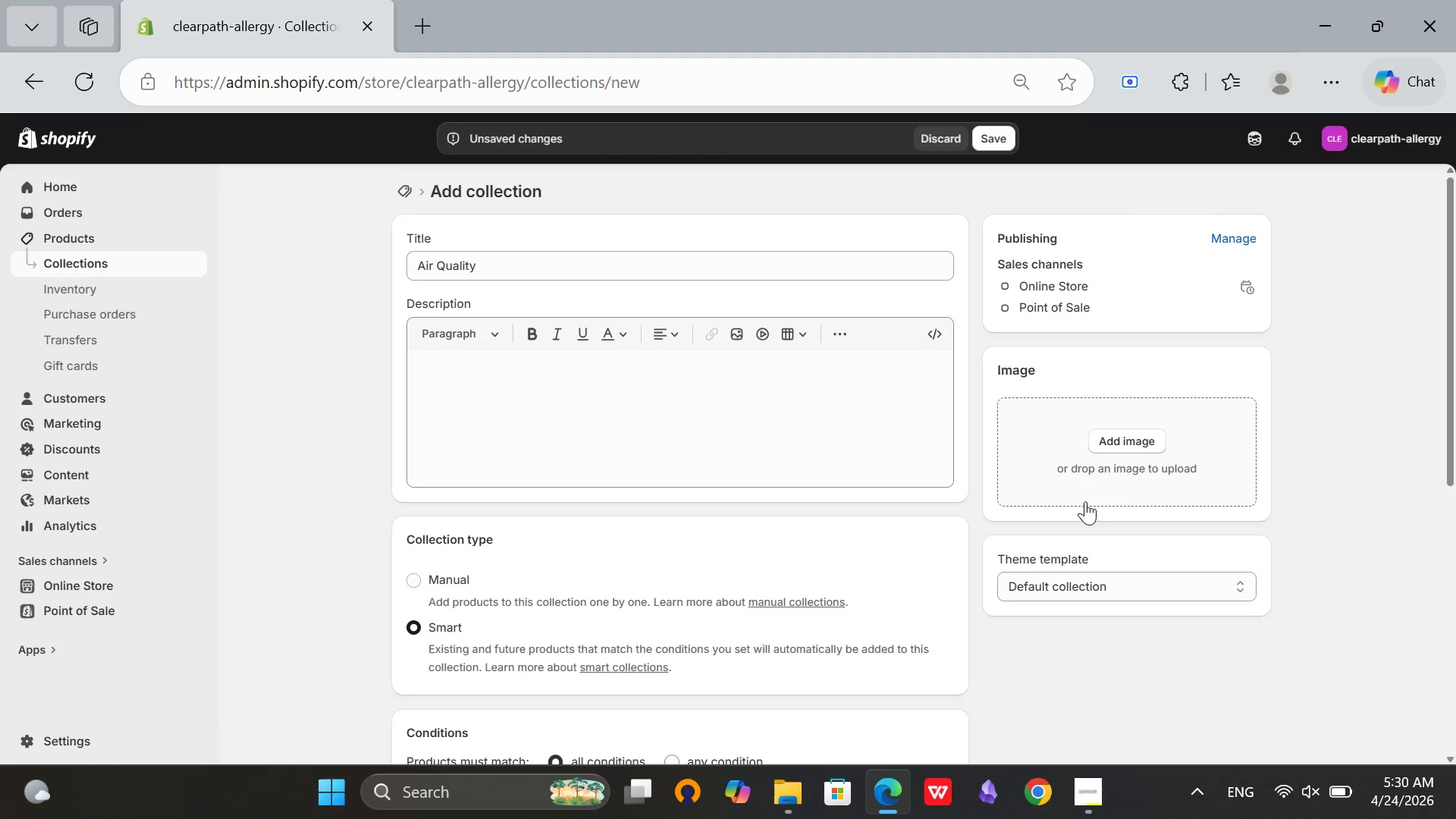 
scroll: coordinate [1090, 501], scroll_direction: down, amount: 5.0
 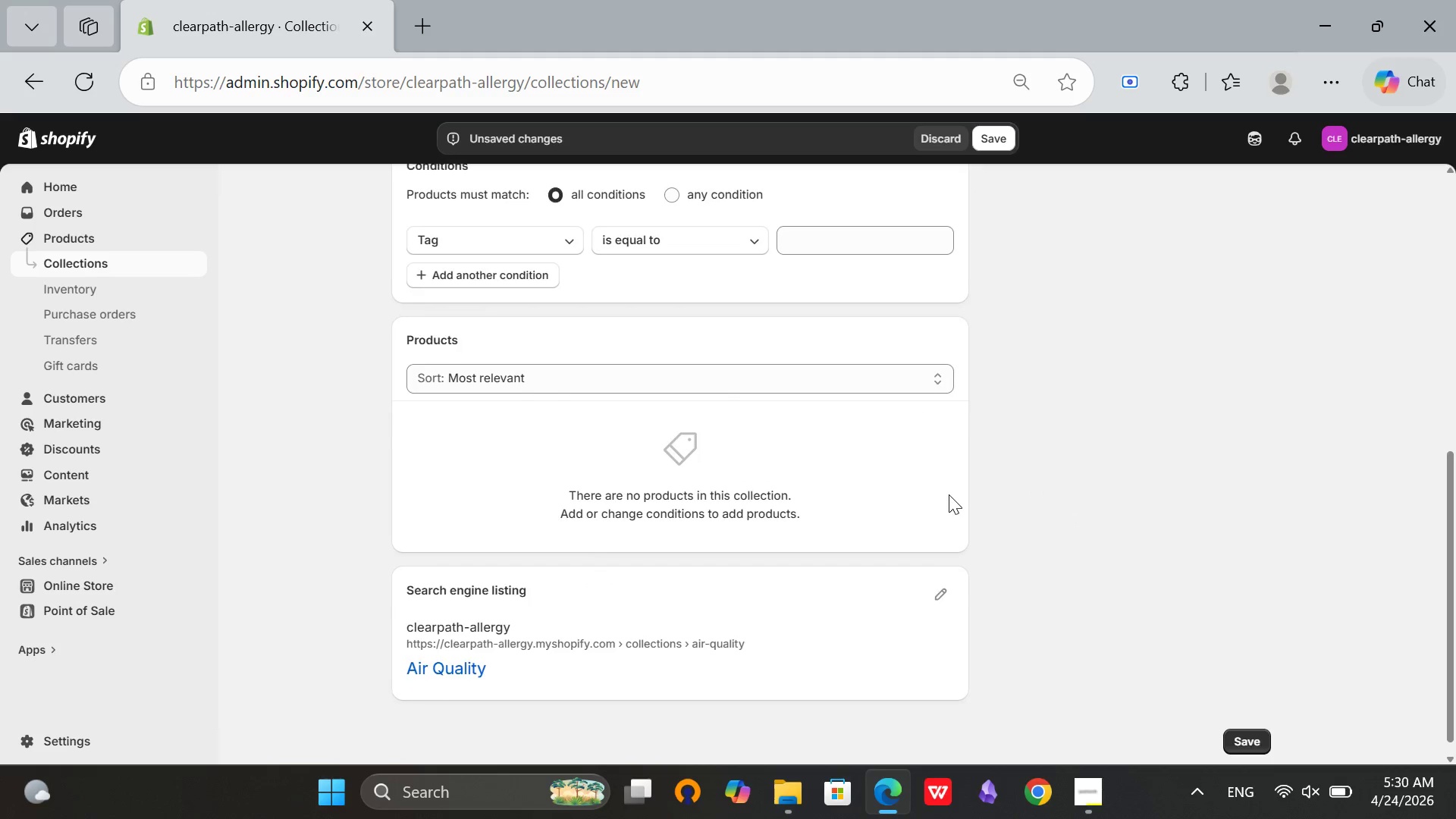 
scroll: coordinate [949, 494], scroll_direction: up, amount: 1.0
 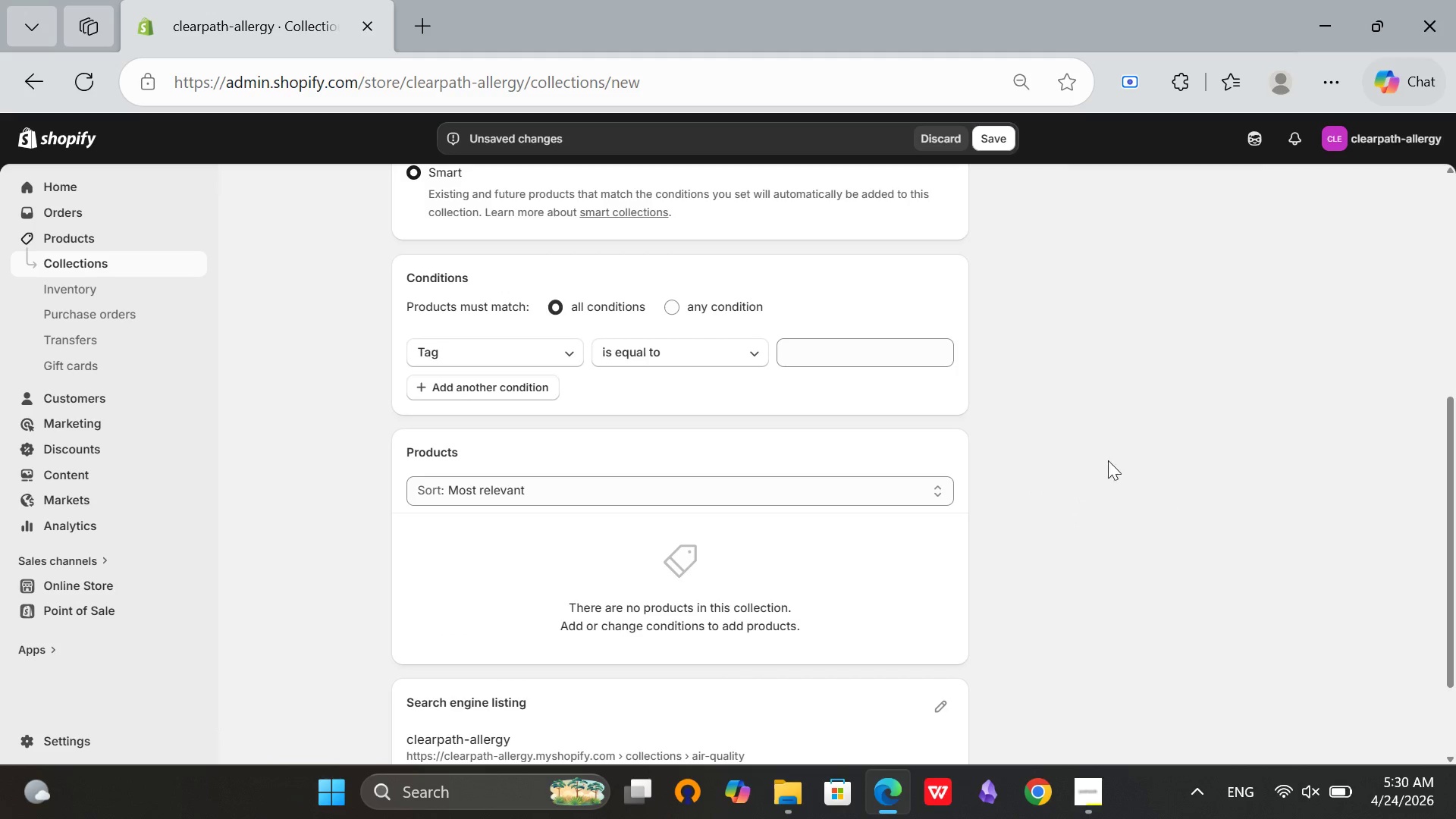 
left_click([883, 337])
 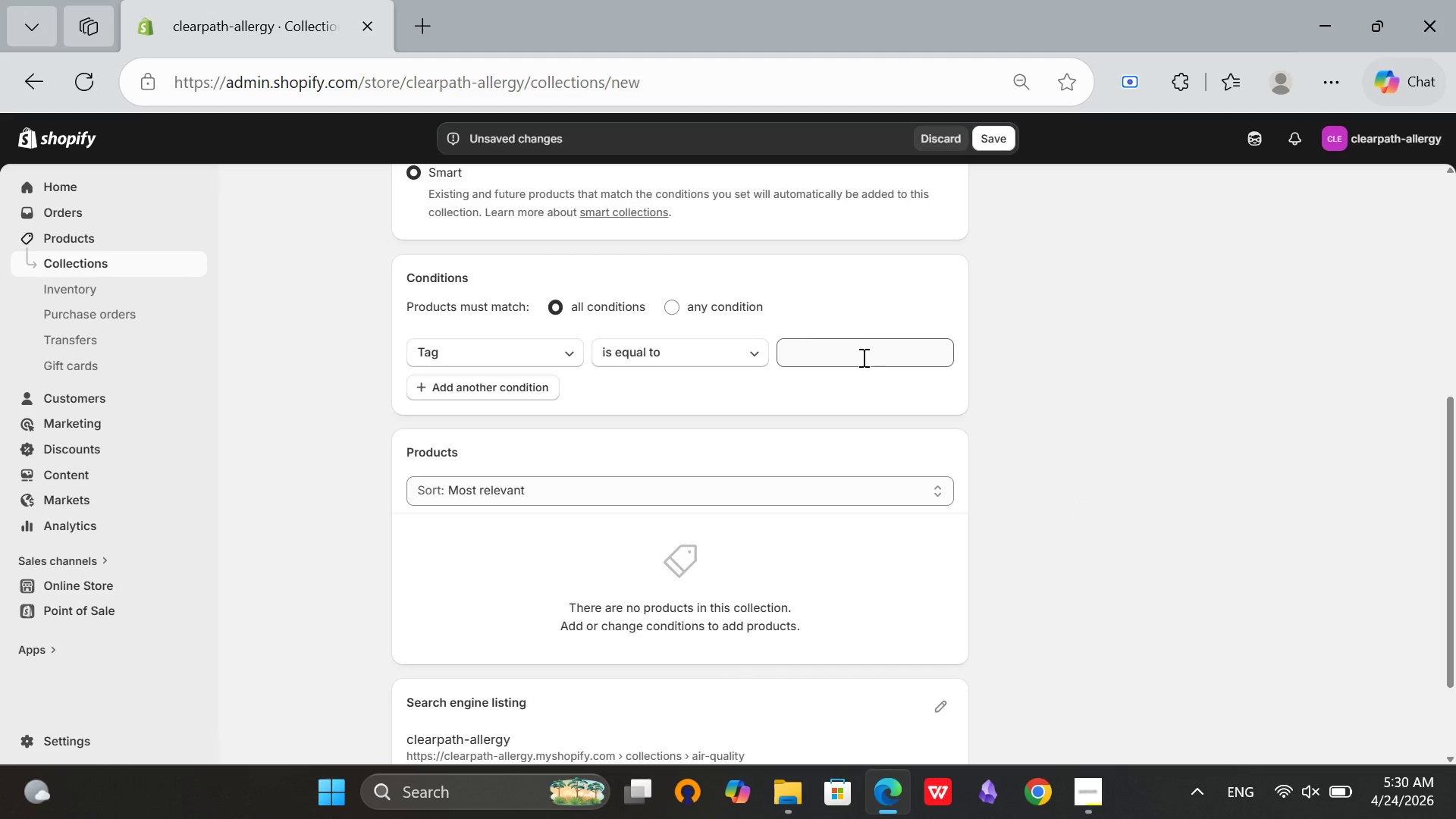 
left_click([862, 357])
 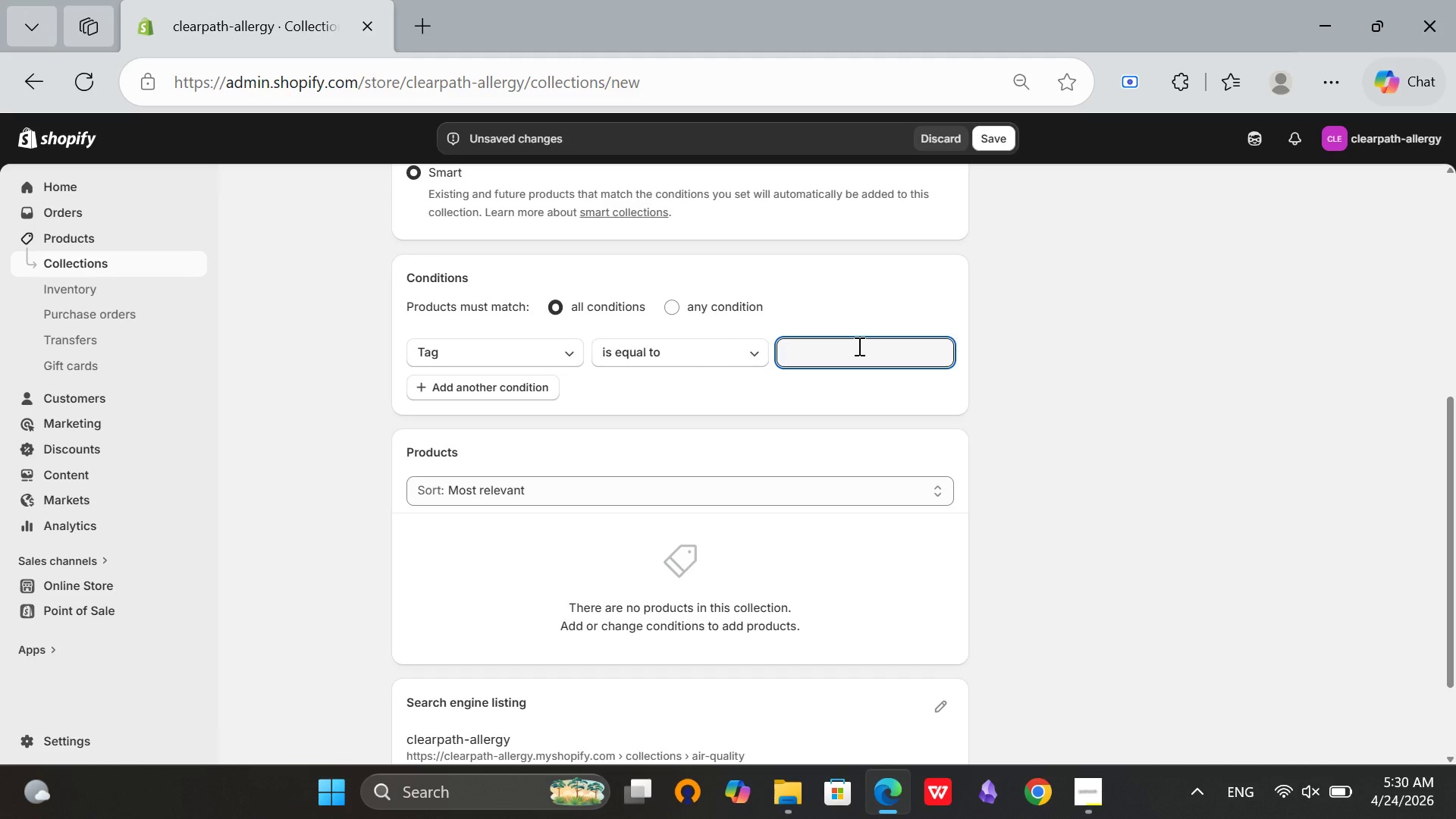 
type(air-)
 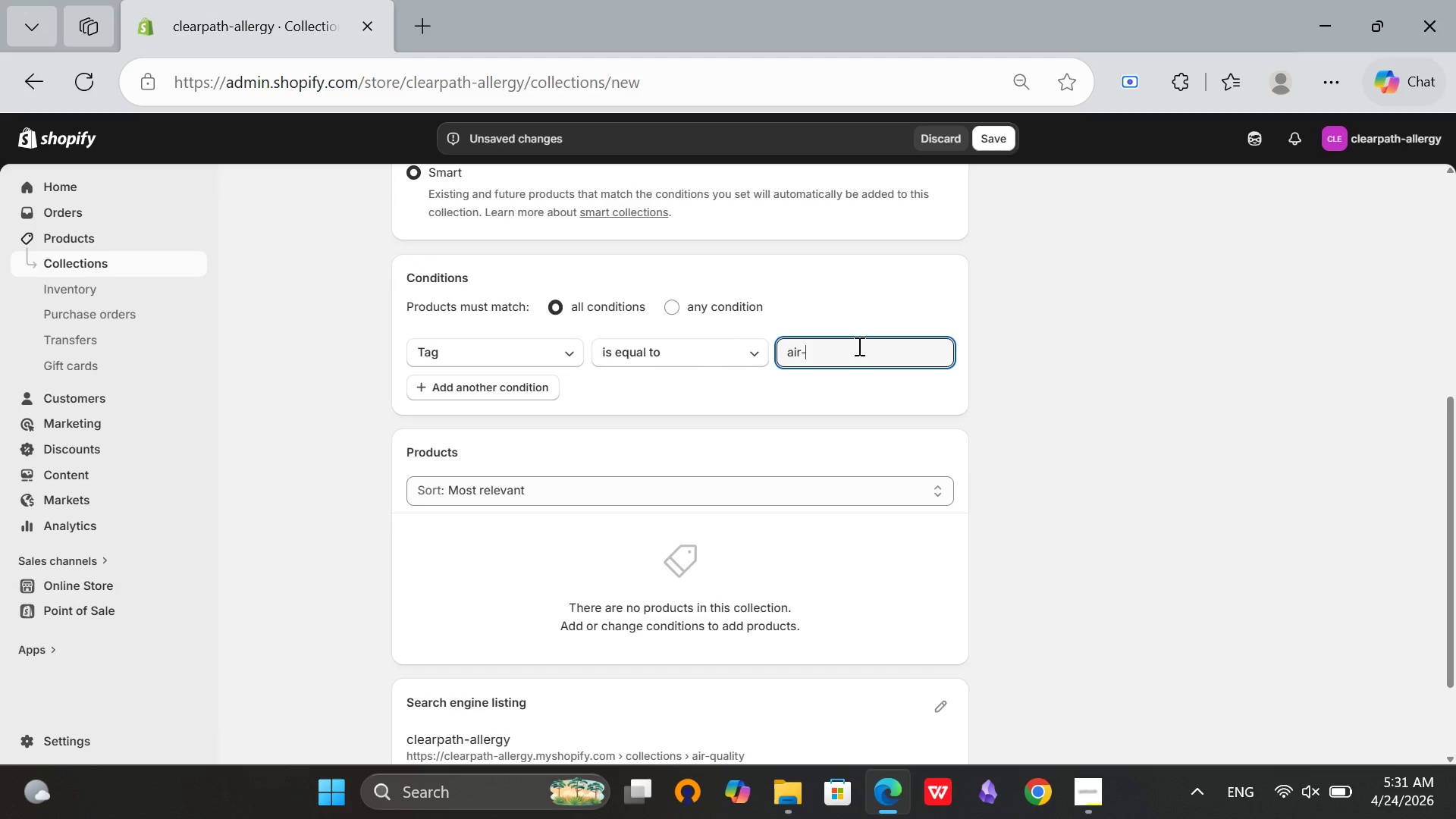 
type(quality)
 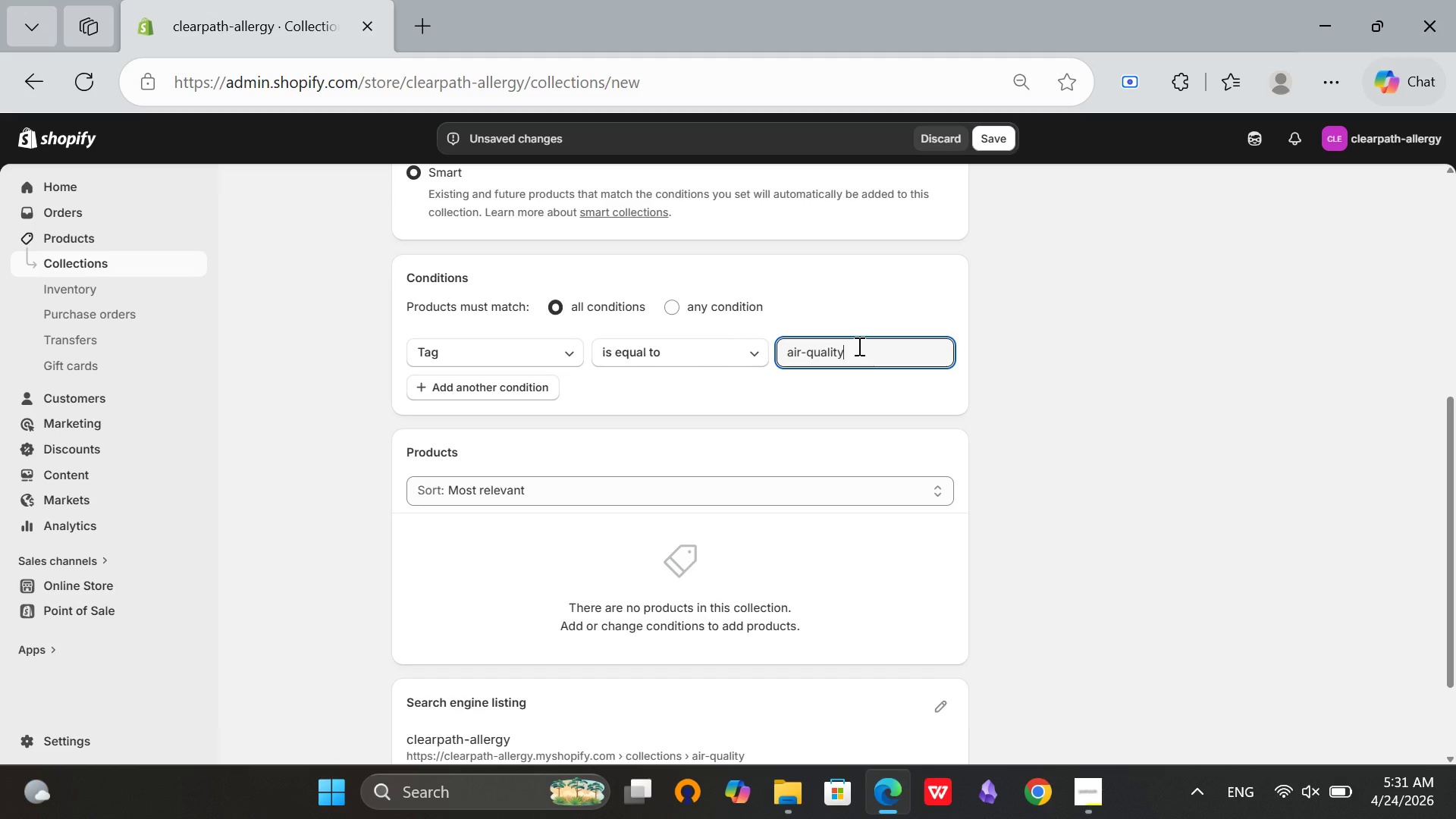 
wait(7.47)
 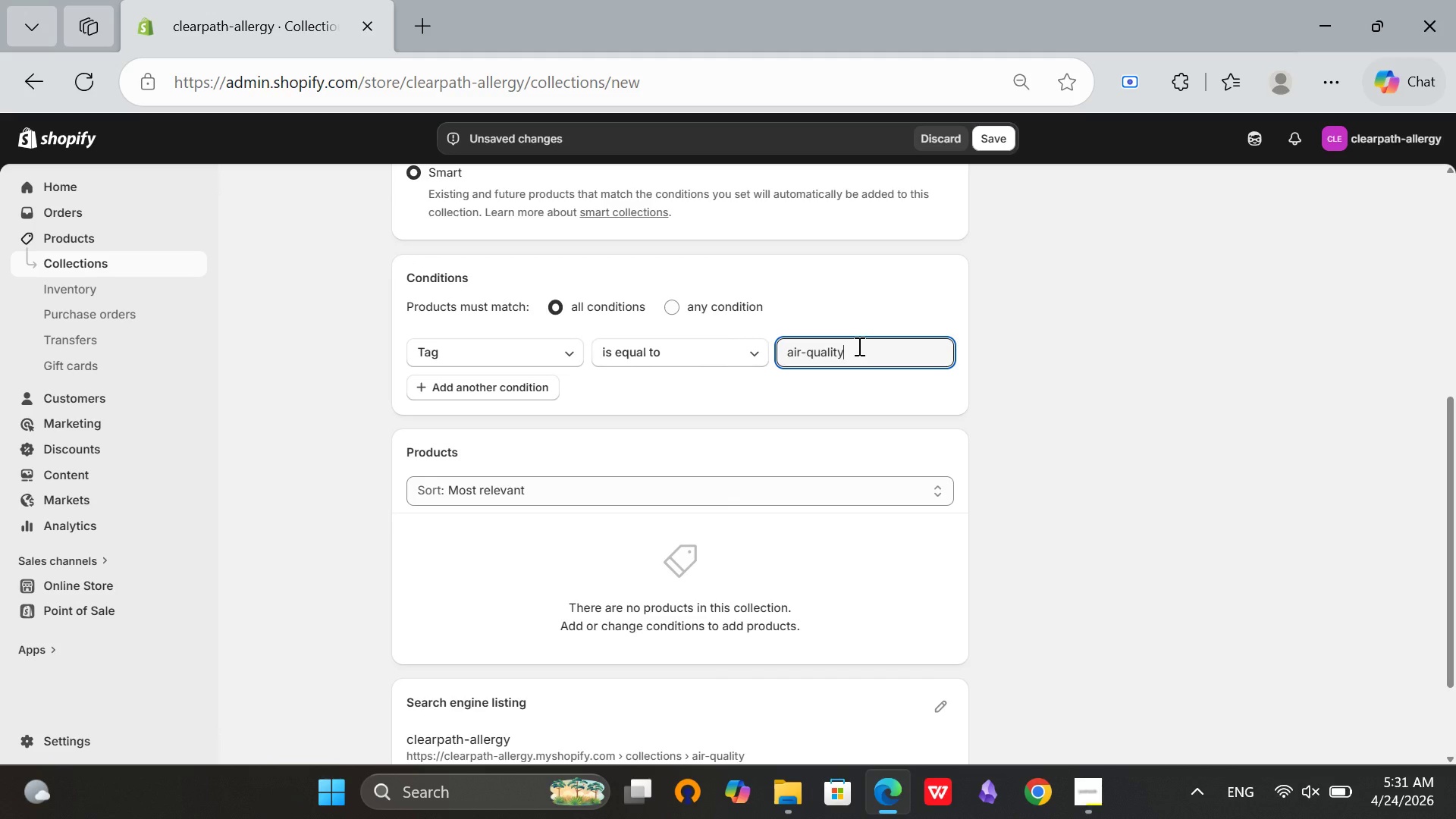 
scroll: coordinate [849, 324], scroll_direction: down, amount: 2.0
 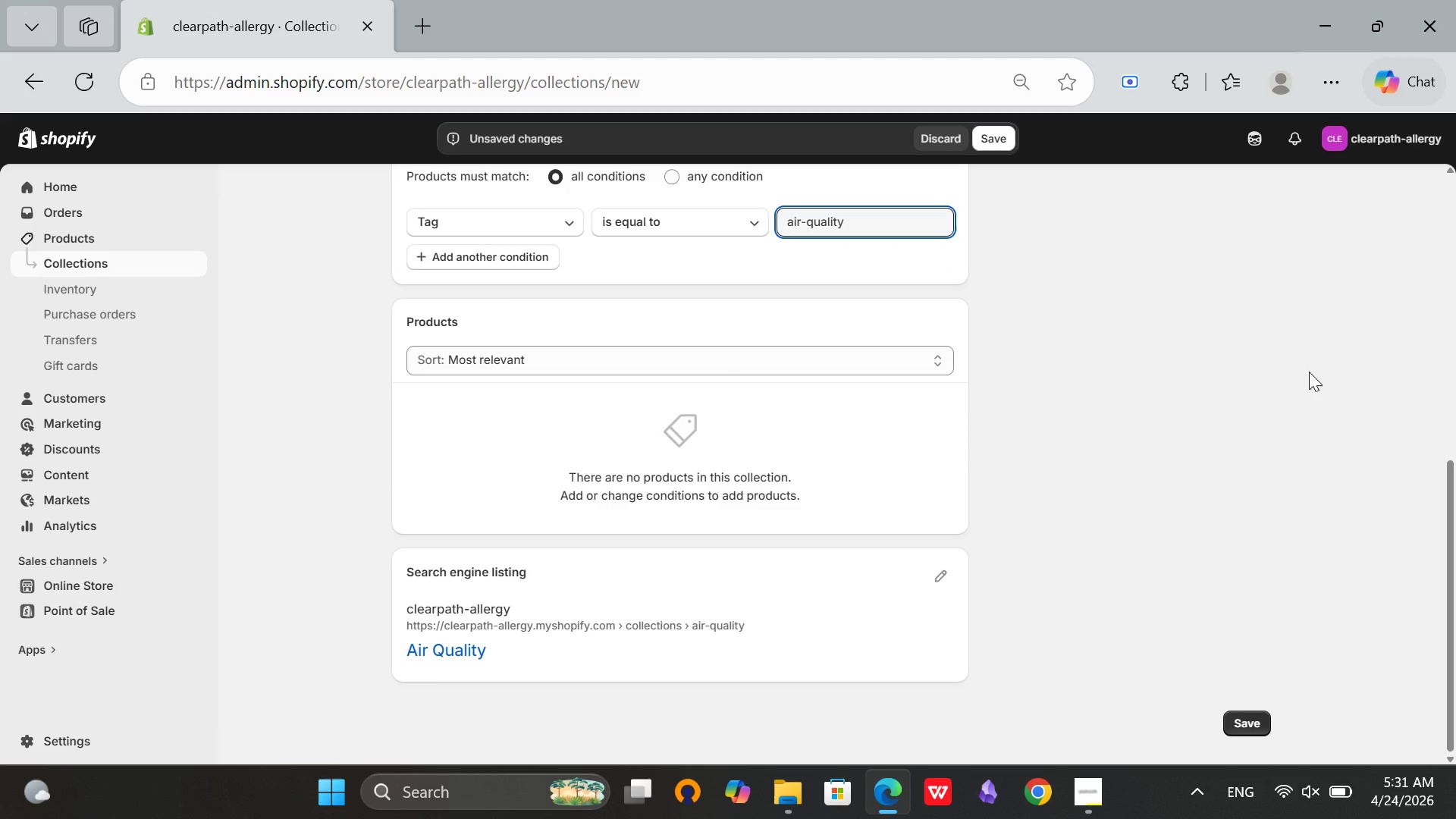 
left_click([1309, 372])
 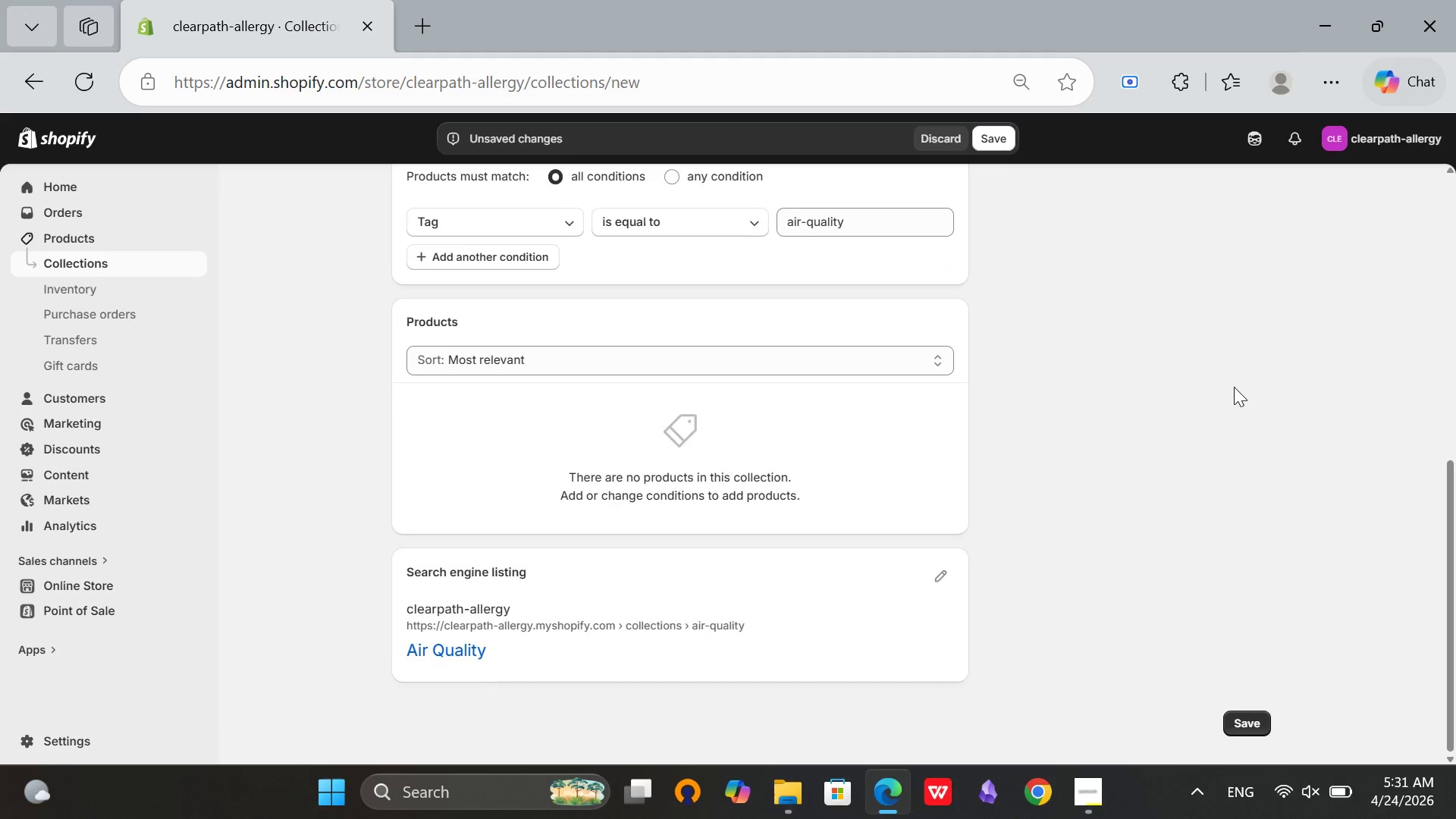 
scroll: coordinate [1234, 387], scroll_direction: up, amount: 3.0
 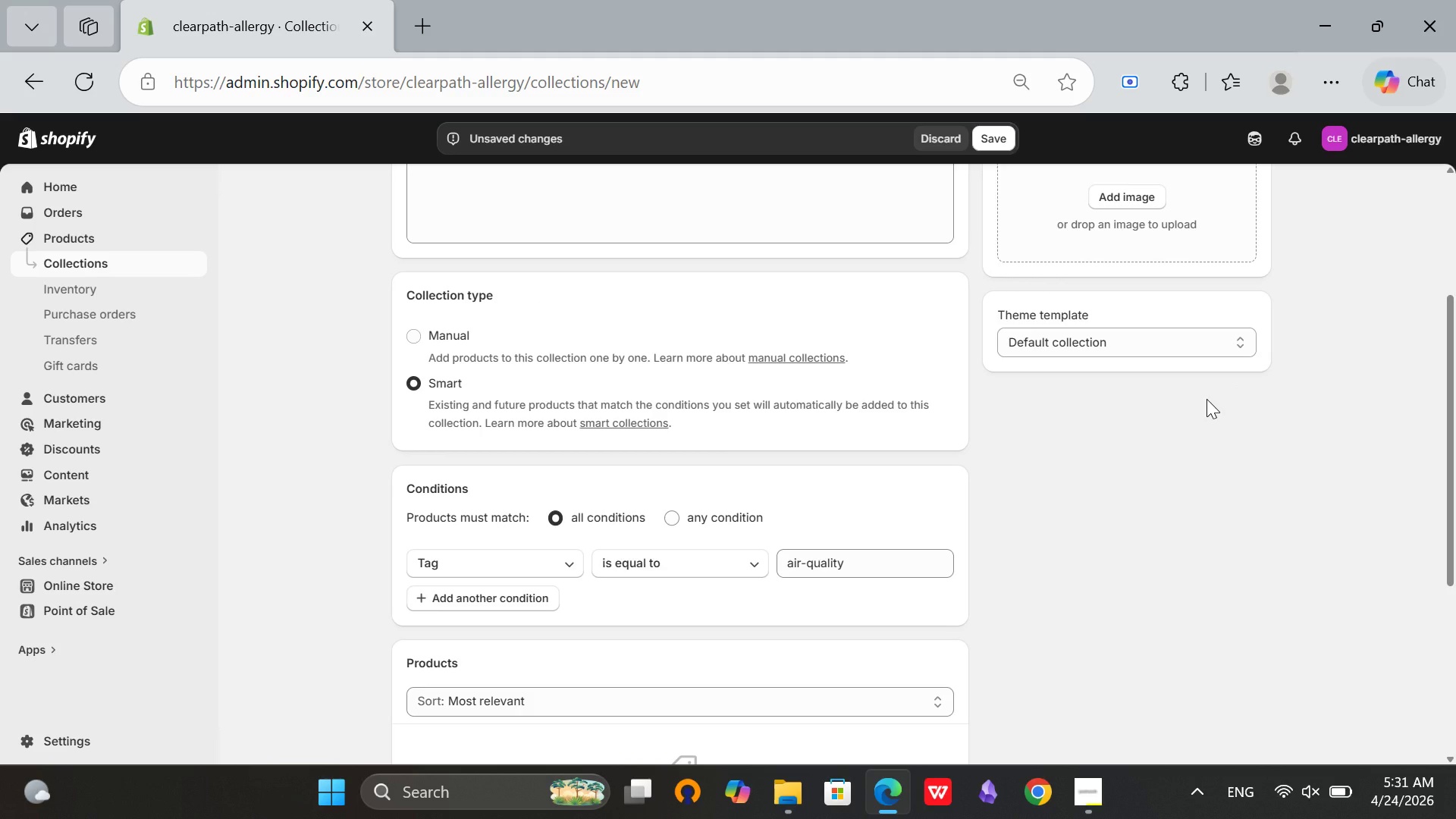 
double_click([1207, 399])
 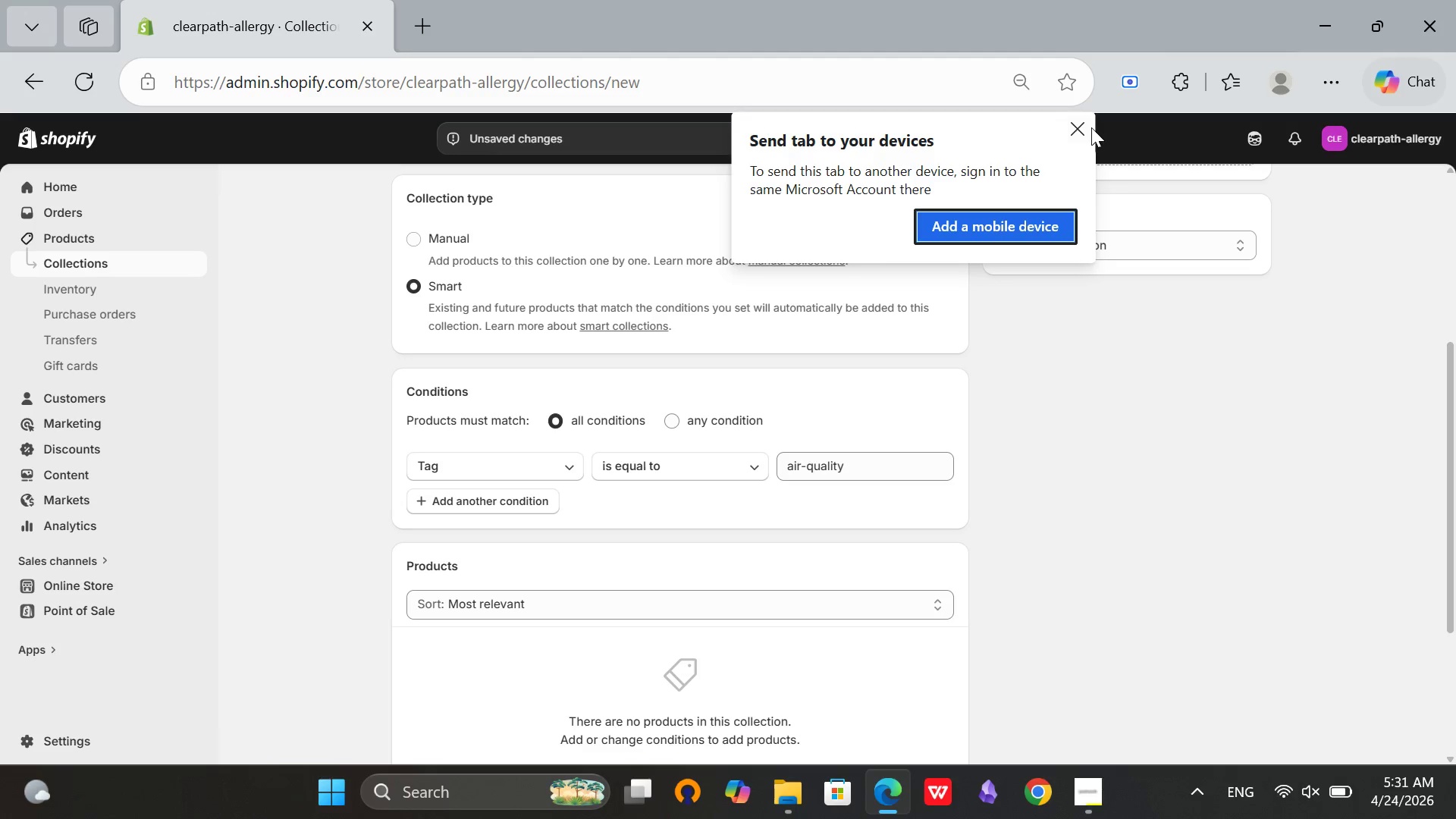 
scroll: coordinate [1207, 399], scroll_direction: down, amount: 2.0
 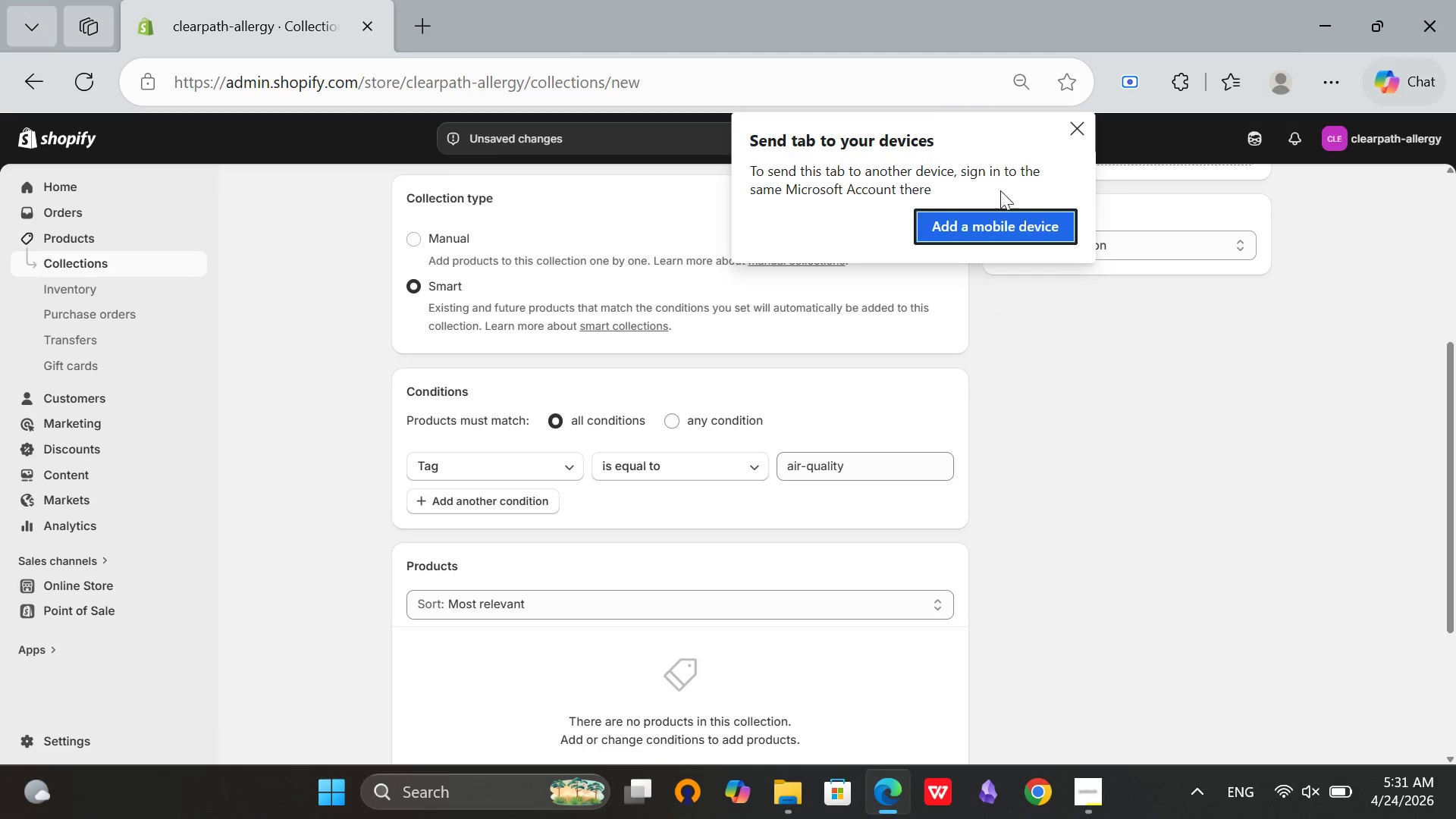 
left_click([1079, 130])
 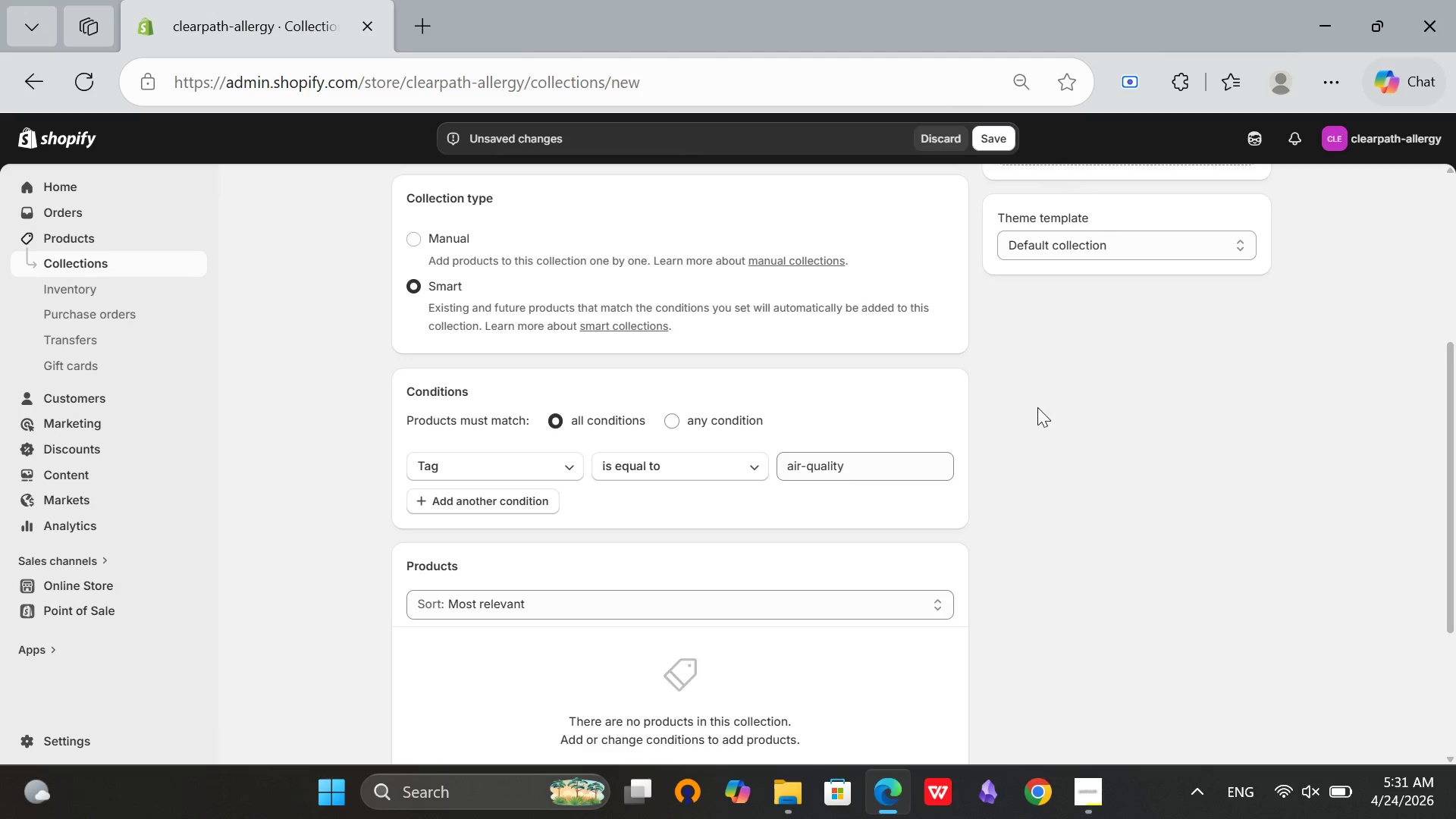 
scroll: coordinate [1046, 463], scroll_direction: down, amount: 3.0
 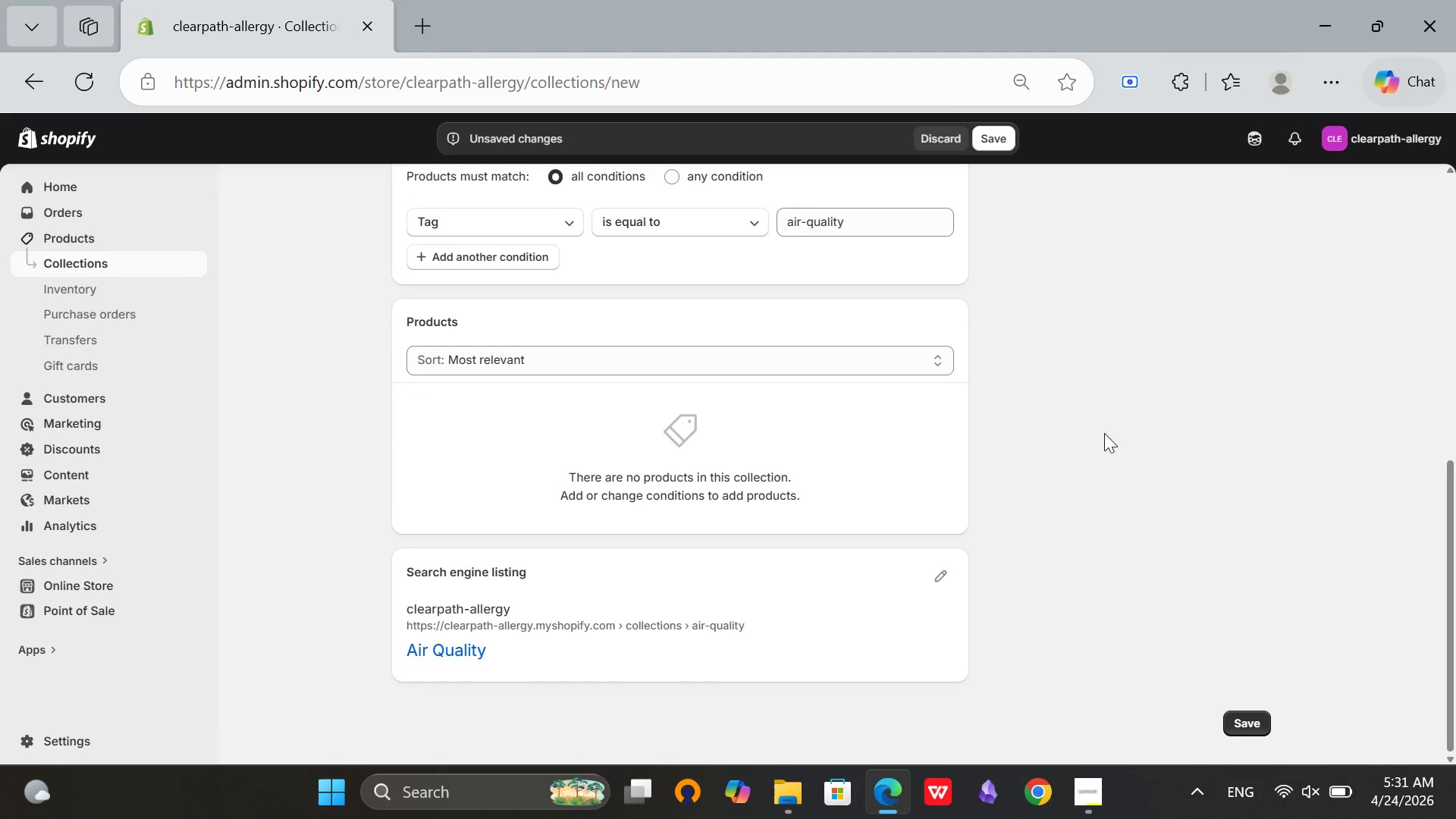 
scroll: coordinate [1122, 405], scroll_direction: up, amount: 10.0
 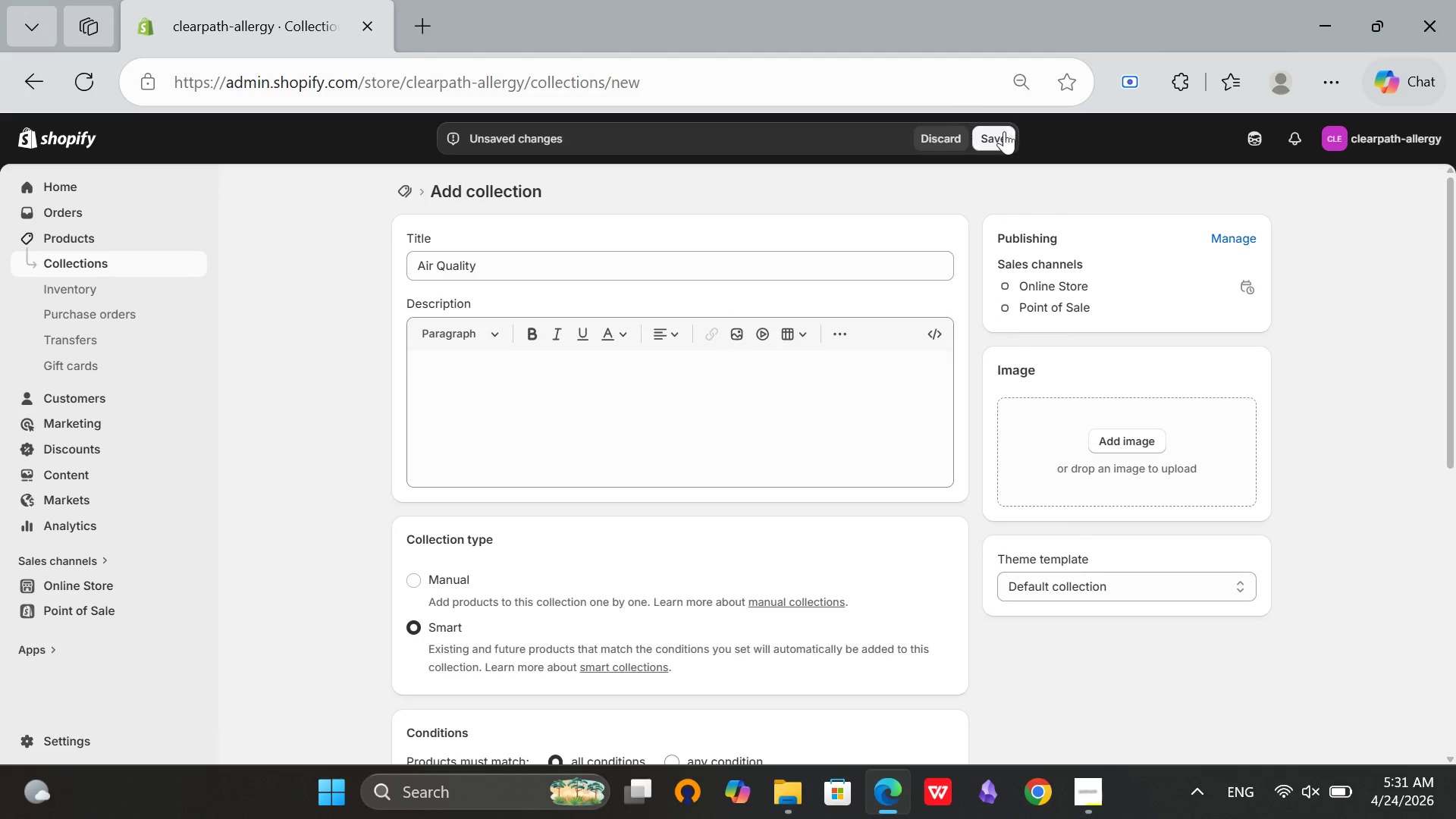 
left_click([980, 140])
 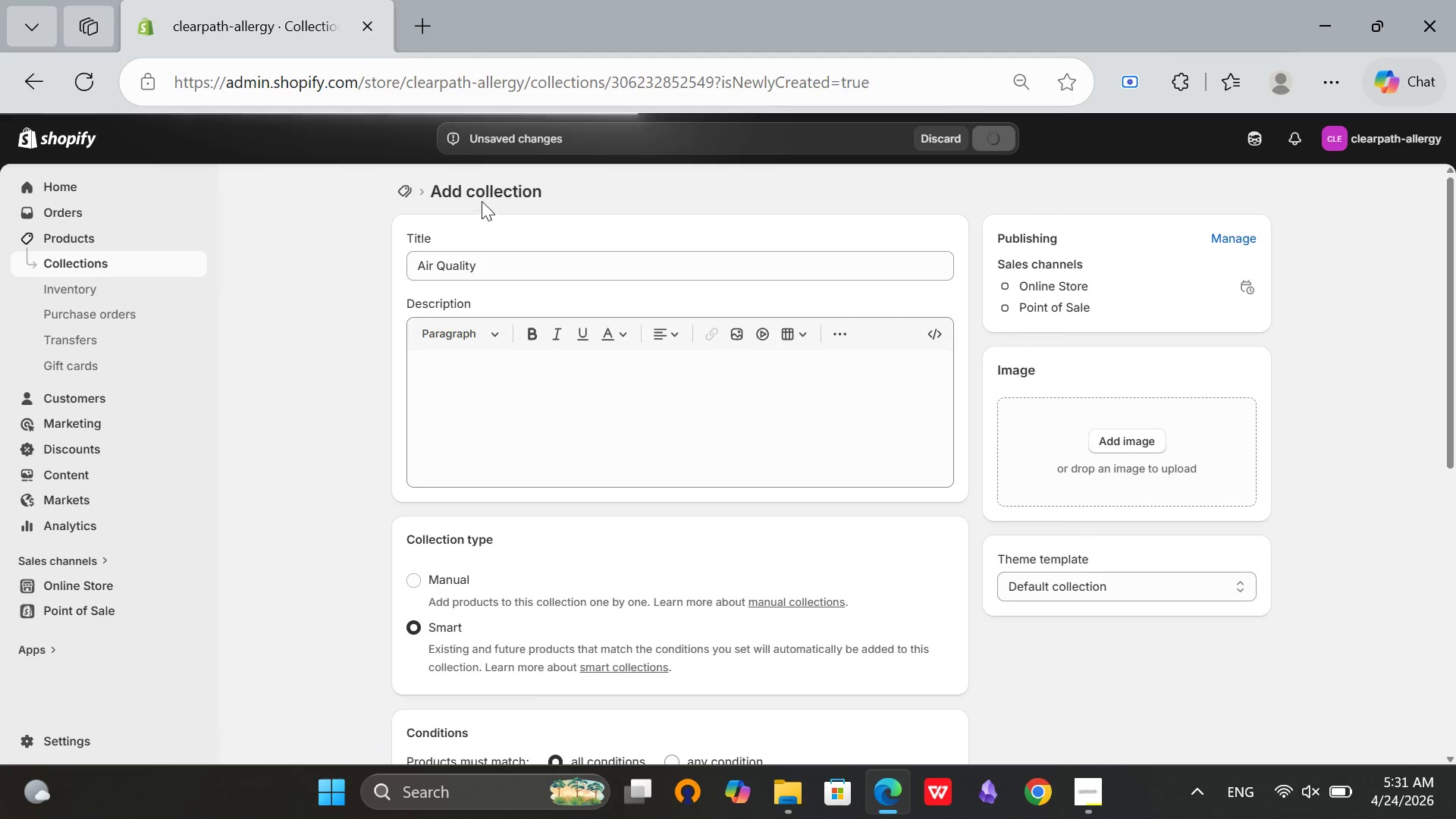 
wait(5.49)
 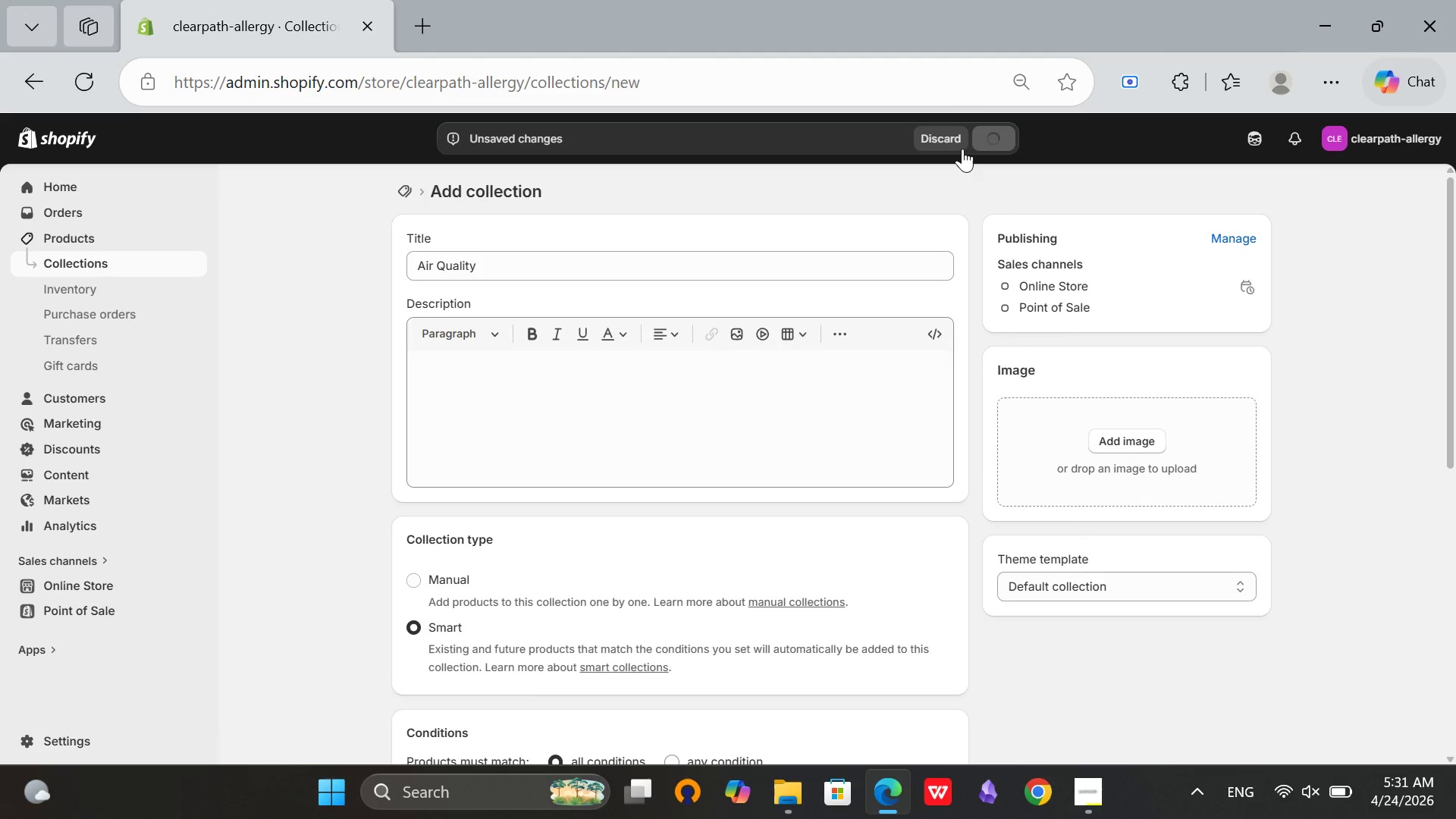 
left_click([406, 188])
 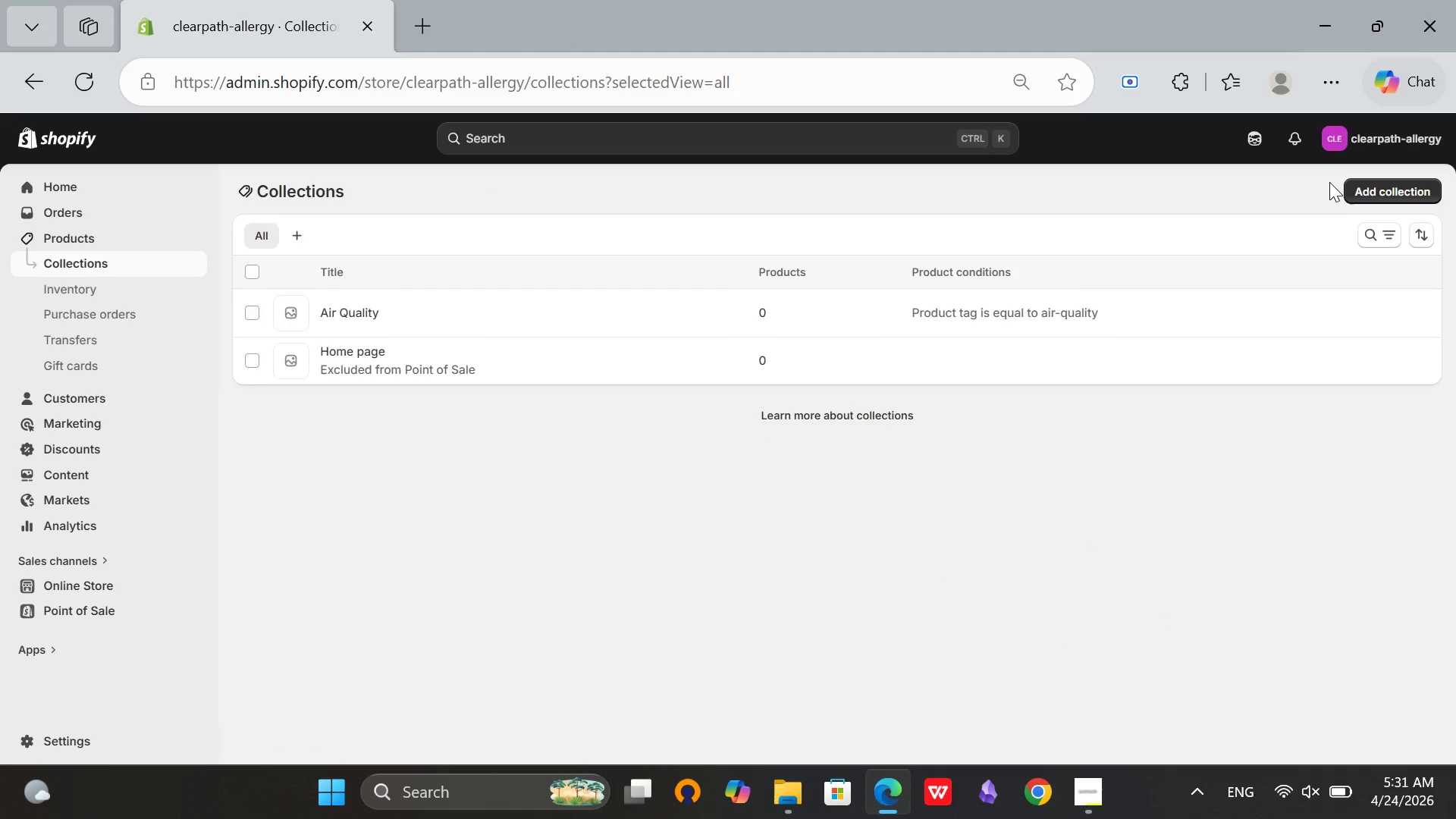 
left_click([1352, 192])
 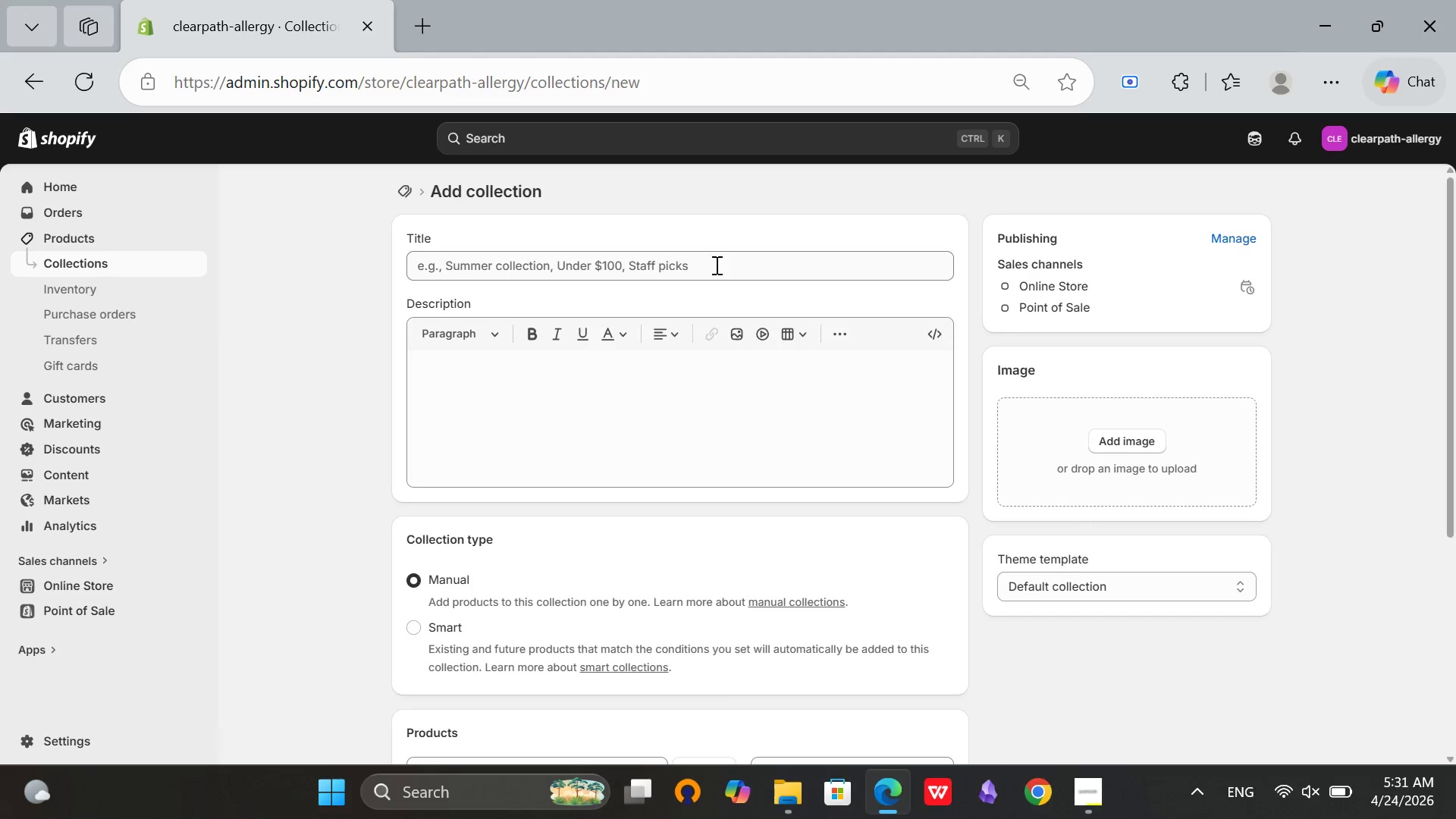 
type(Sleep Safety[Mute])
 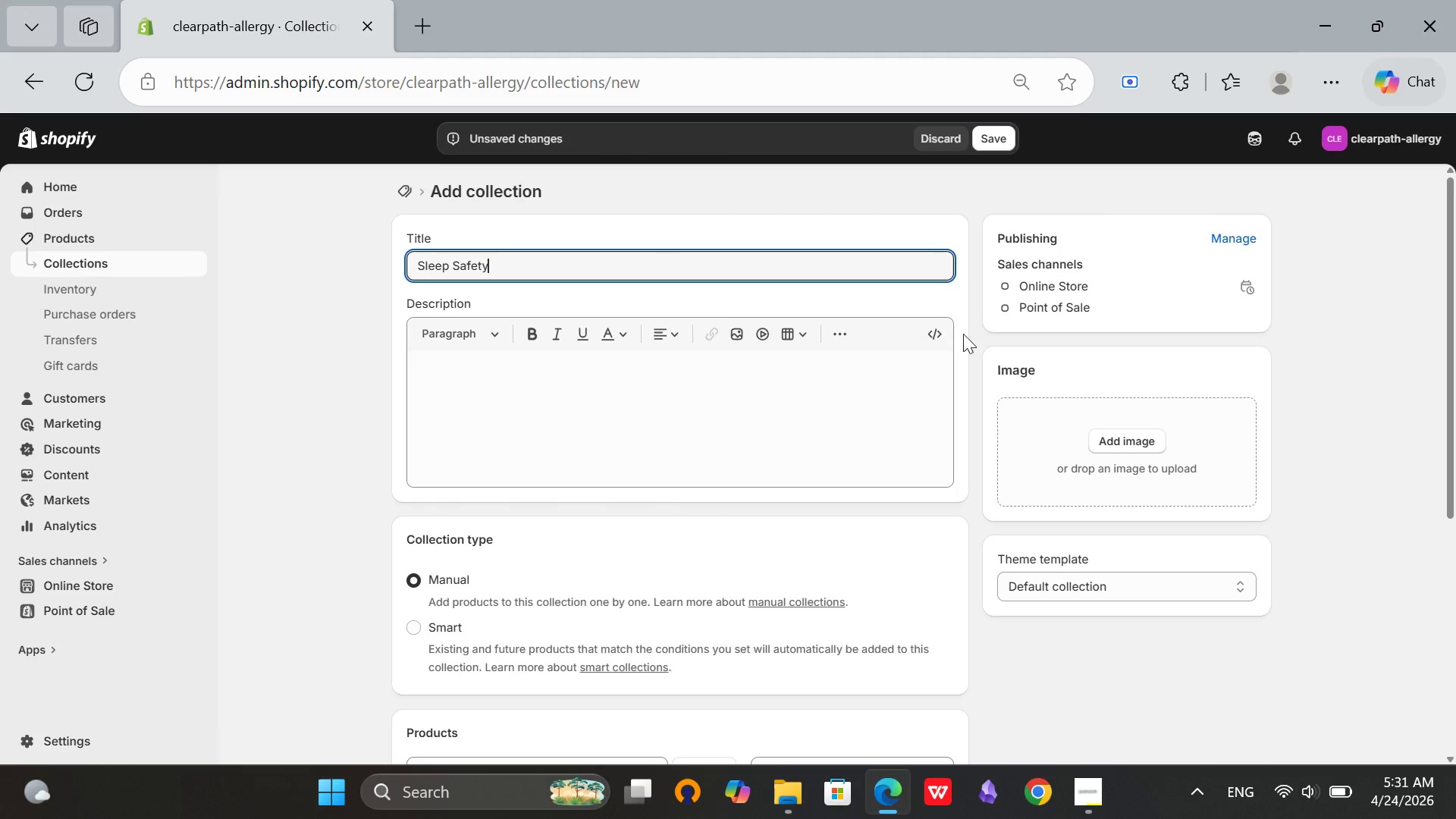 
scroll: coordinate [963, 334], scroll_direction: down, amount: 1.0
 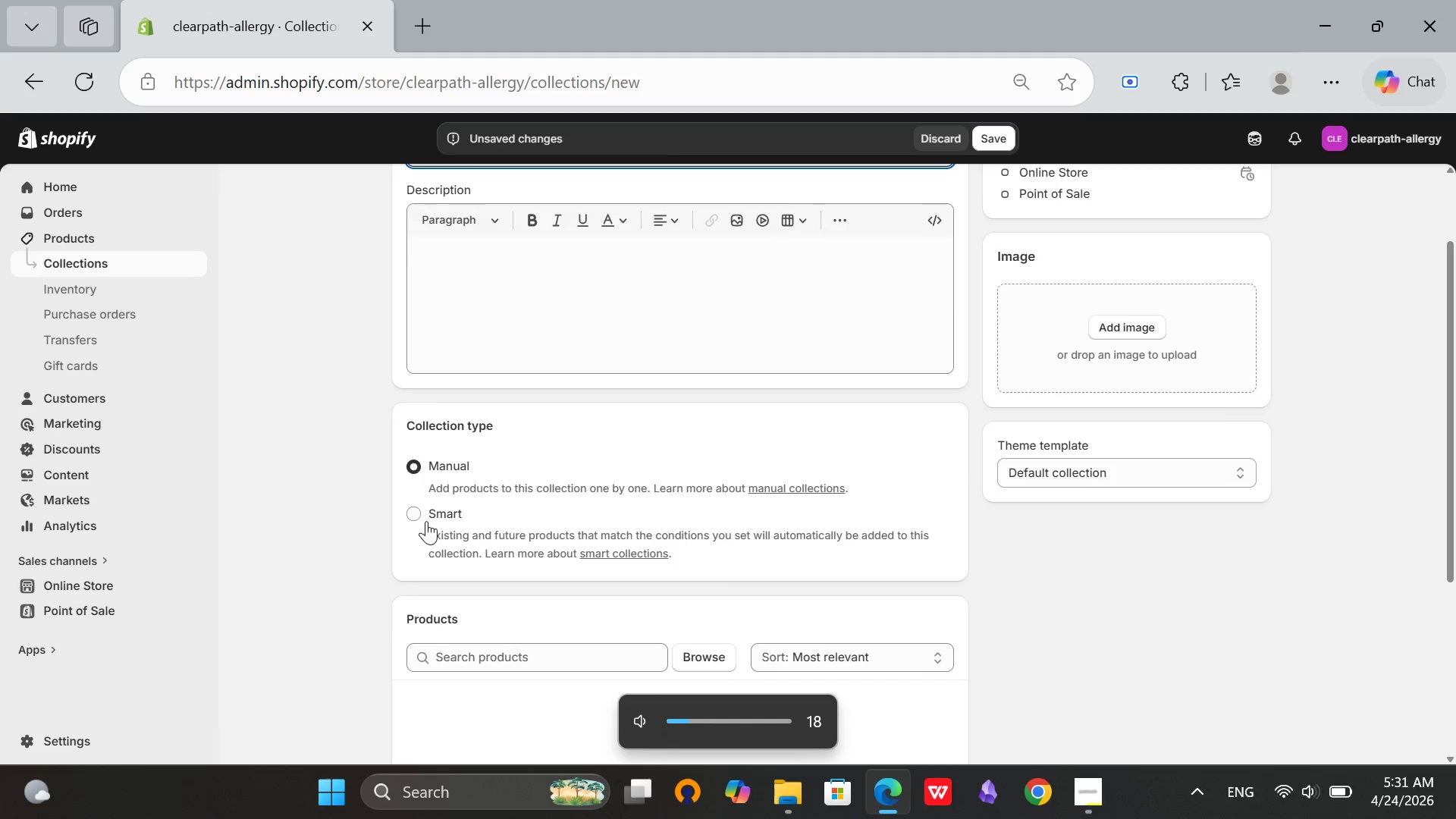 
left_click([426, 521])
 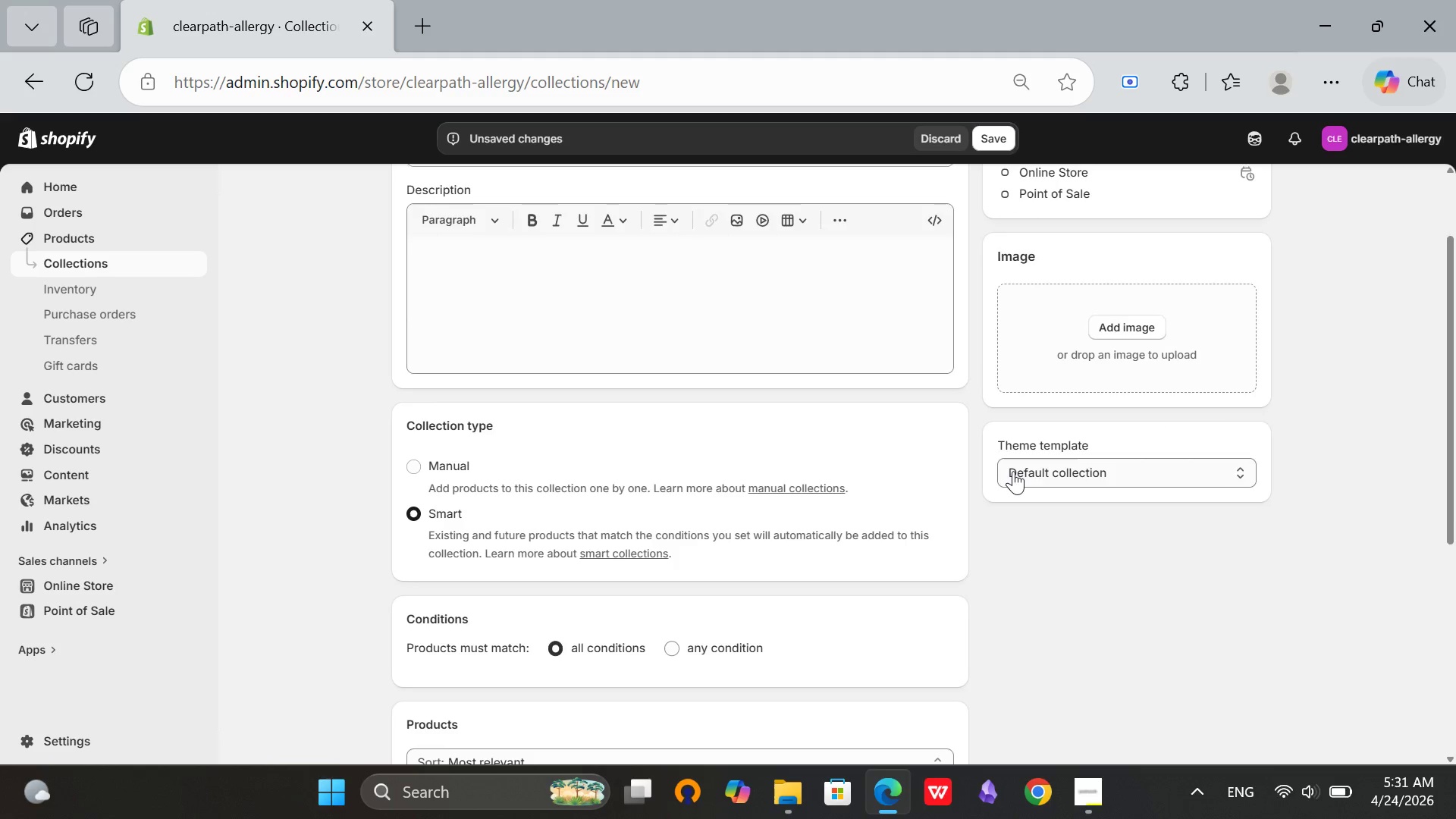 
scroll: coordinate [1013, 471], scroll_direction: down, amount: 4.0
 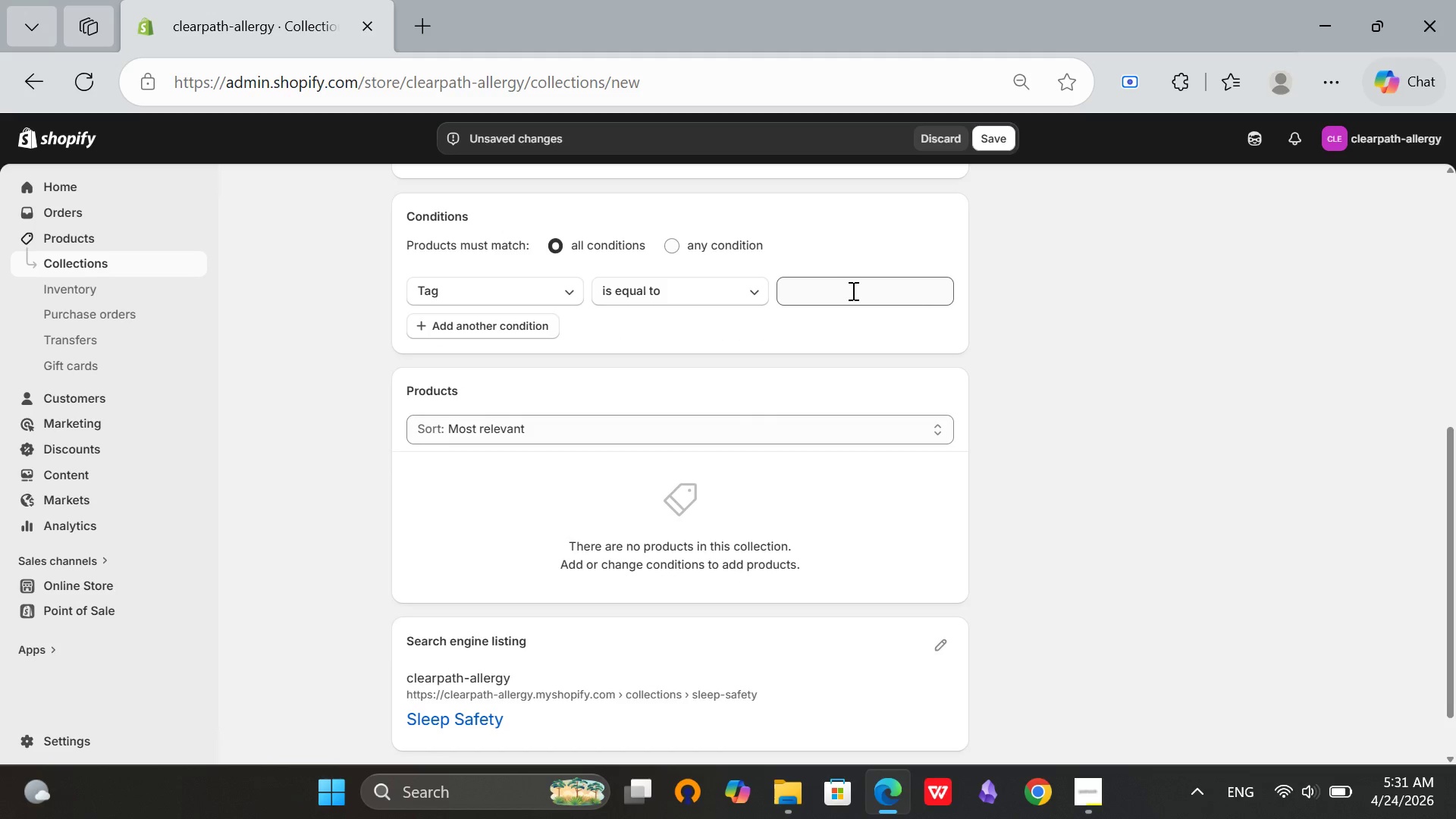 
left_click([852, 290])
 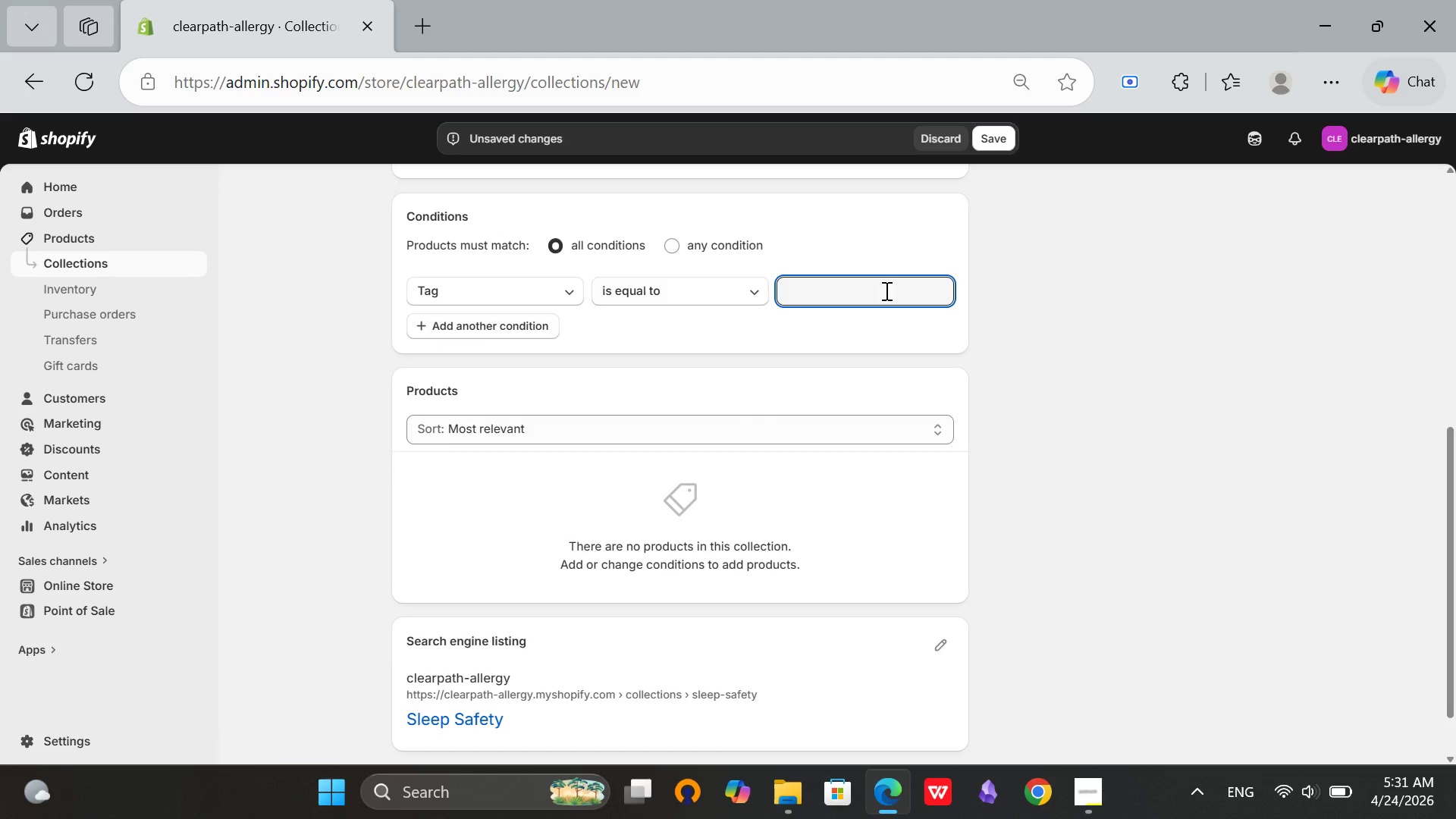 
type(sleep-safety)
 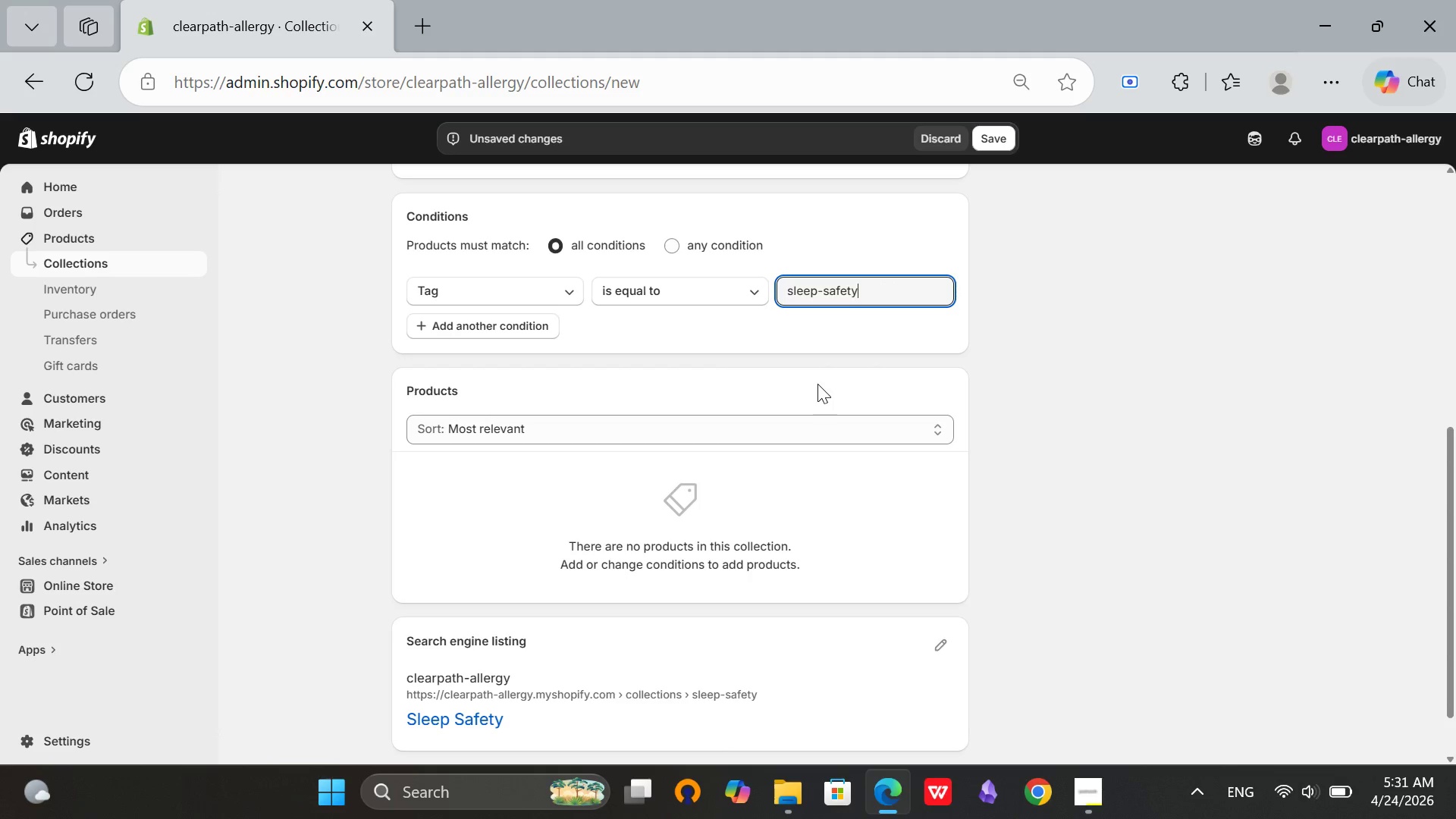 
scroll: coordinate [817, 384], scroll_direction: up, amount: 2.0
 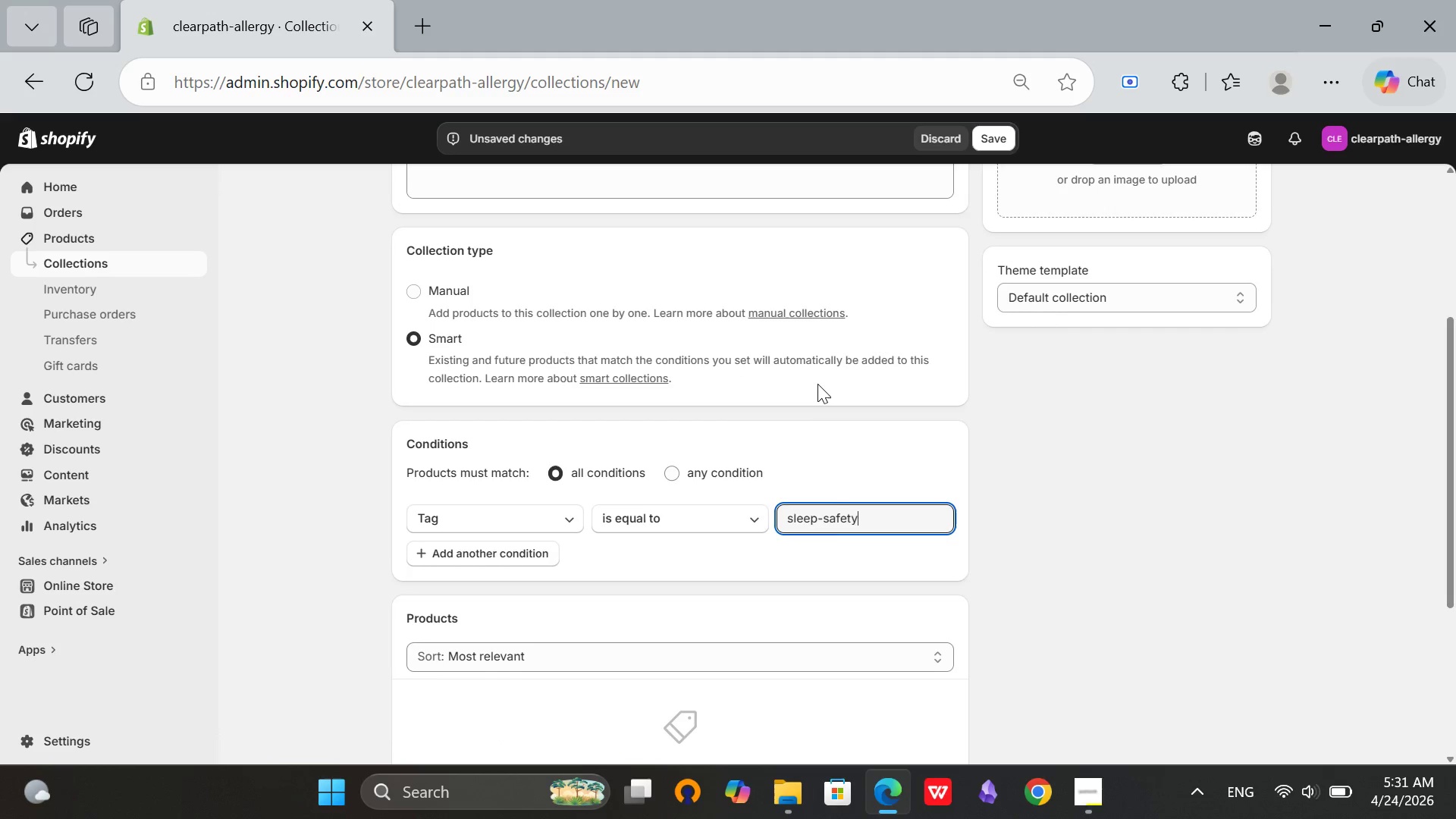 
scroll: coordinate [817, 384], scroll_direction: down, amount: 1.0
 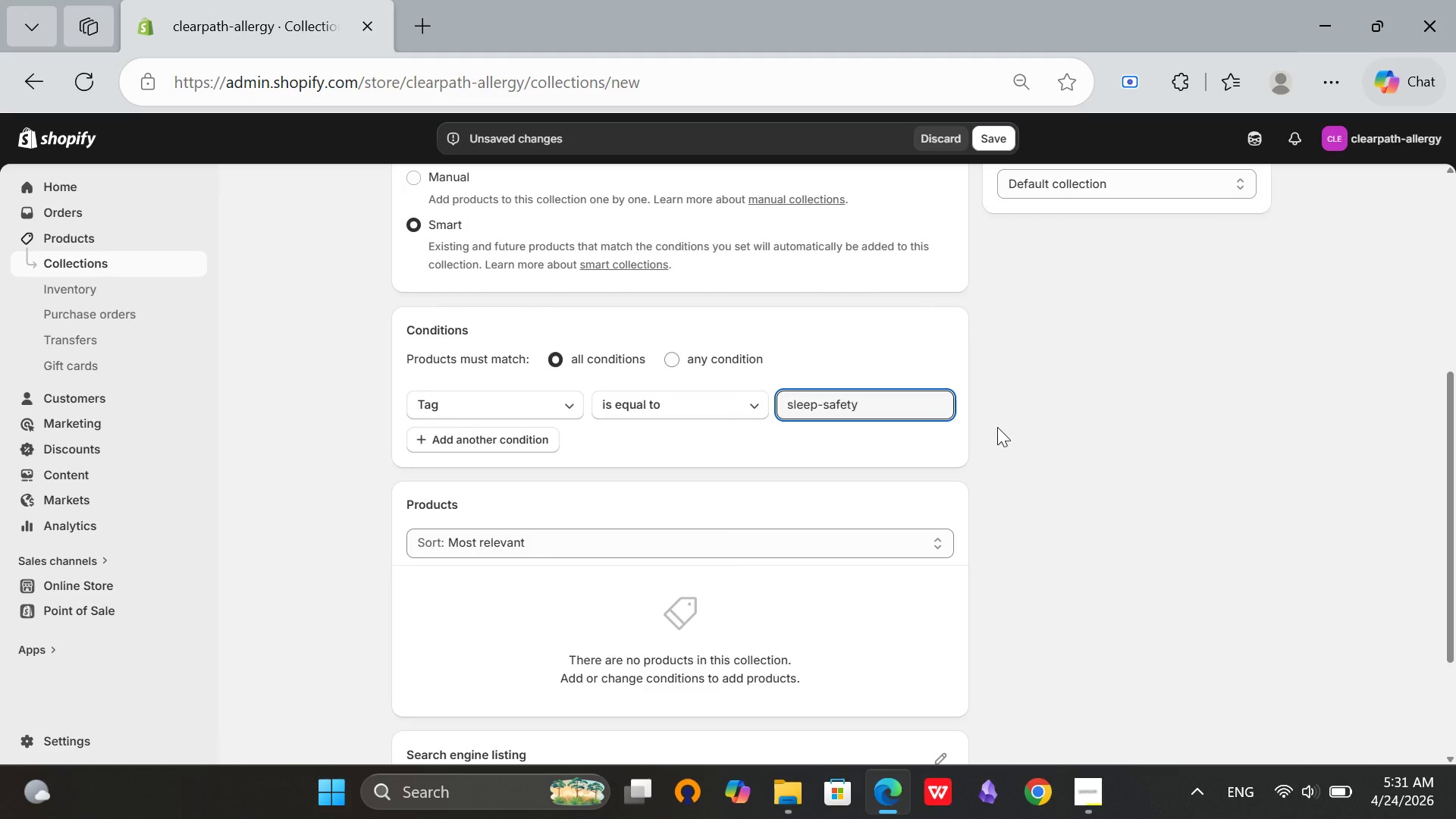 
left_click([997, 427])
 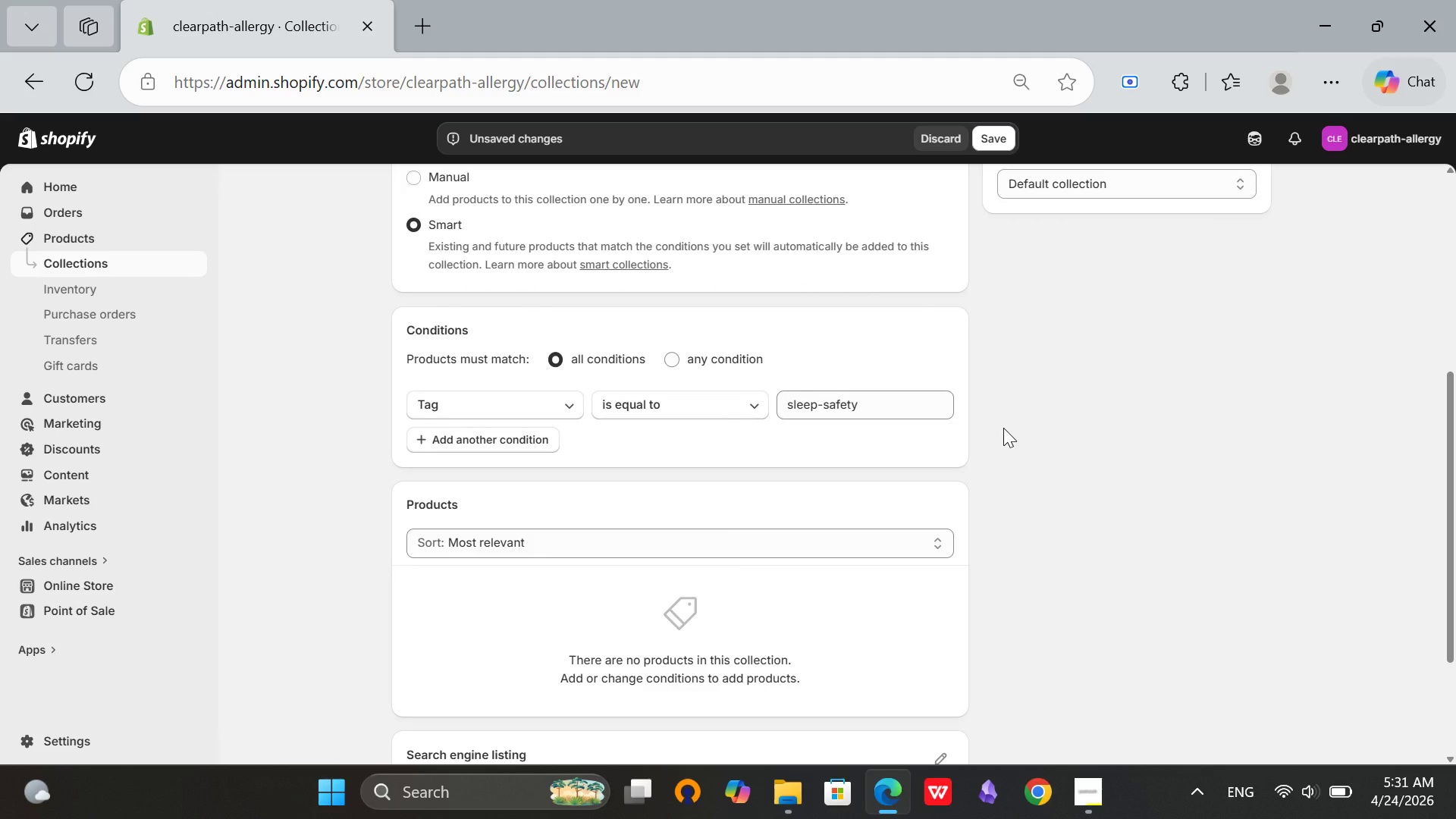 
scroll: coordinate [778, 410], scroll_direction: down, amount: 1.0
 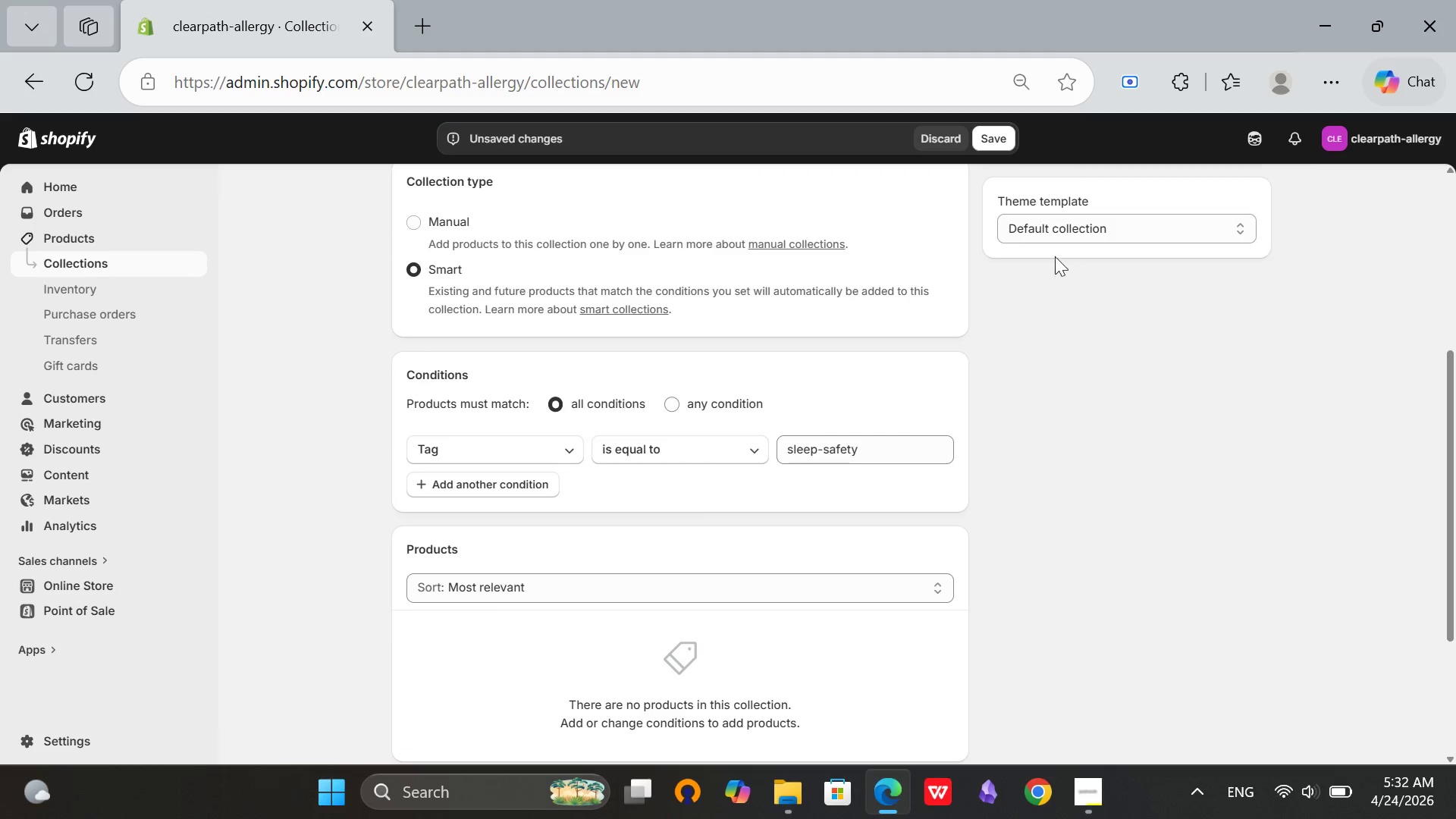 
scroll: coordinate [975, 233], scroll_direction: up, amount: 4.0
 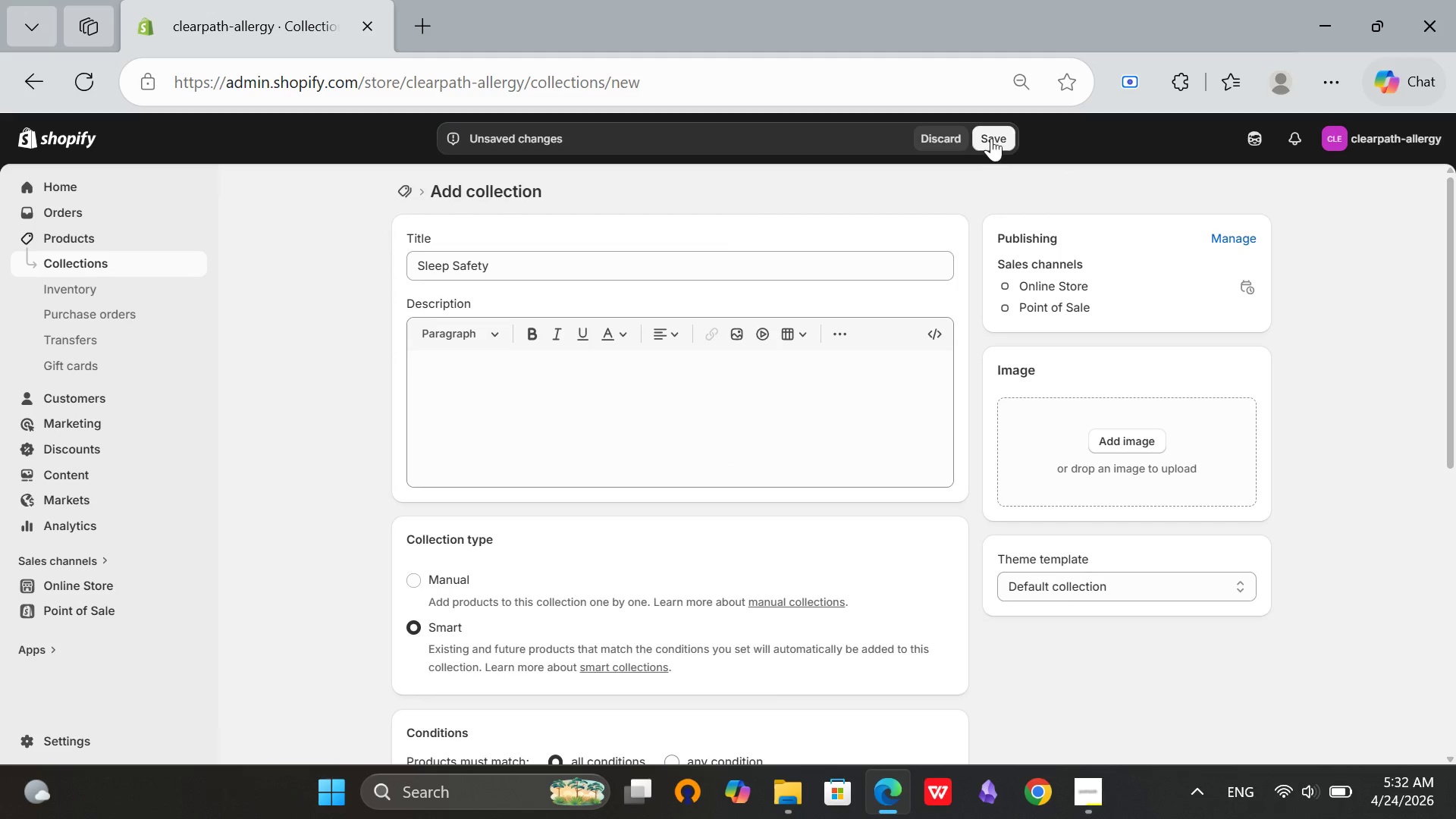 
left_click([991, 138])
 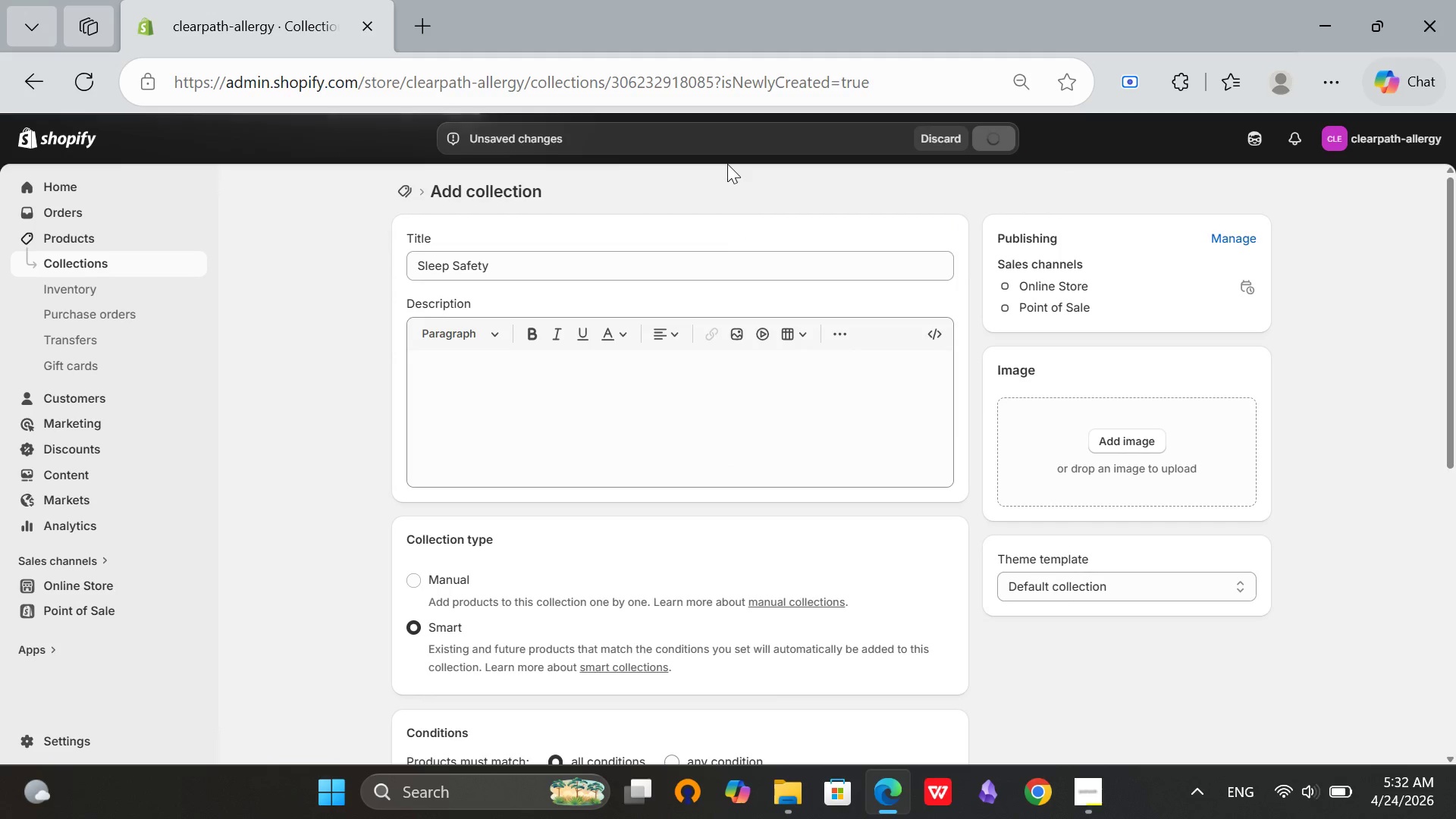 
wait(8.25)
 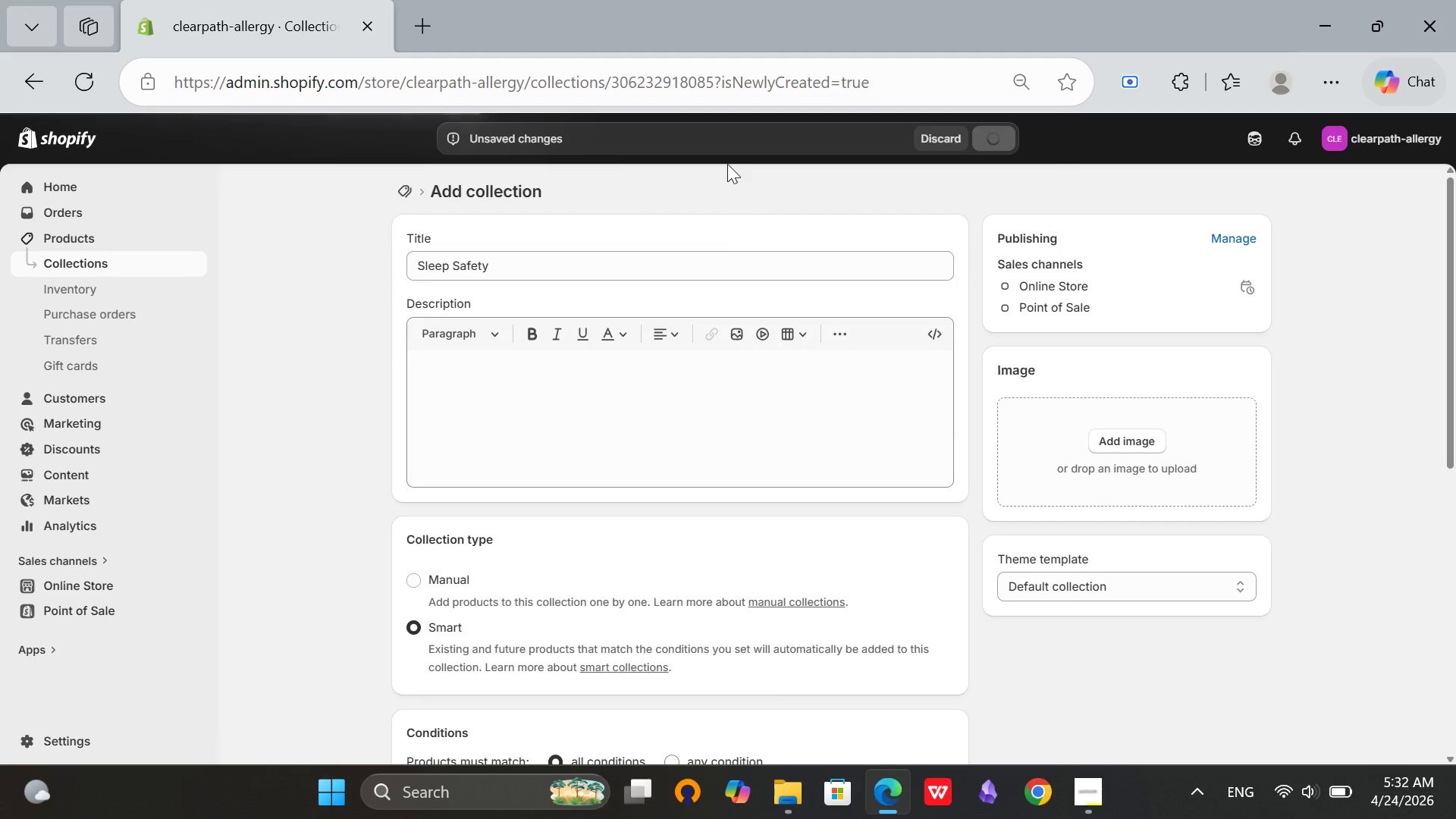 
left_click([410, 187])
 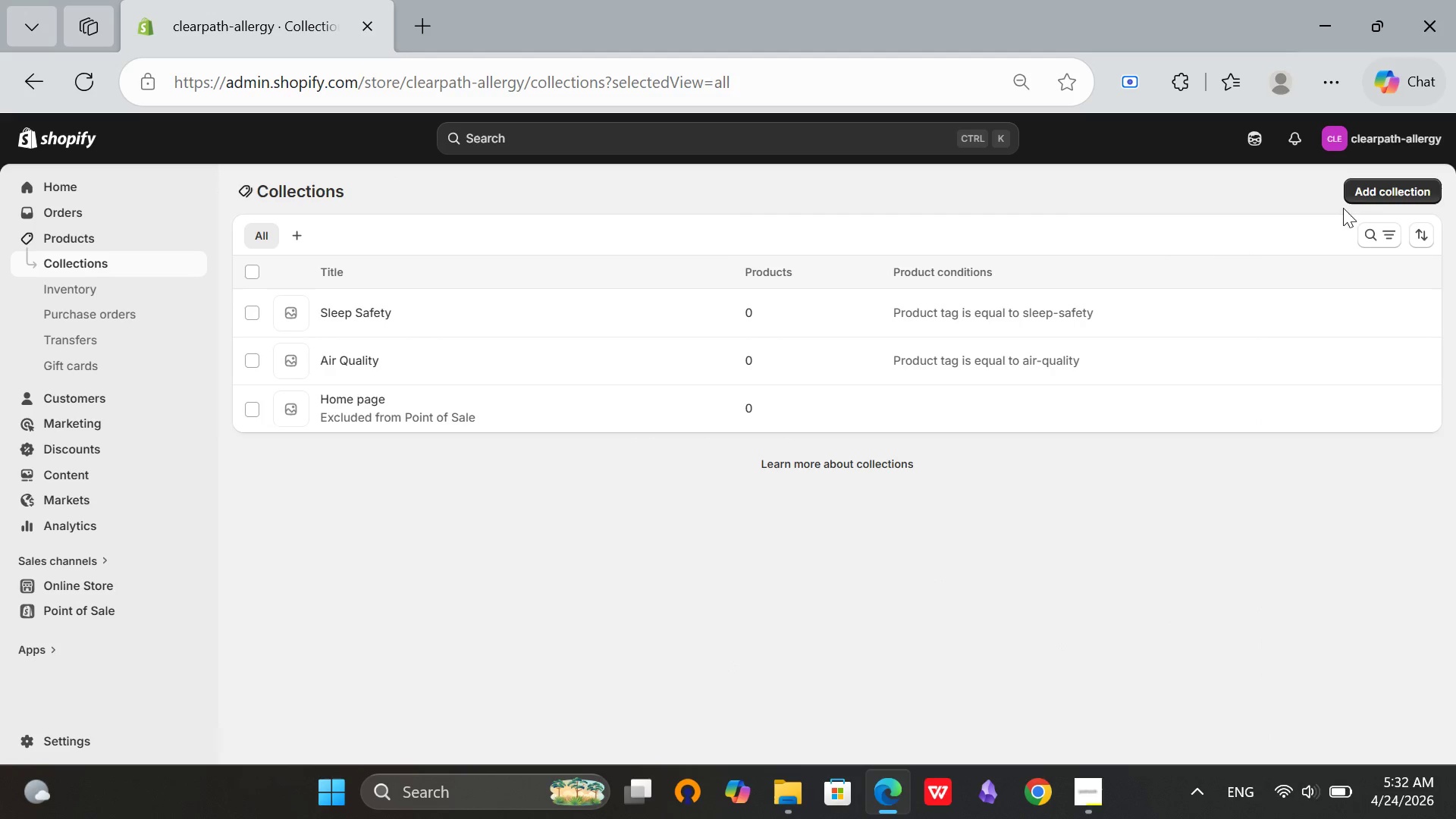 
left_click([1372, 195])
 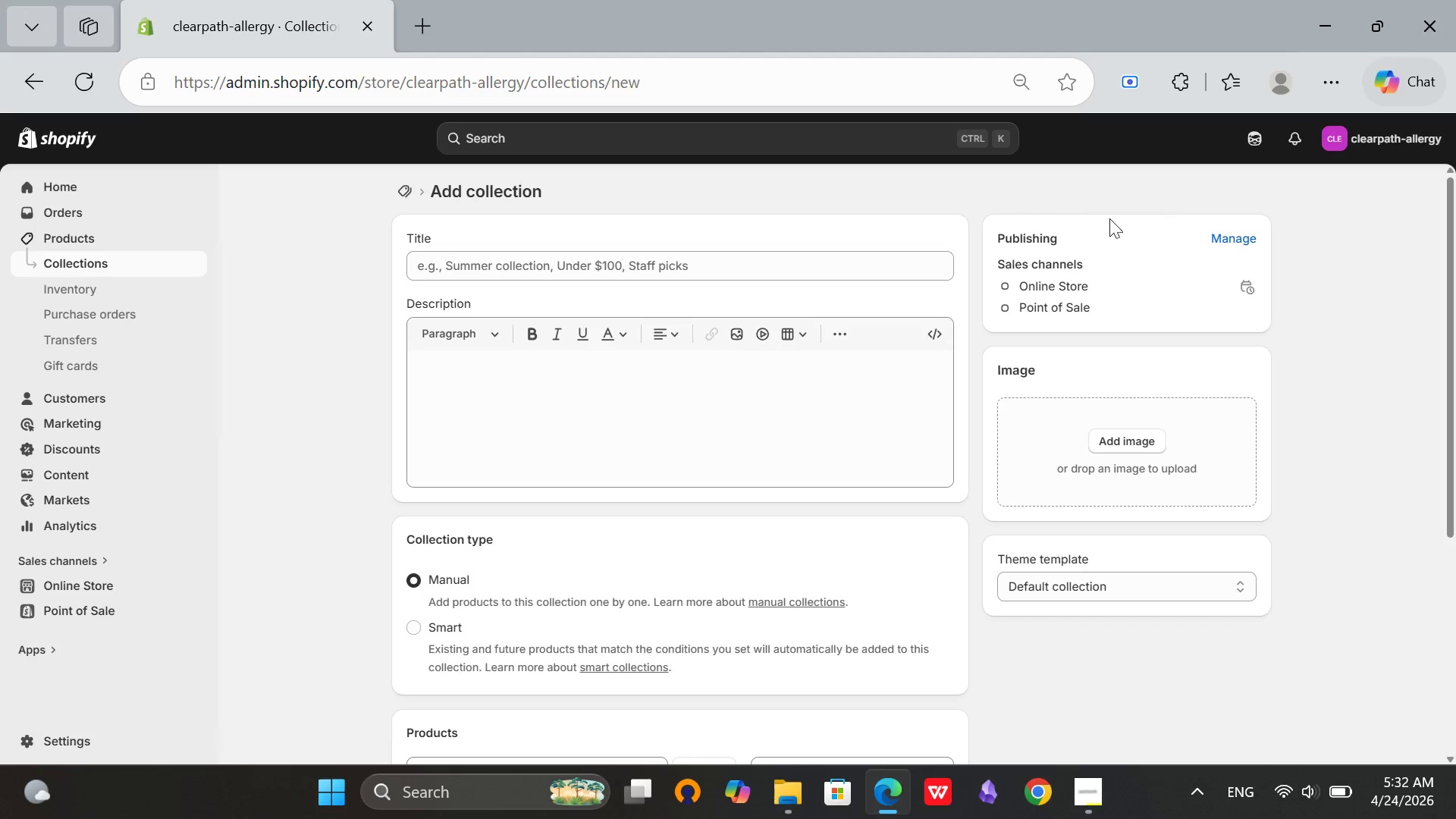 
left_click([656, 262])
 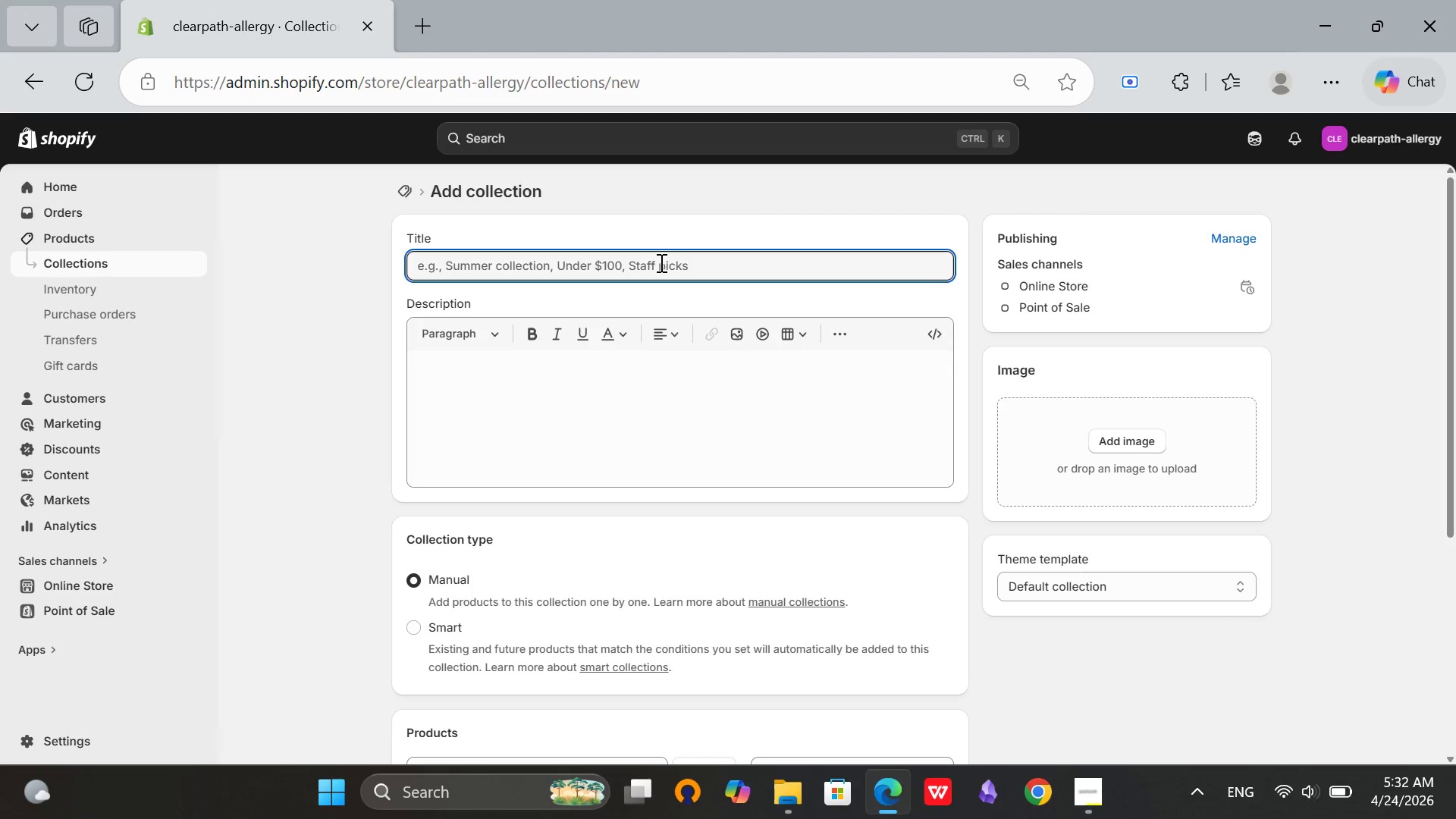 
type(Respiratory Care)
 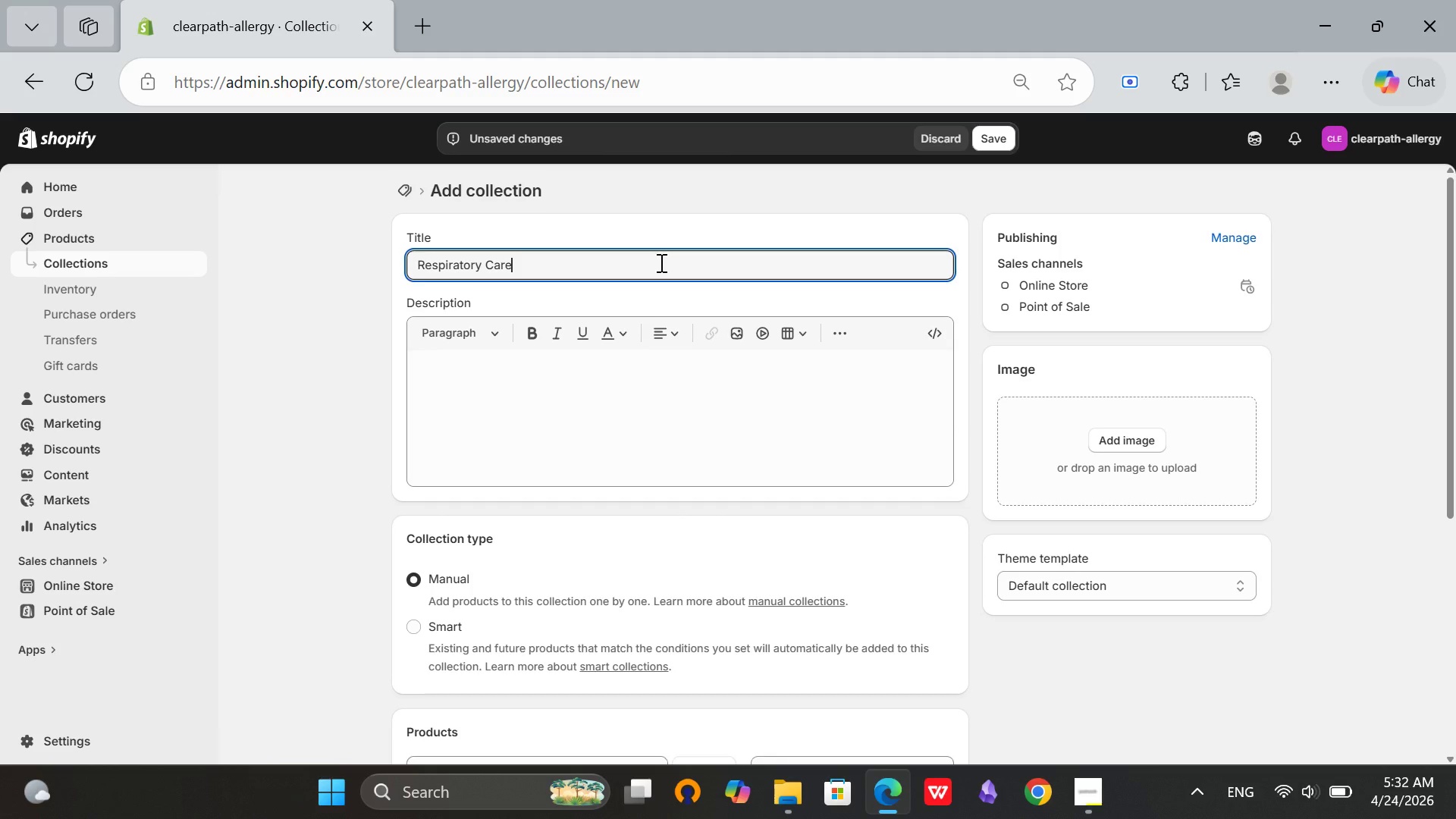 
scroll: coordinate [667, 266], scroll_direction: down, amount: 2.0
 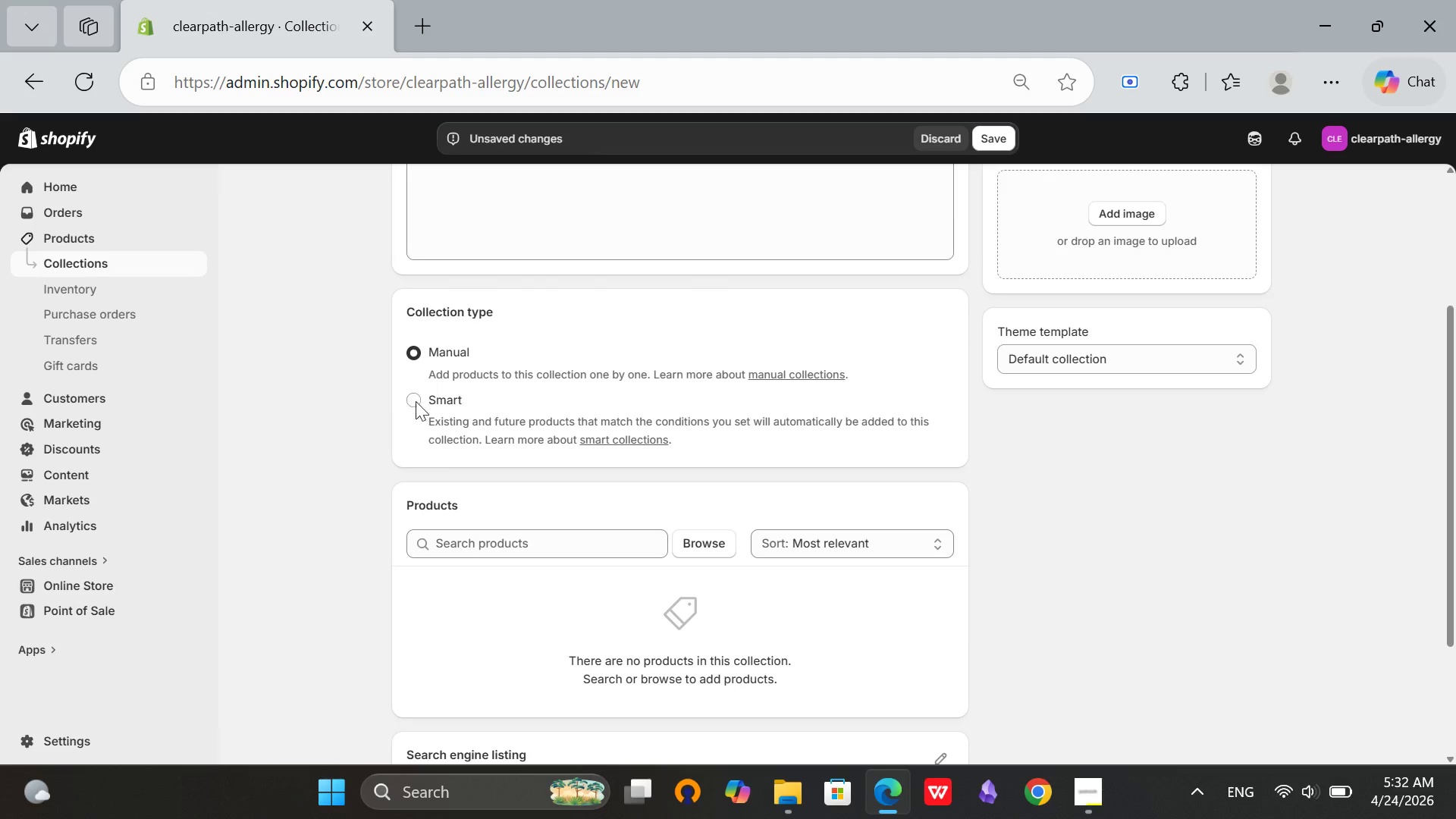 
left_click([405, 403])
 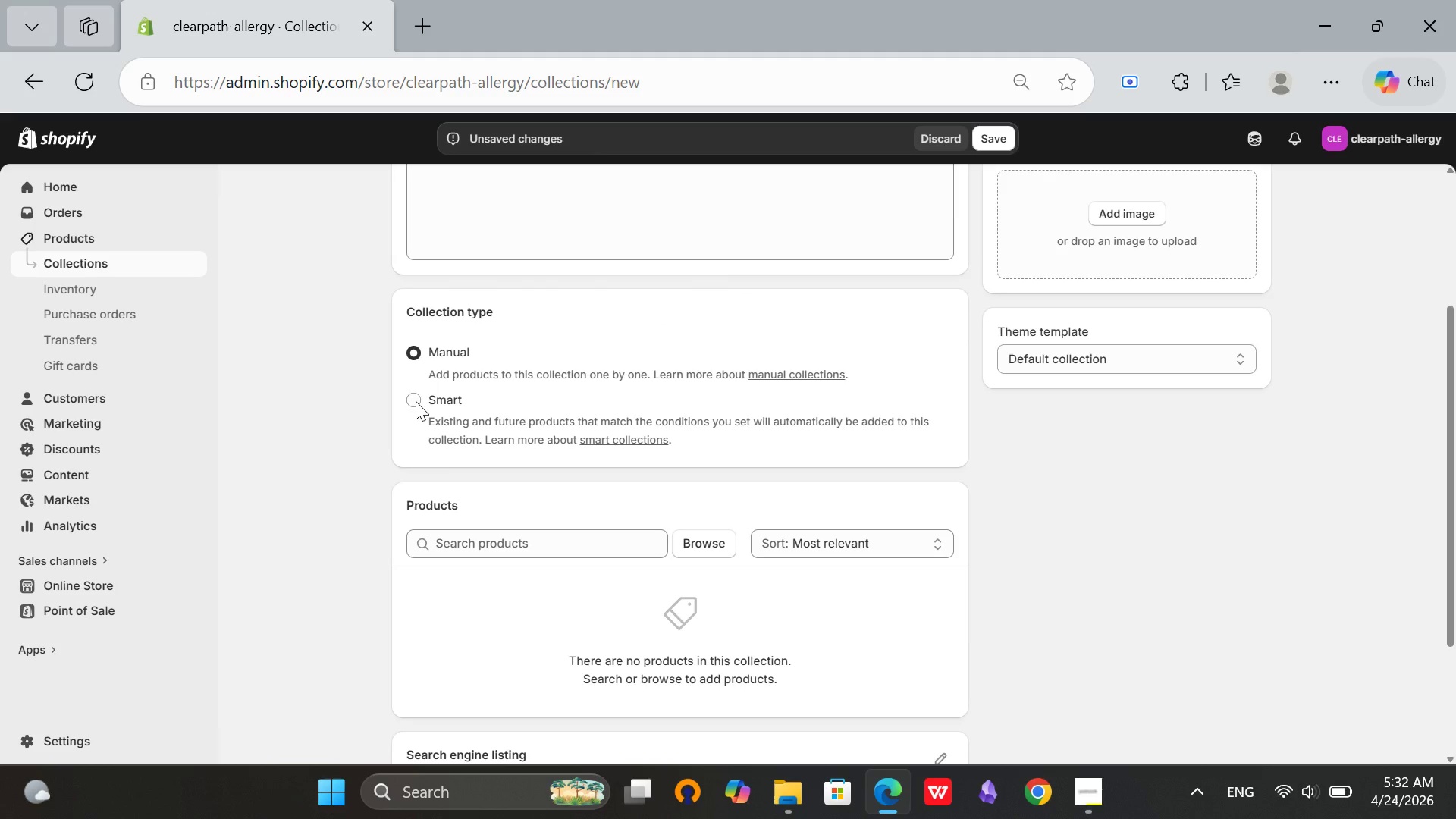 
left_click([416, 401])
 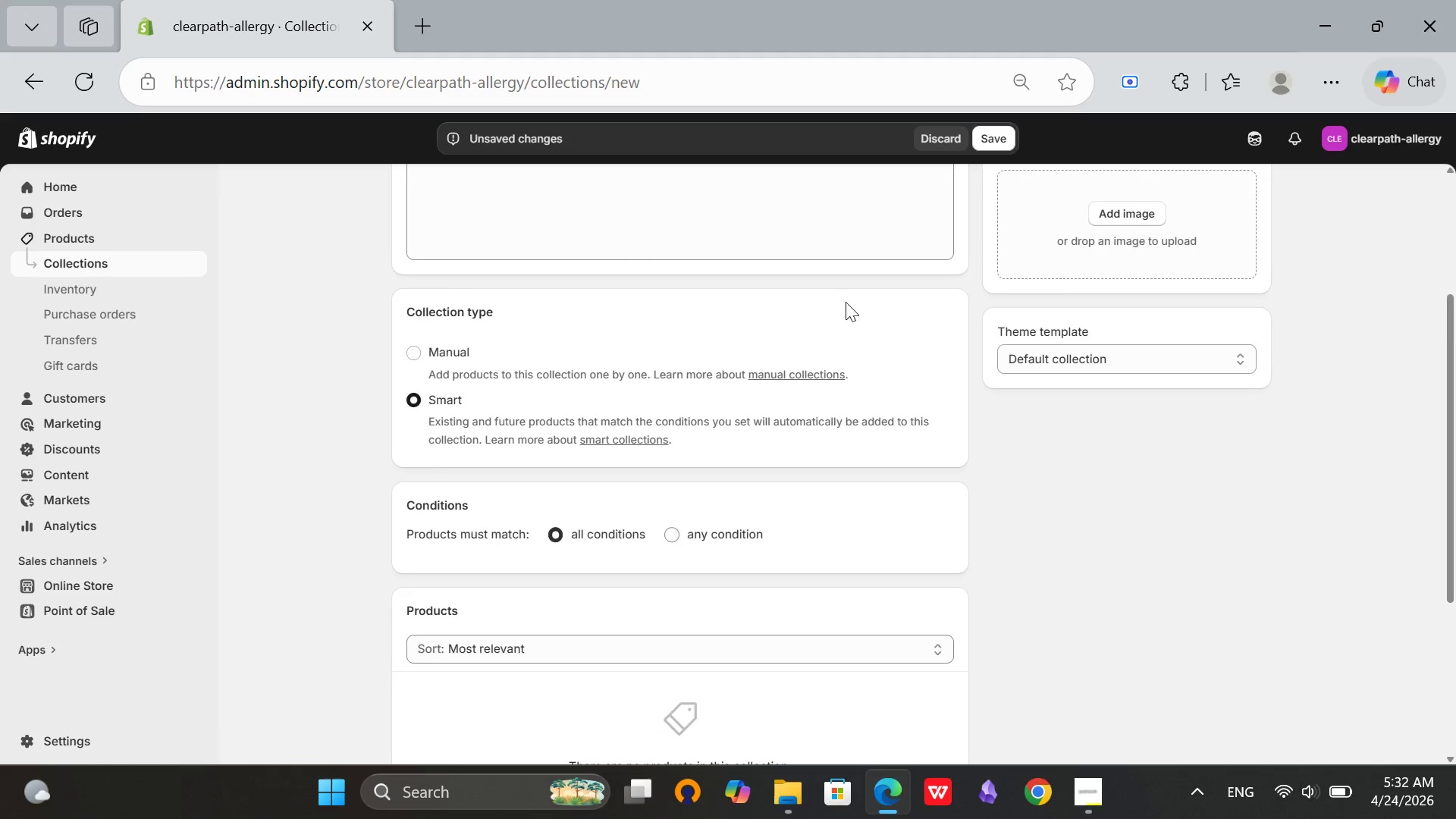 
right_click([846, 302])
 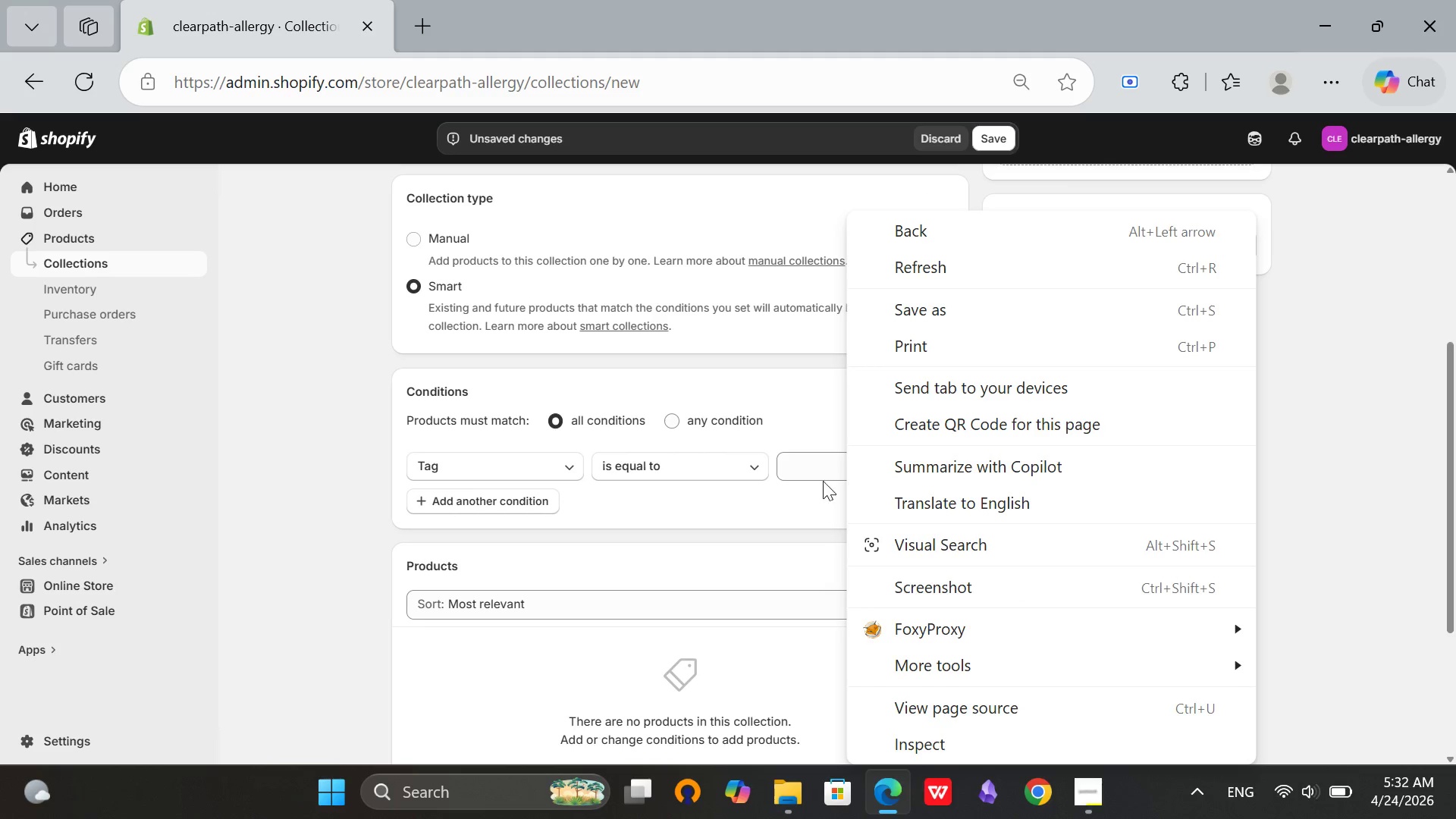 
scroll: coordinate [846, 302], scroll_direction: down, amount: 1.0
 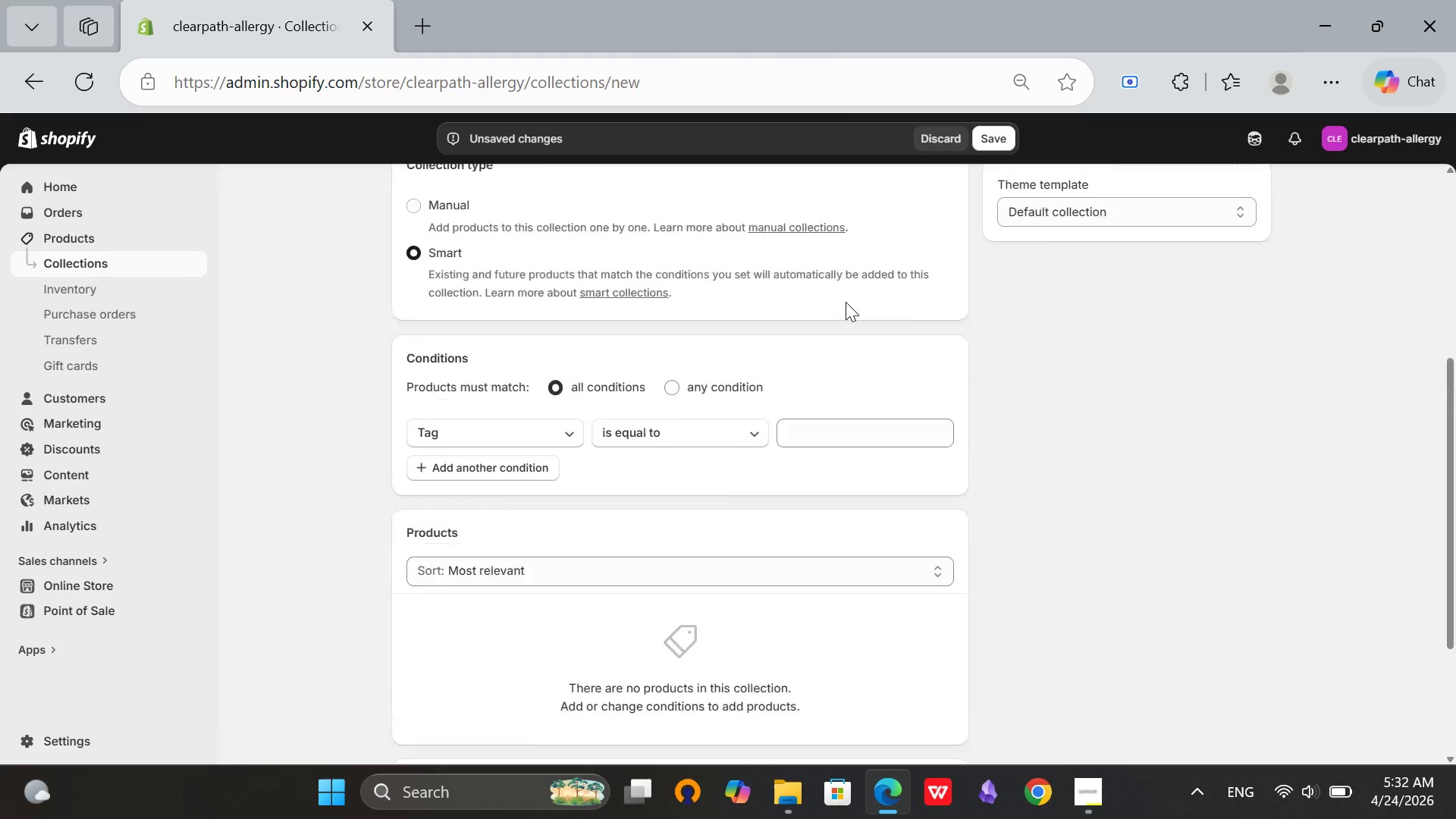 
left_click([828, 469])
 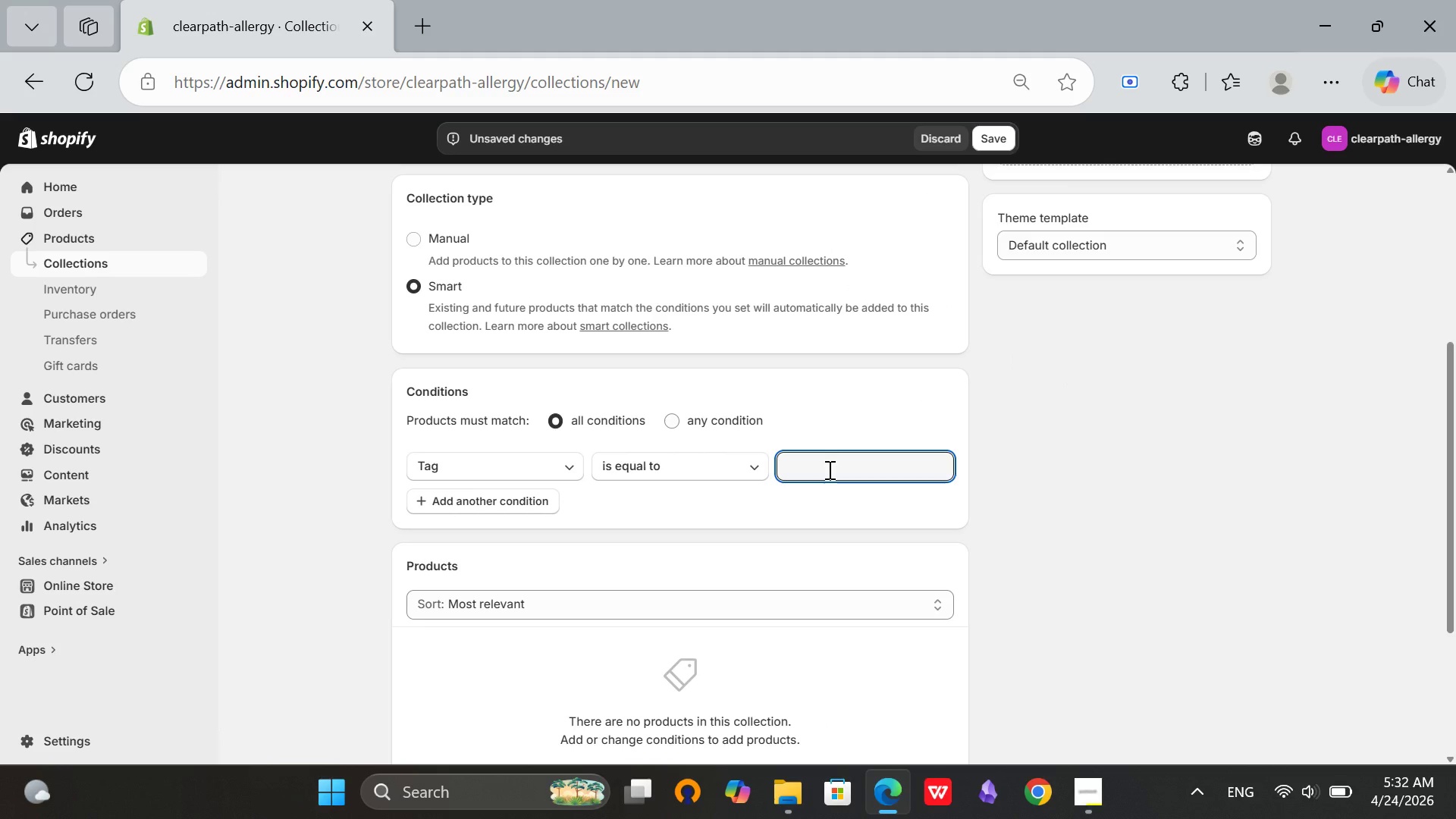 
type(respiratory)
 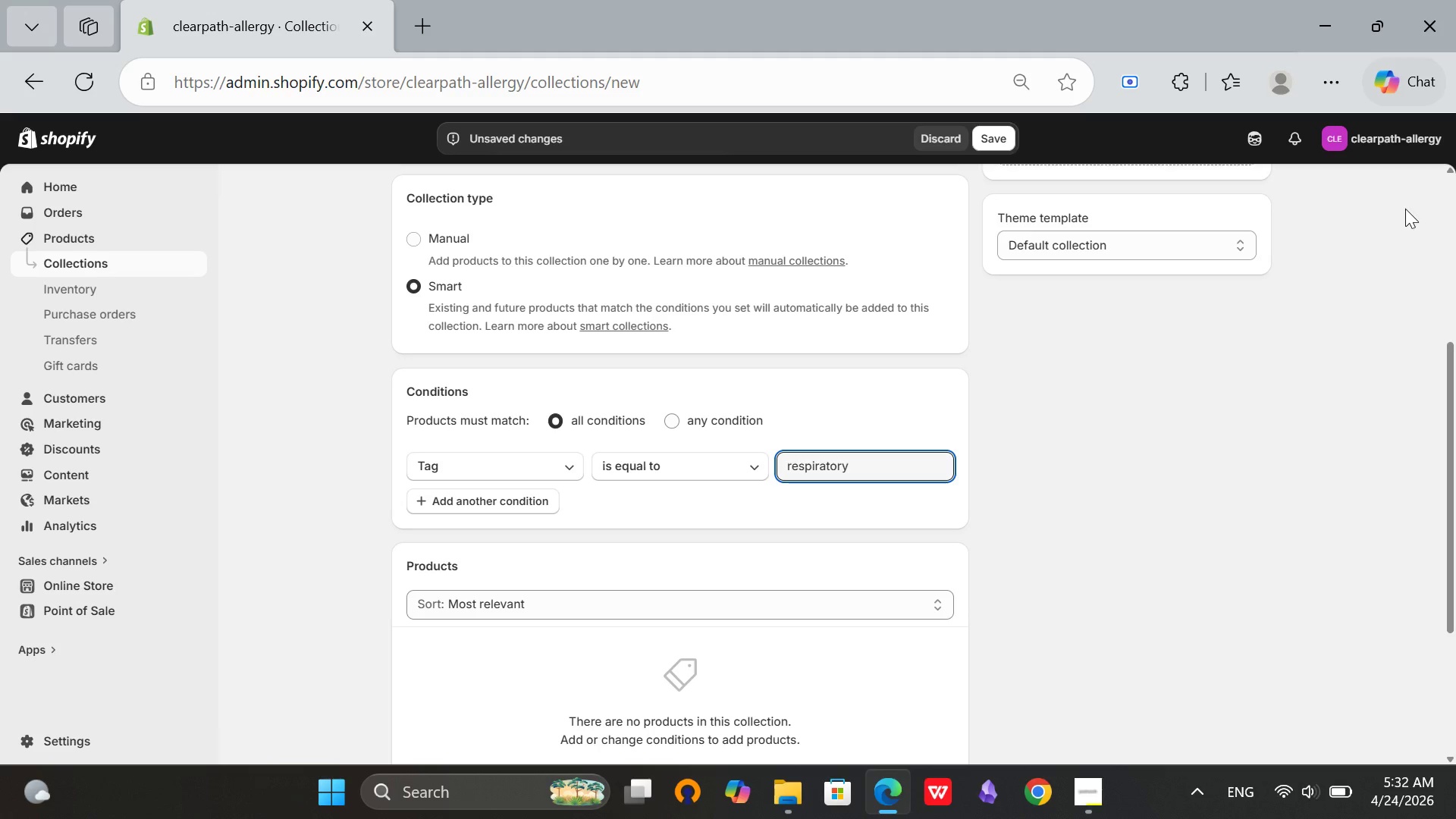 
type(-care)
 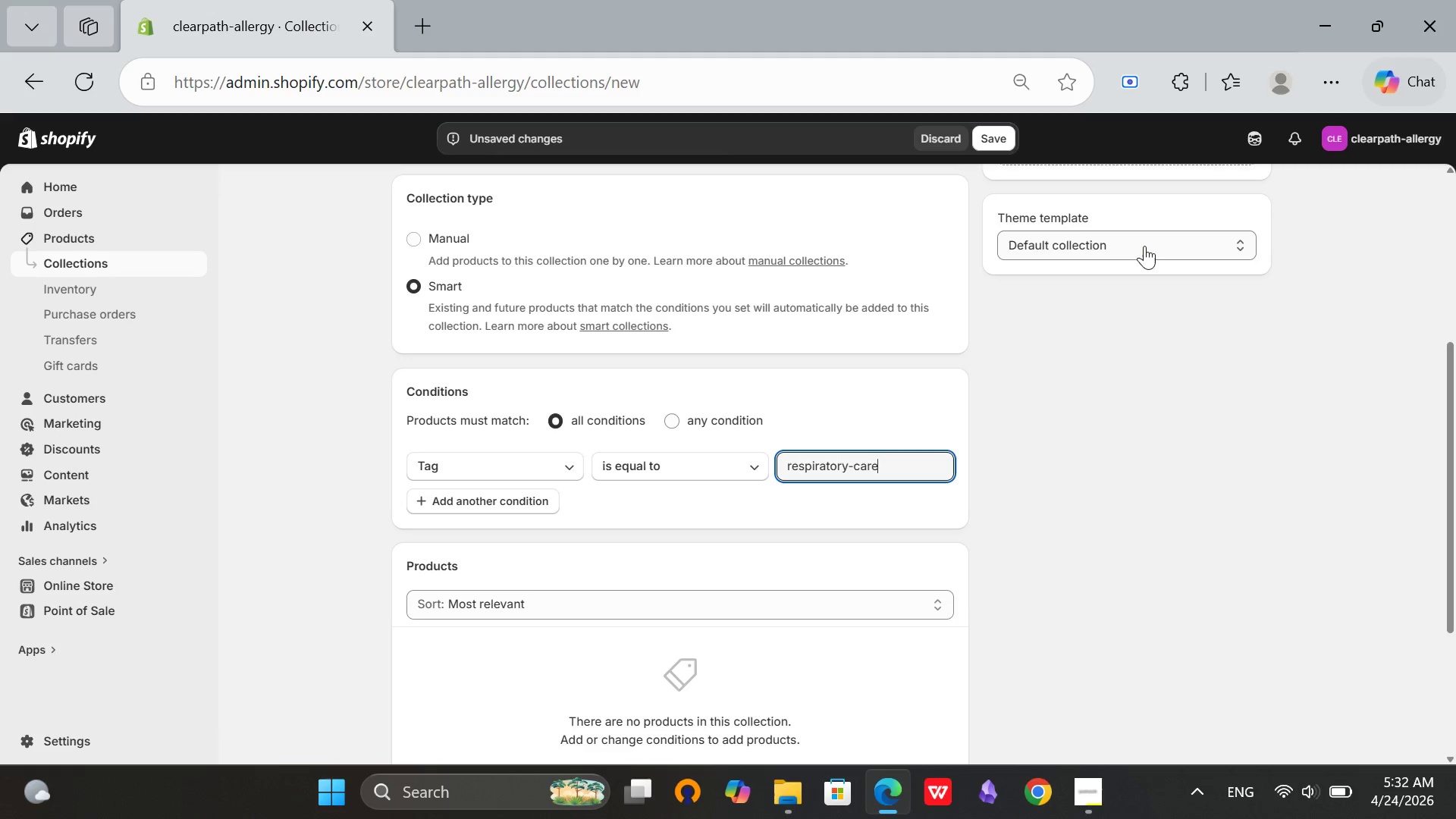 
left_click([1037, 369])
 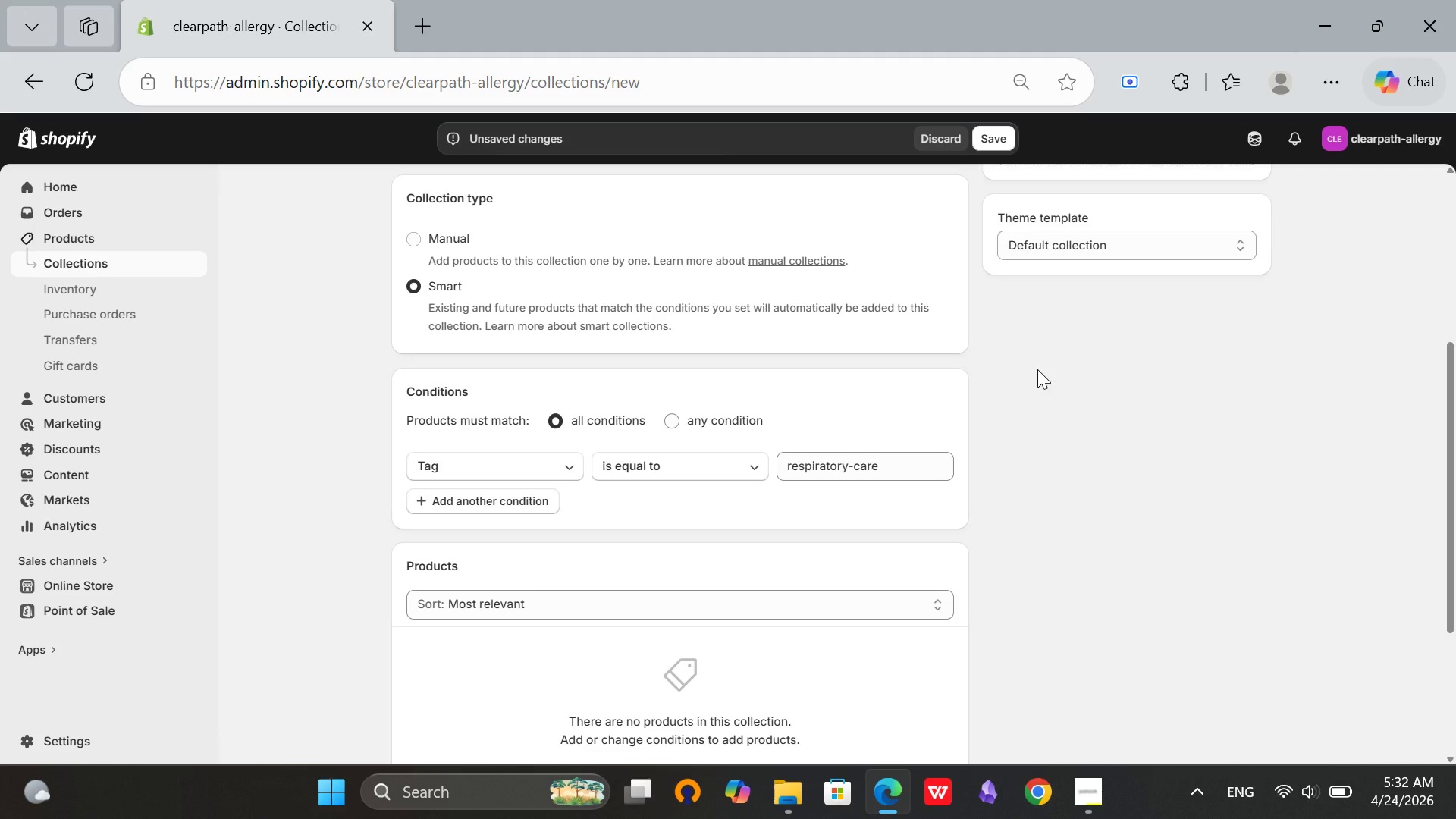 
scroll: coordinate [1037, 369], scroll_direction: up, amount: 1.0
 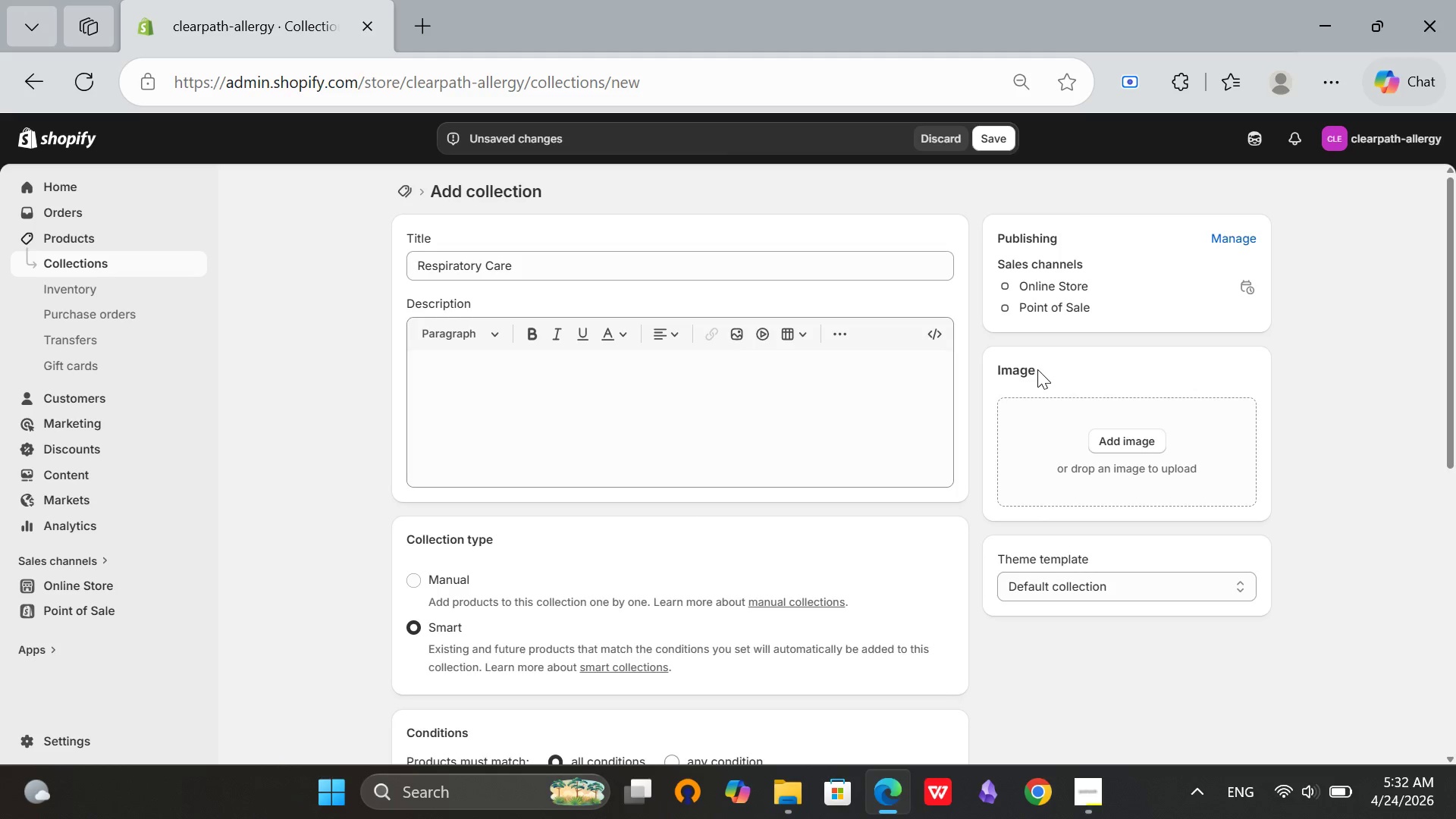 
scroll: coordinate [1037, 369], scroll_direction: down, amount: 6.0
 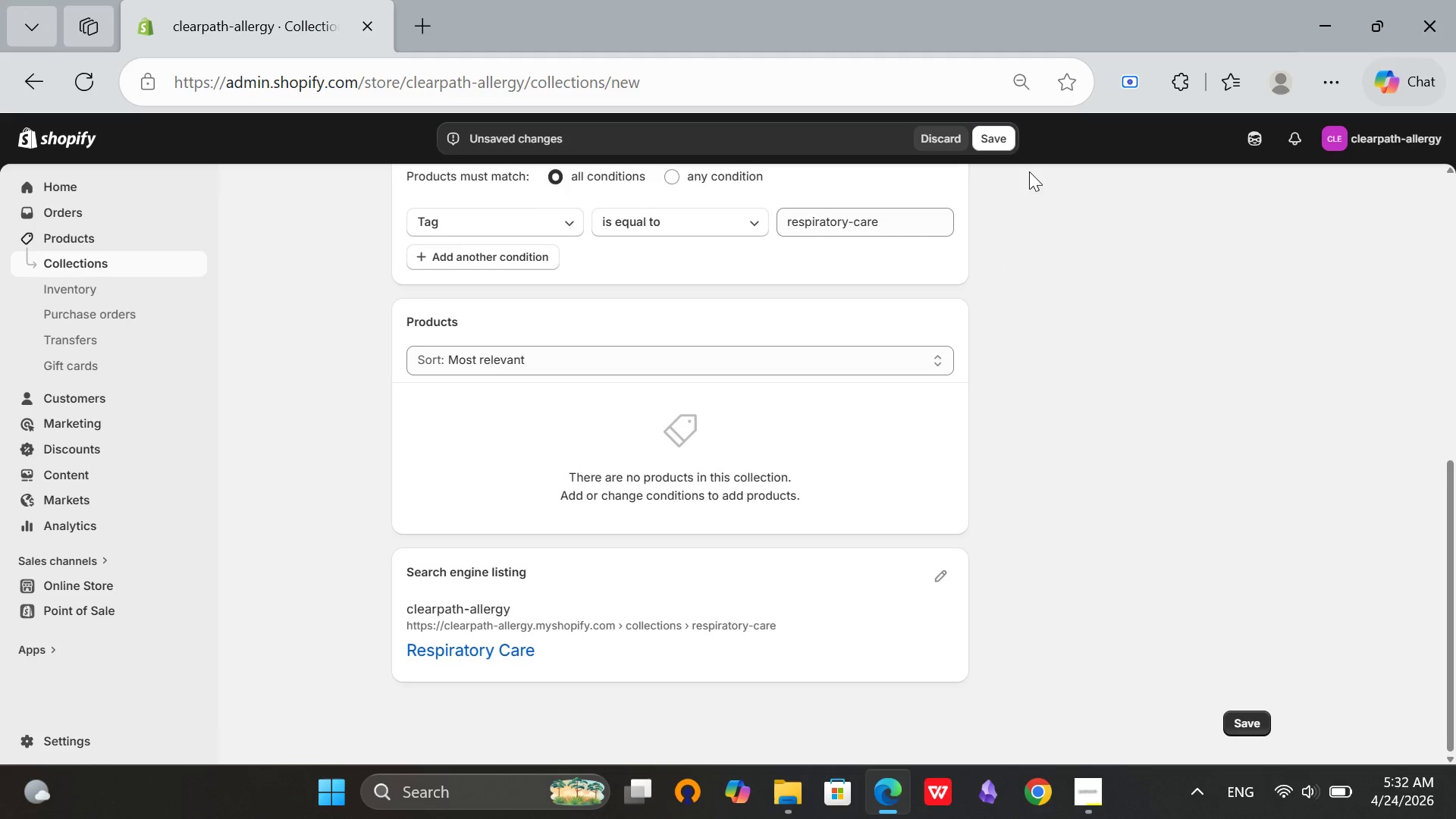 
left_click([997, 145])
 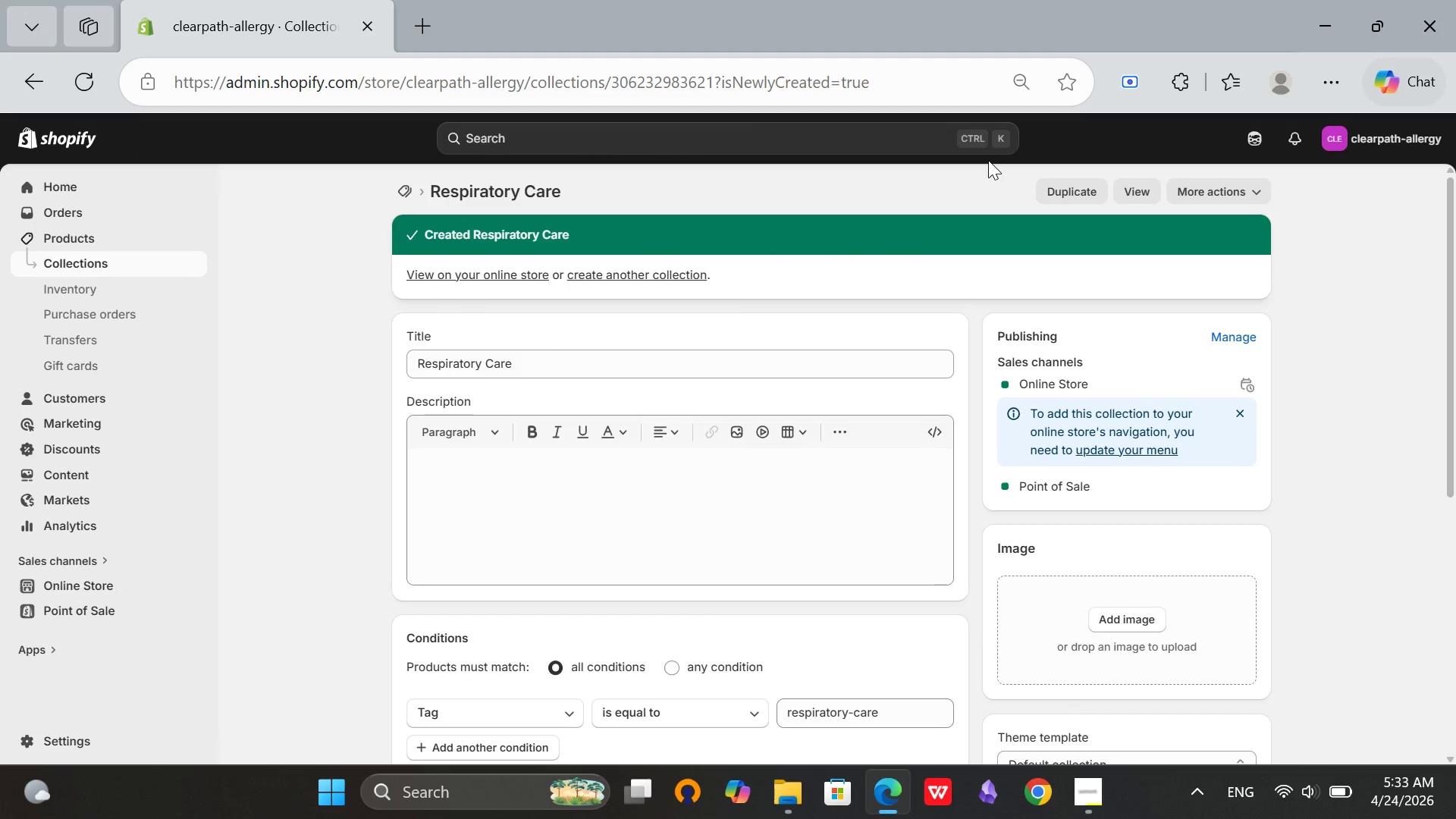 
wait(14.84)
 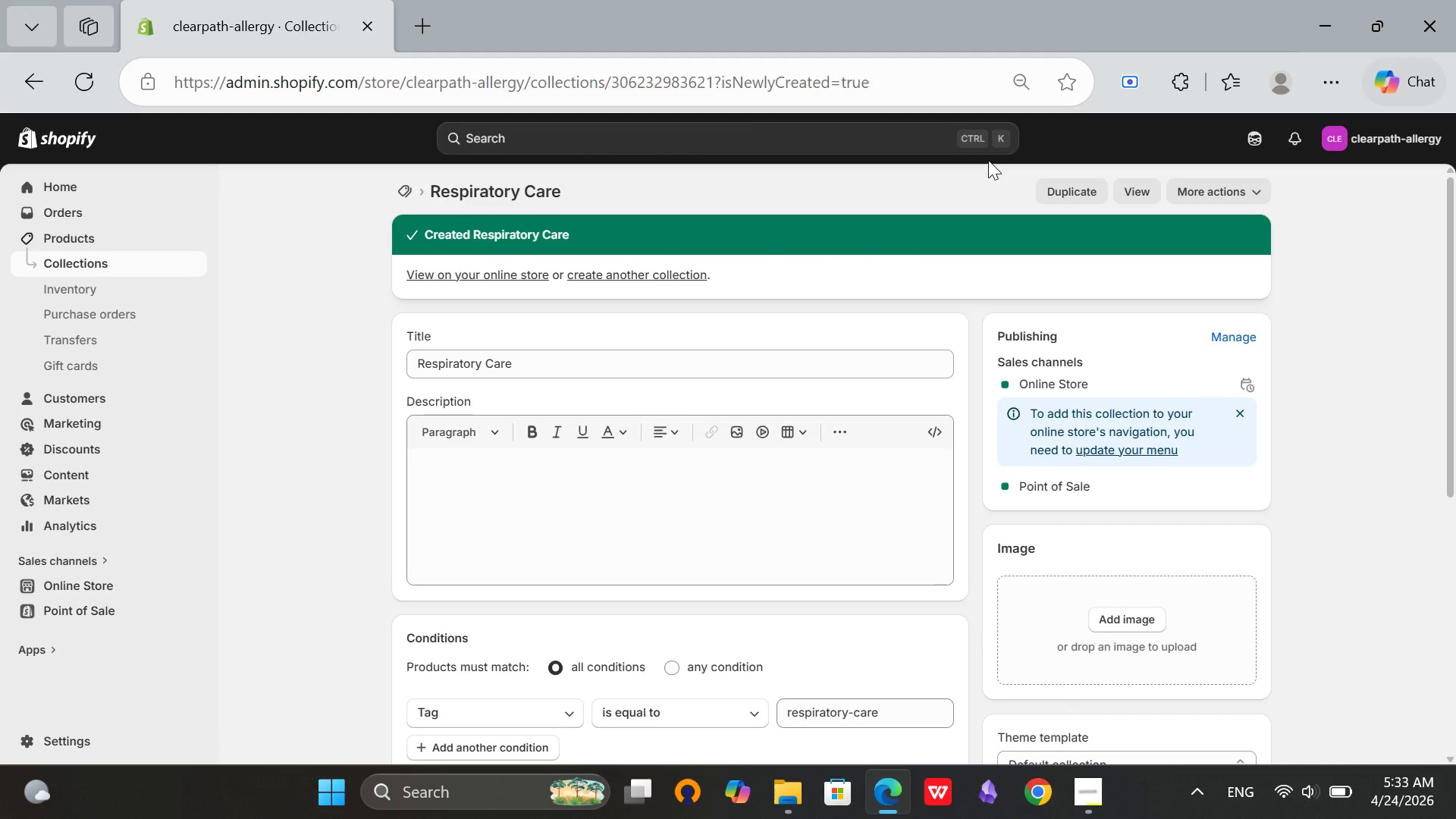 
left_click([410, 184])
 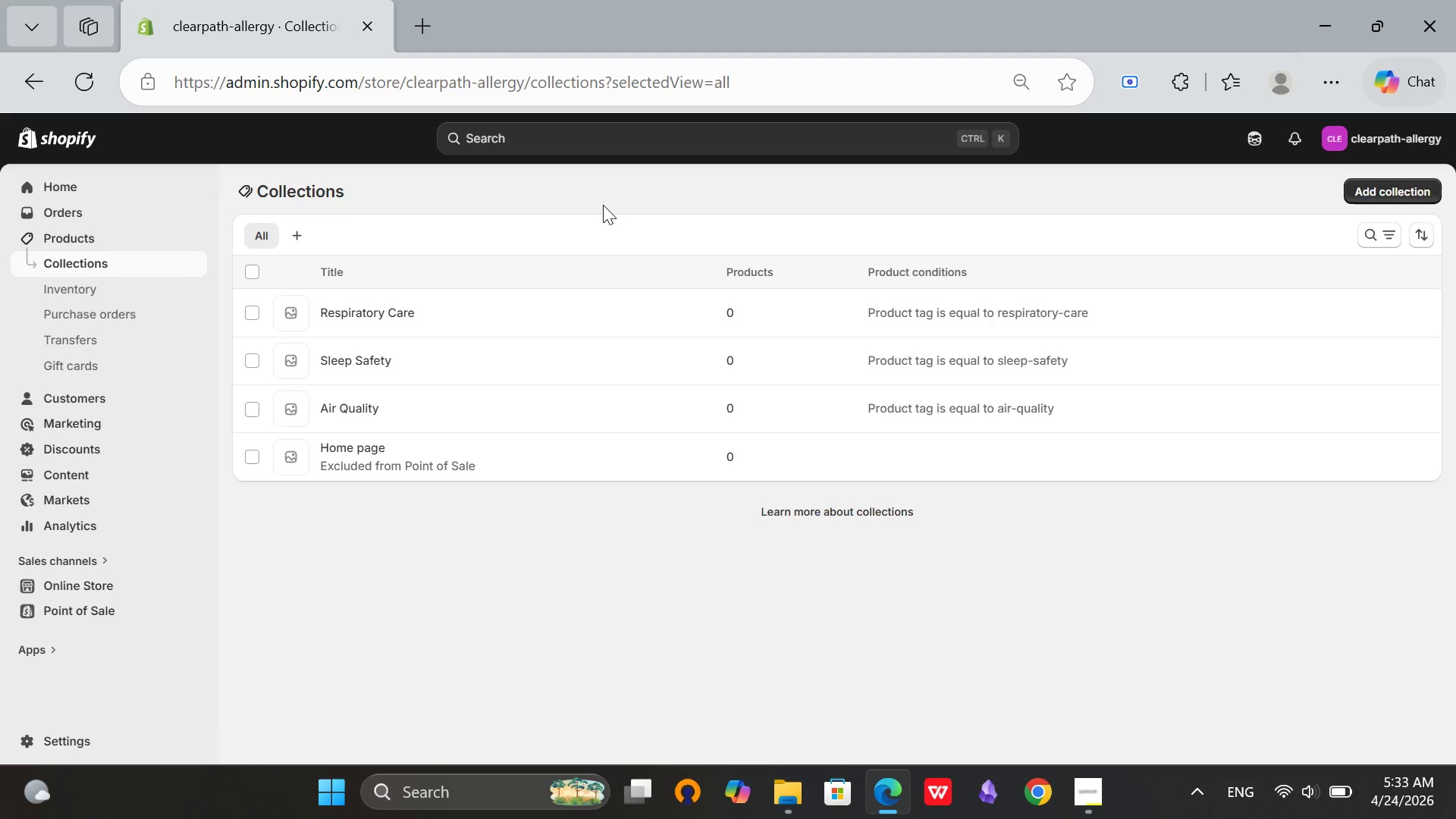 
wait(5.95)
 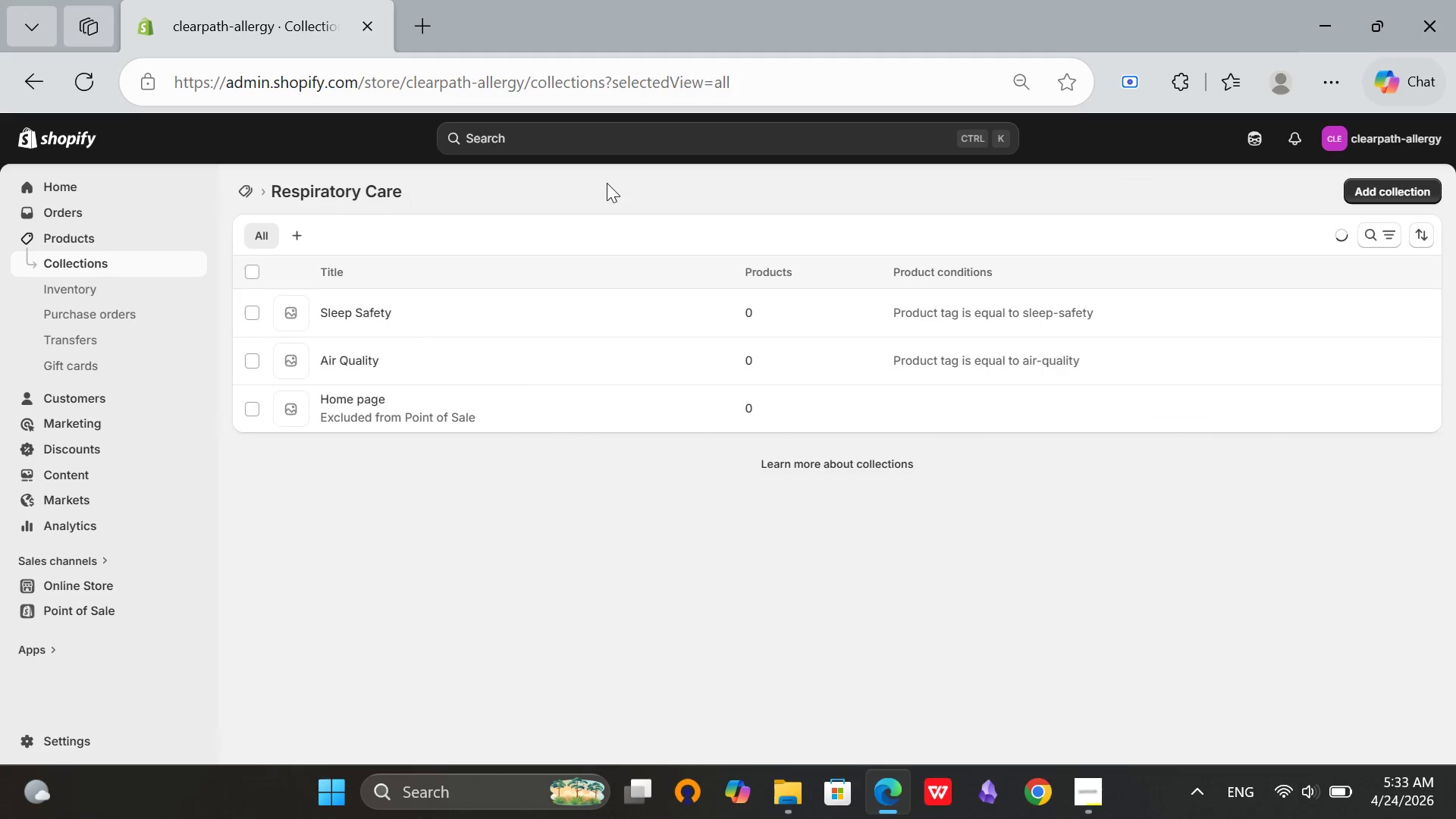 
left_click([63, 237])
 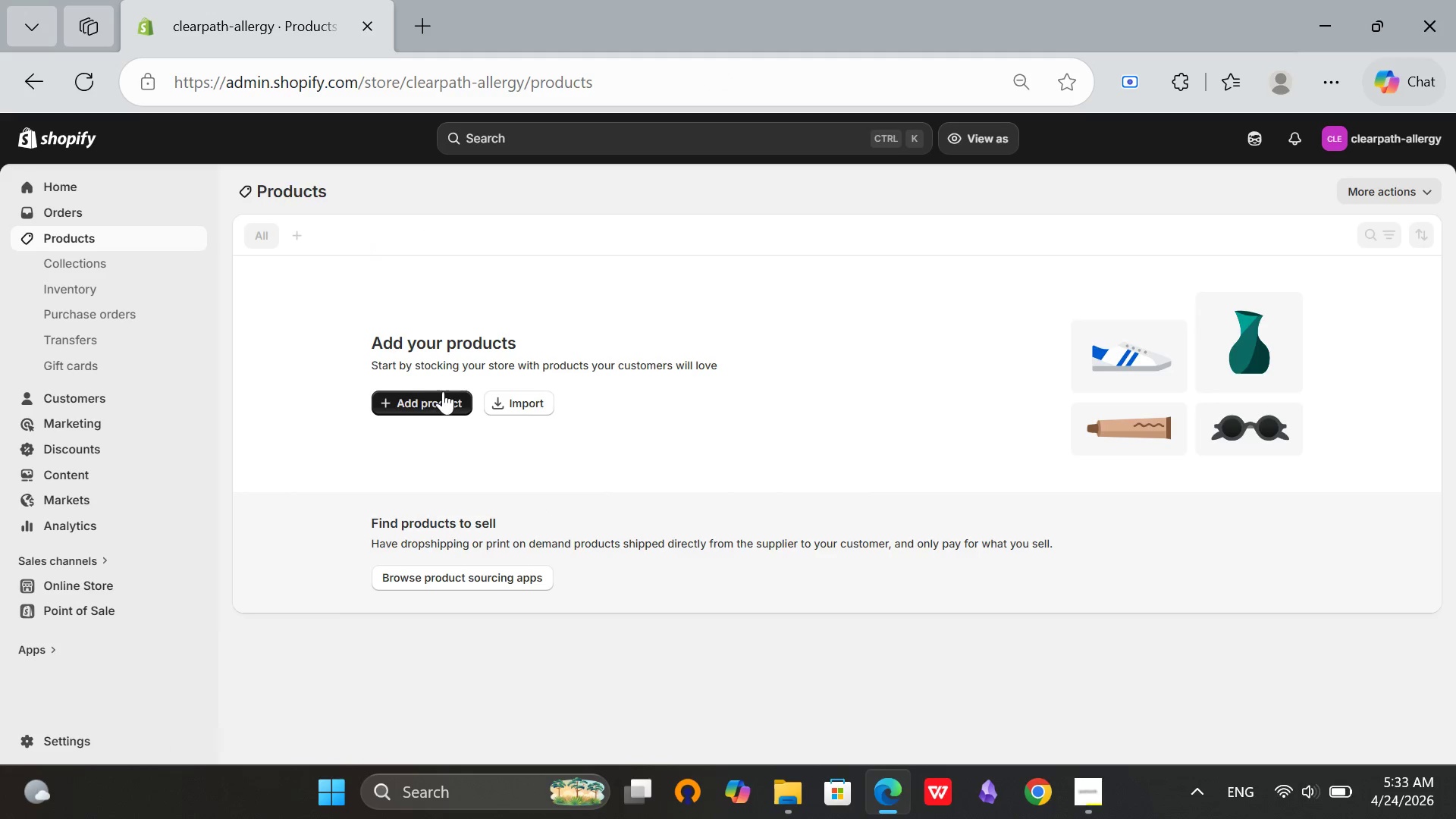 
left_click([443, 394])
 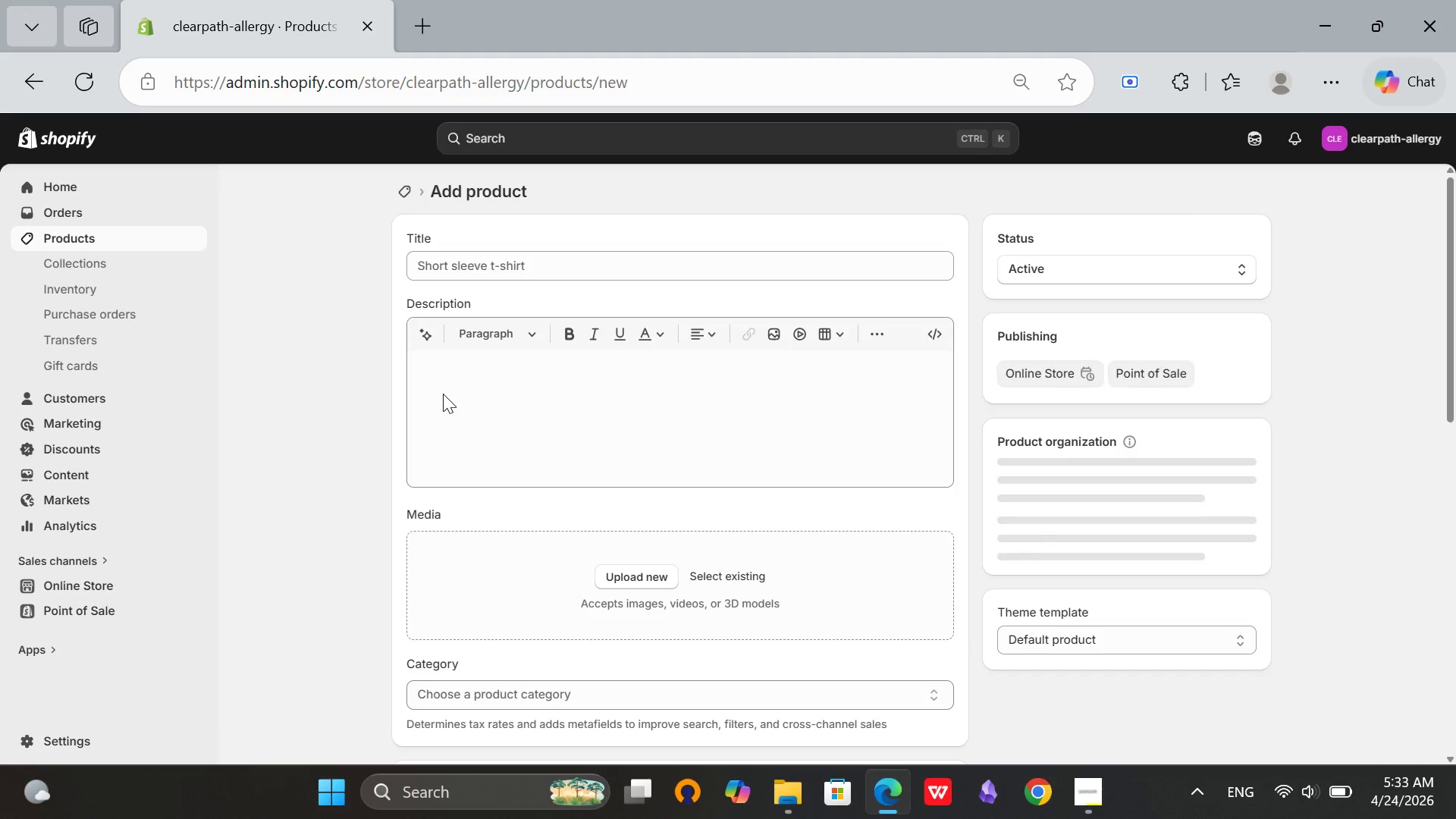 
wait(7.17)
 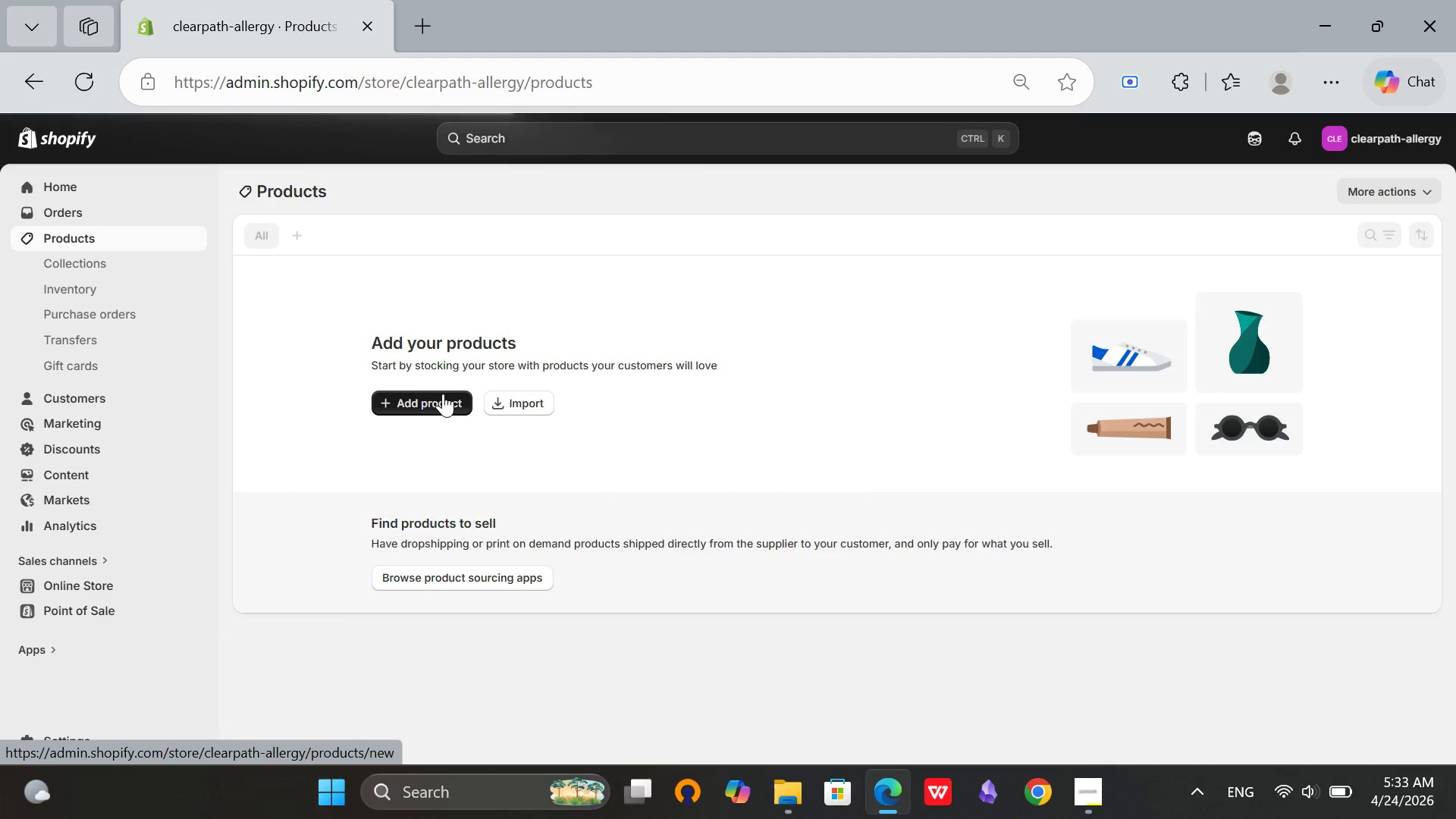 
left_click([519, 262])
 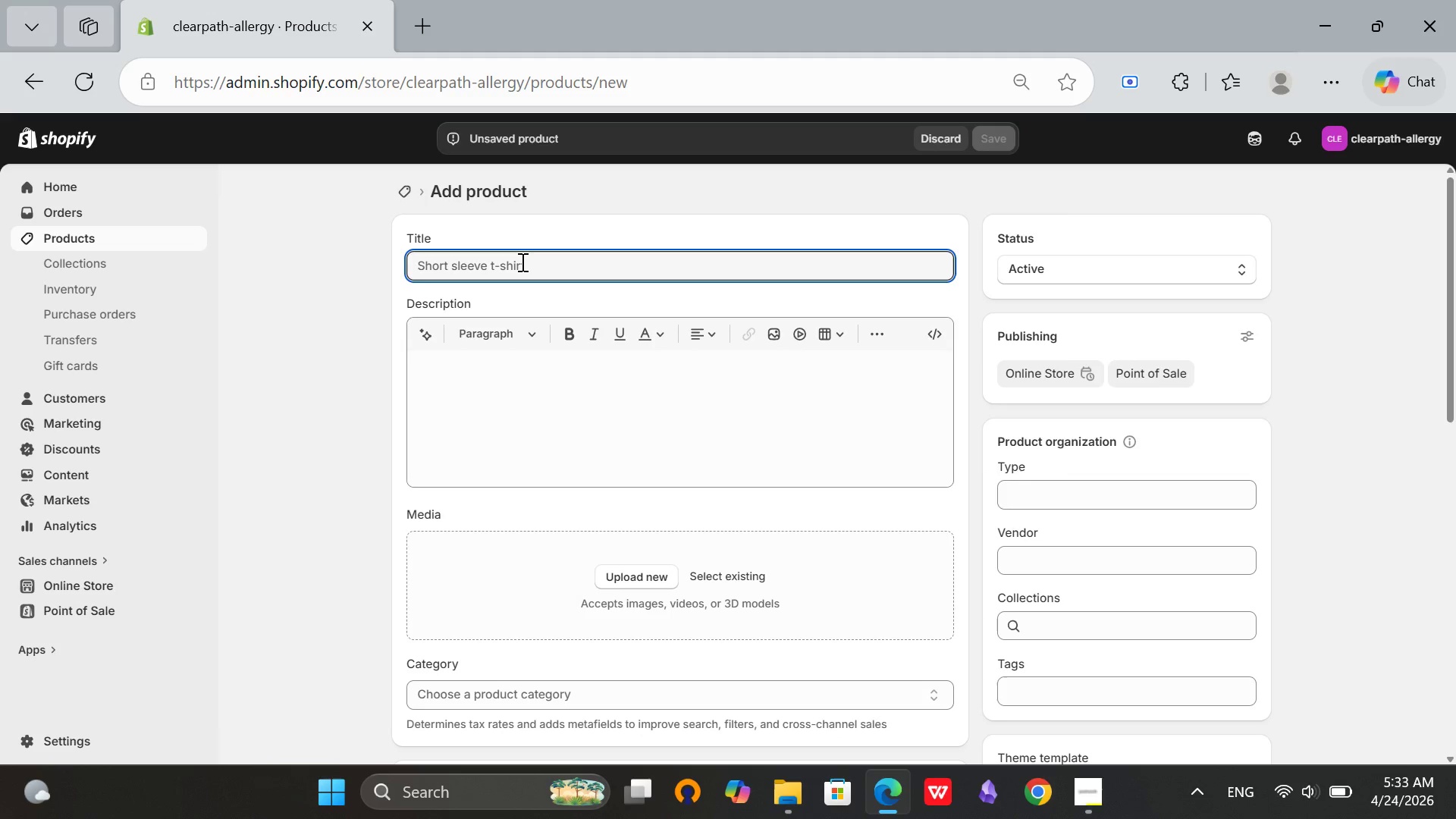 
type(Medical)
 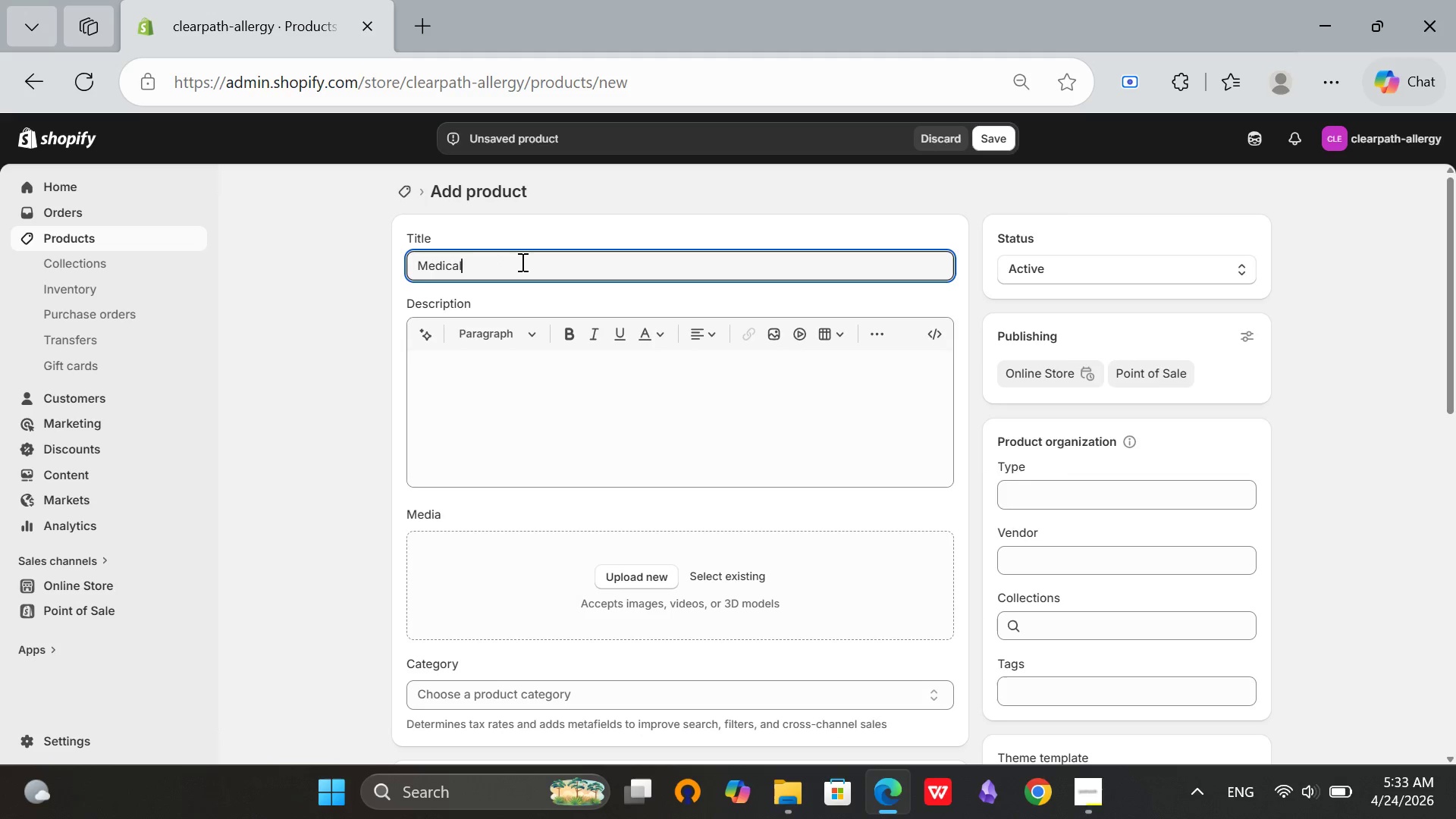 
type(-Grade )
 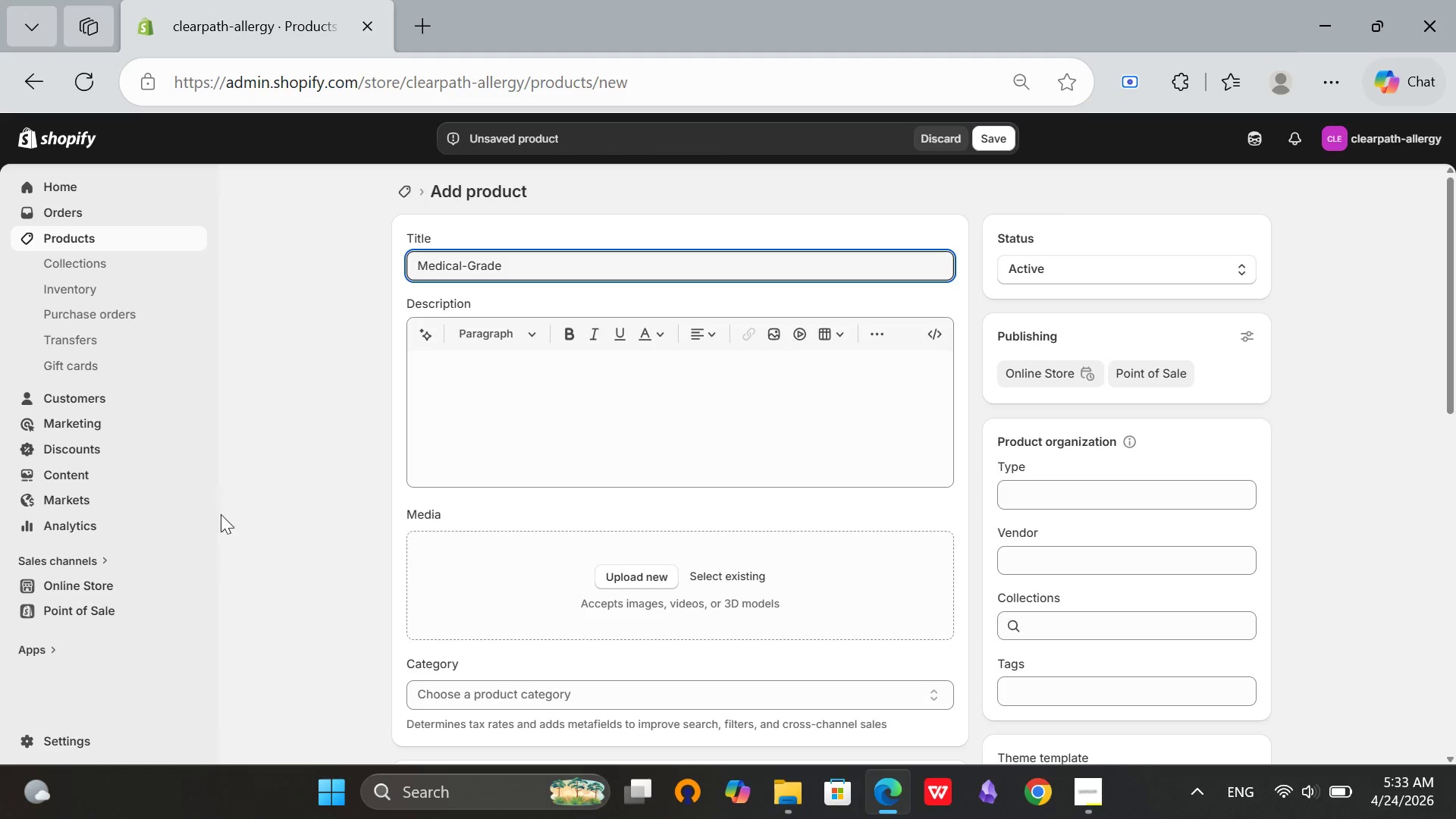 
type(HEPA Air Purifier - Removes 99.97% of Allergens)
 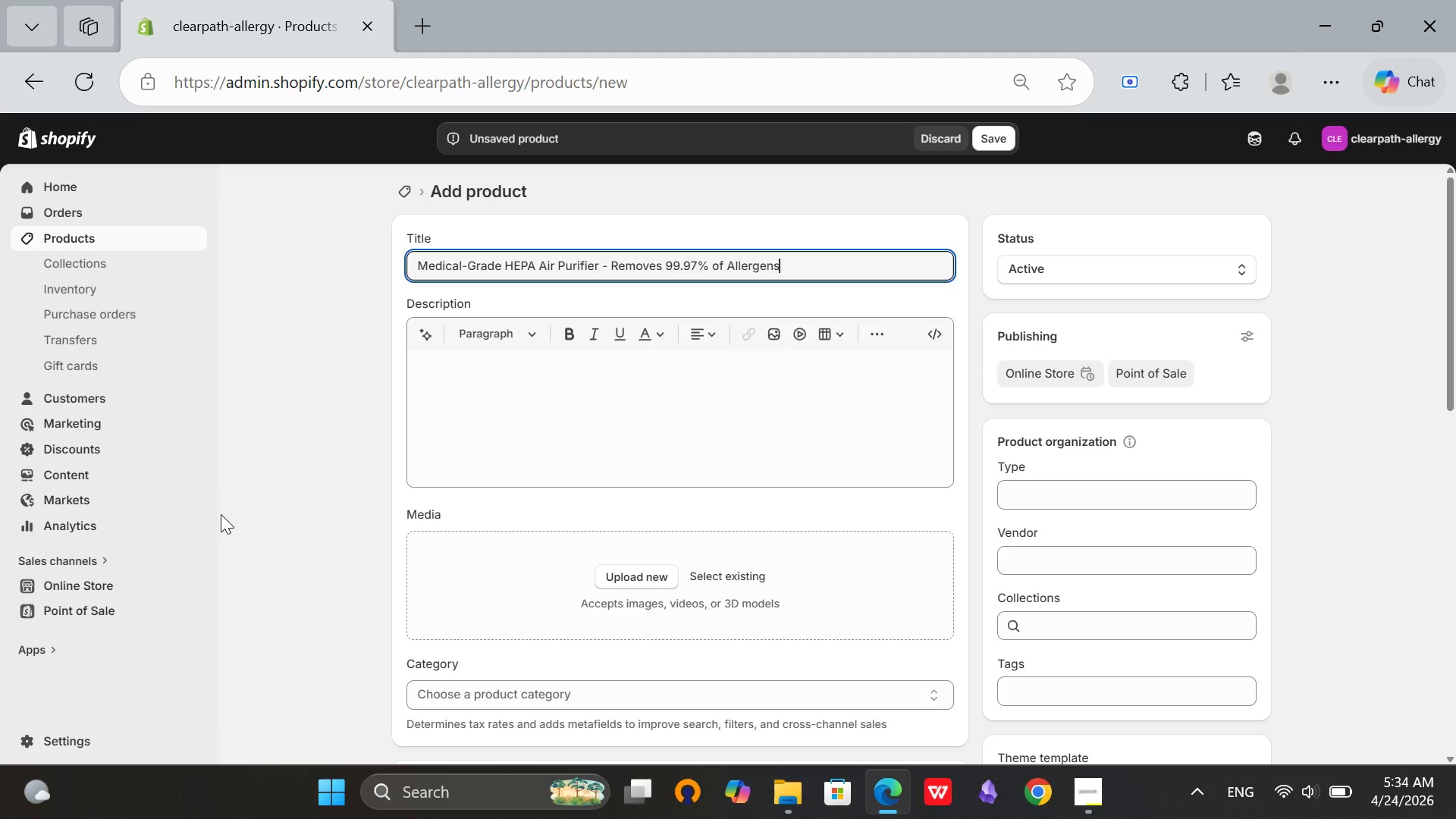 
scroll: coordinate [1290, 407], scroll_direction: down, amount: 2.0
 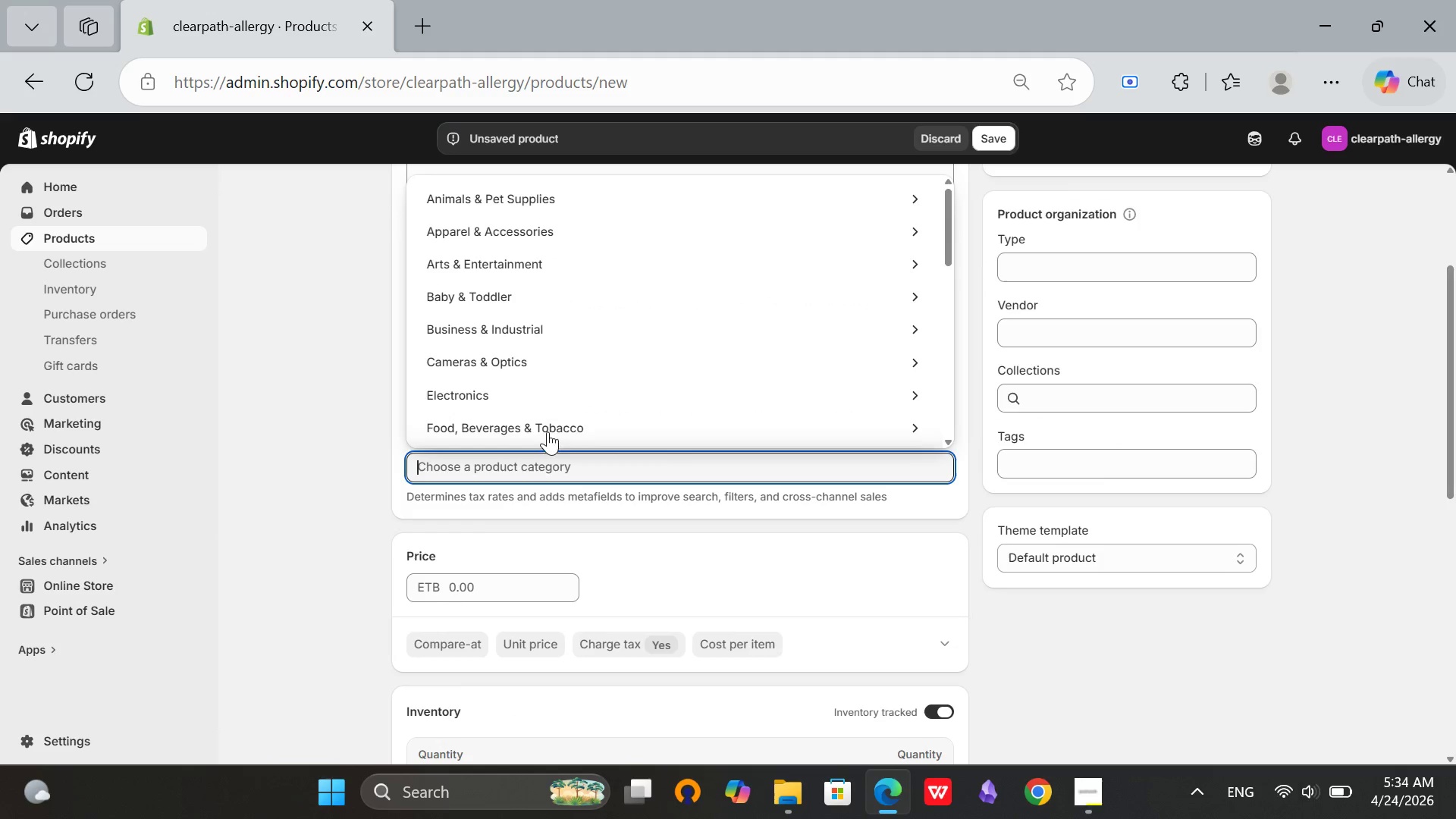 
left_click([1425, 352])
 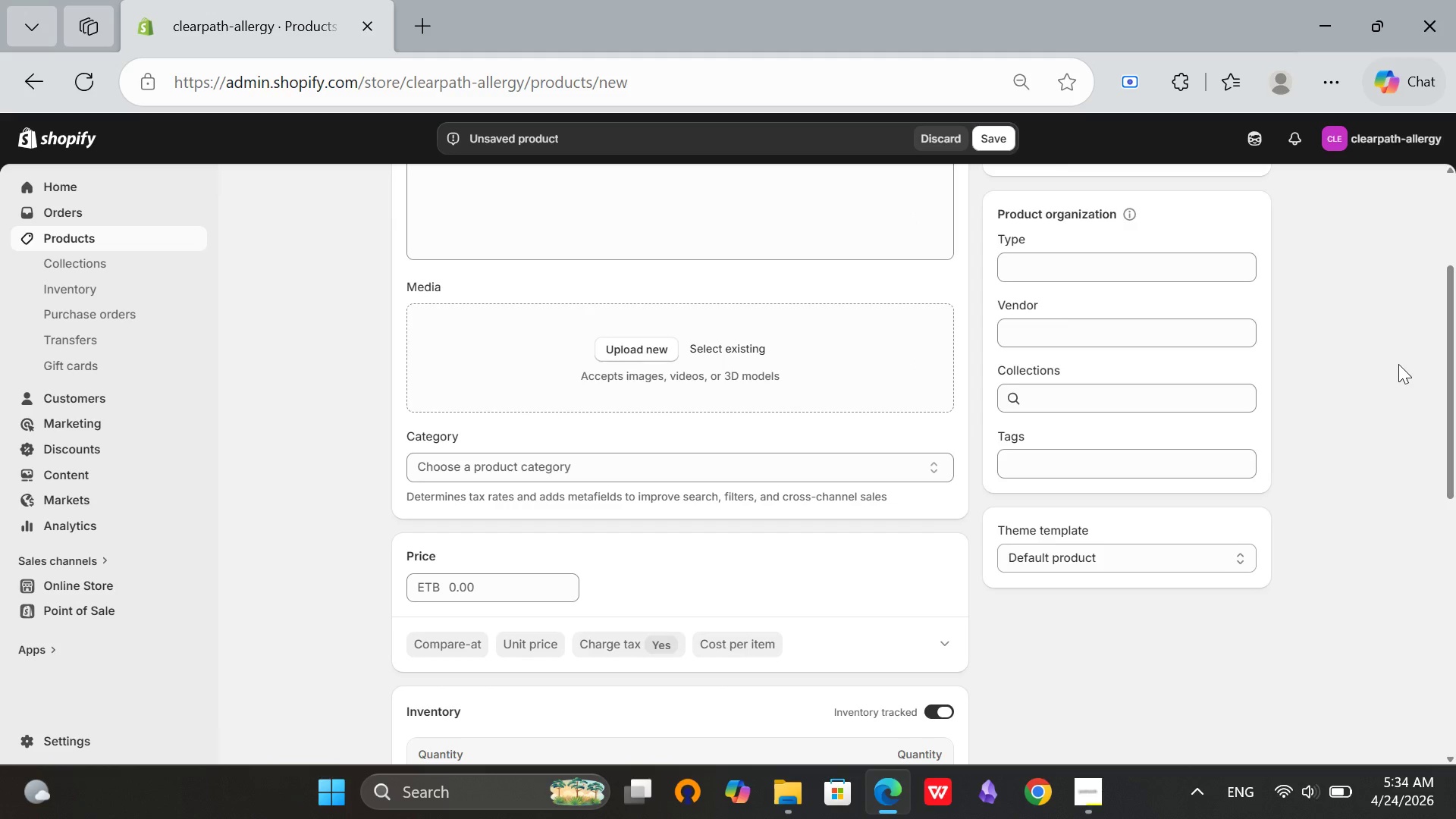 
scroll: coordinate [1398, 364], scroll_direction: down, amount: 4.0
 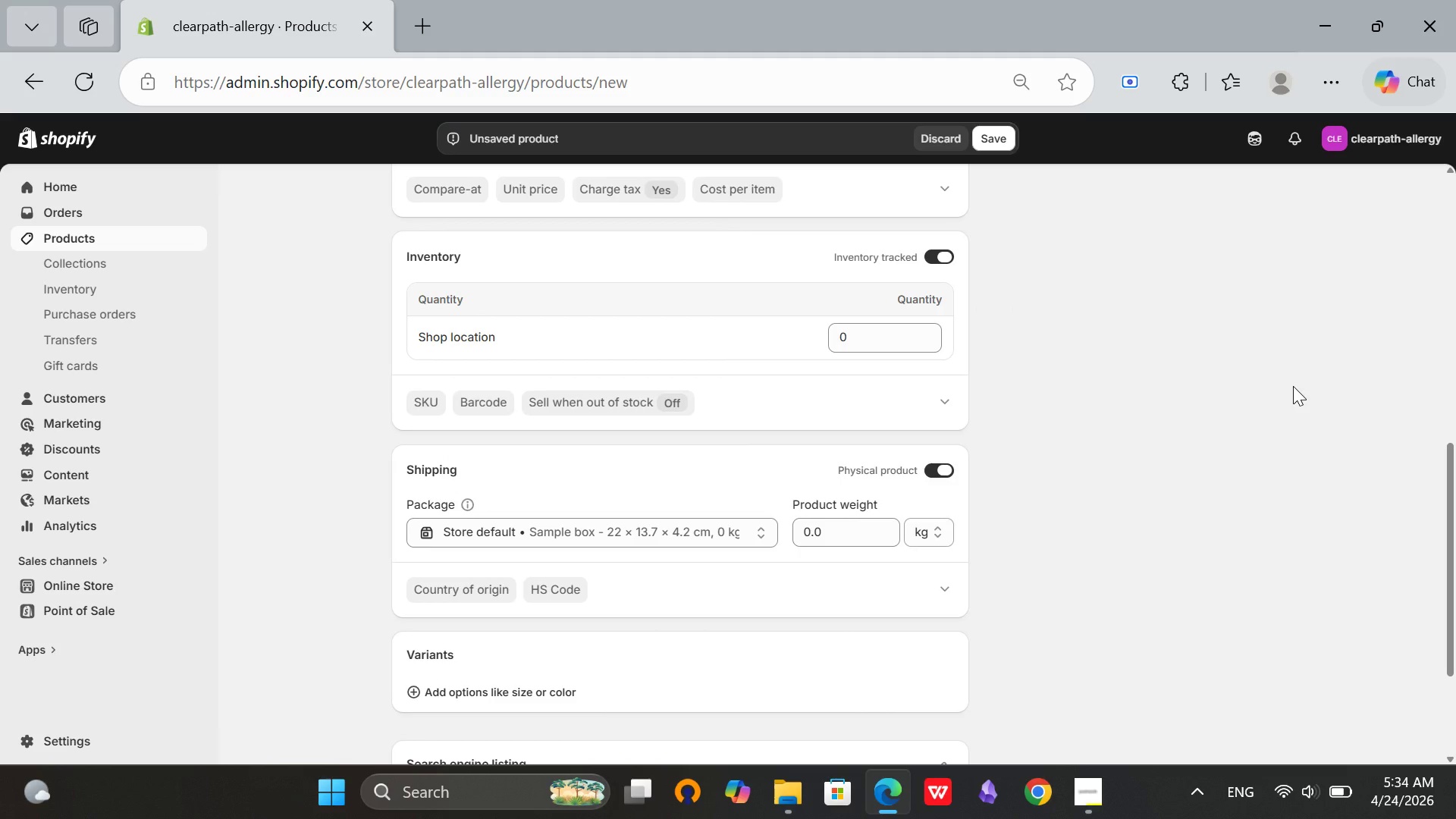 
scroll: coordinate [1081, 367], scroll_direction: up, amount: 9.0
 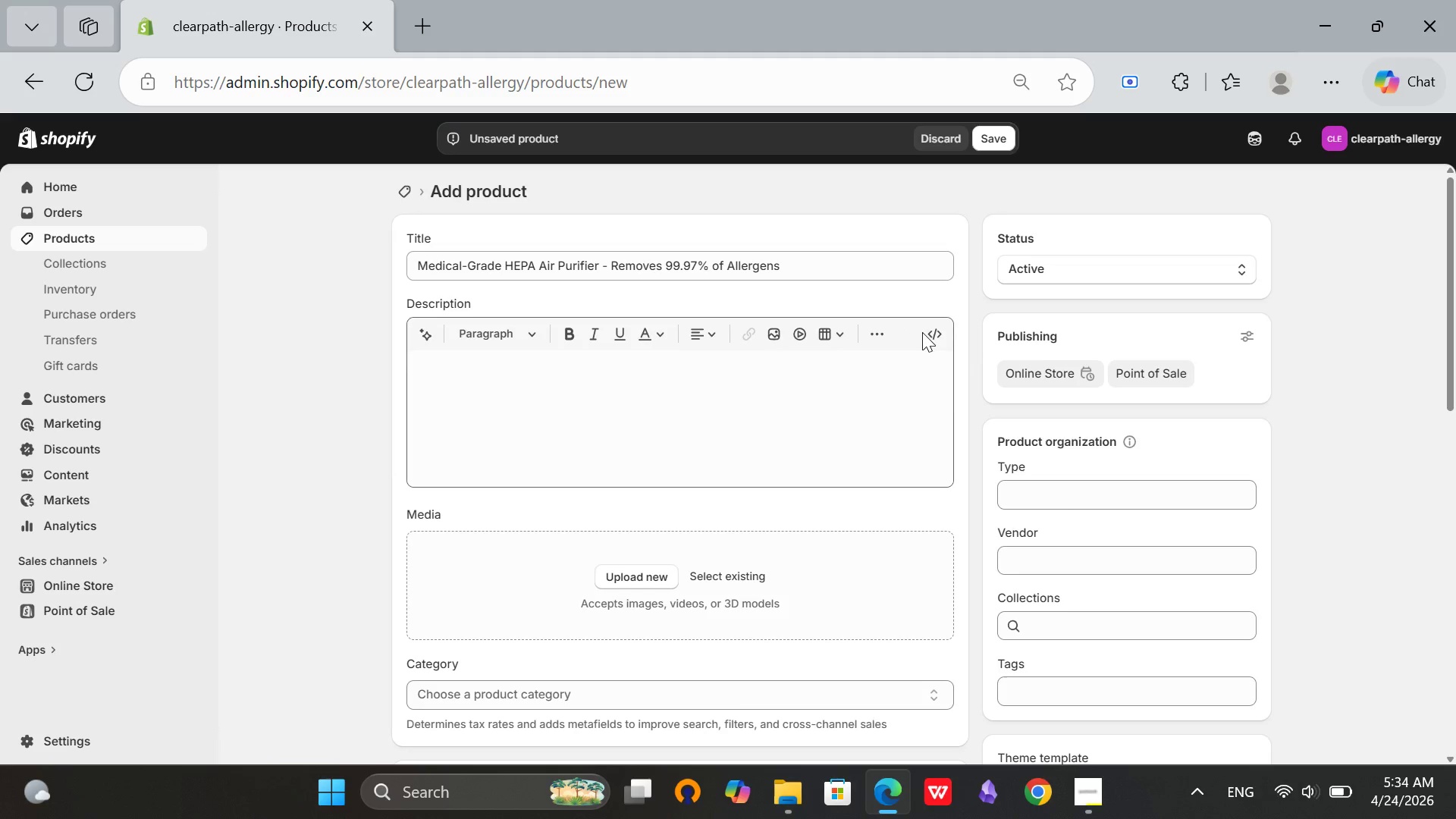 
left_click([932, 338])
 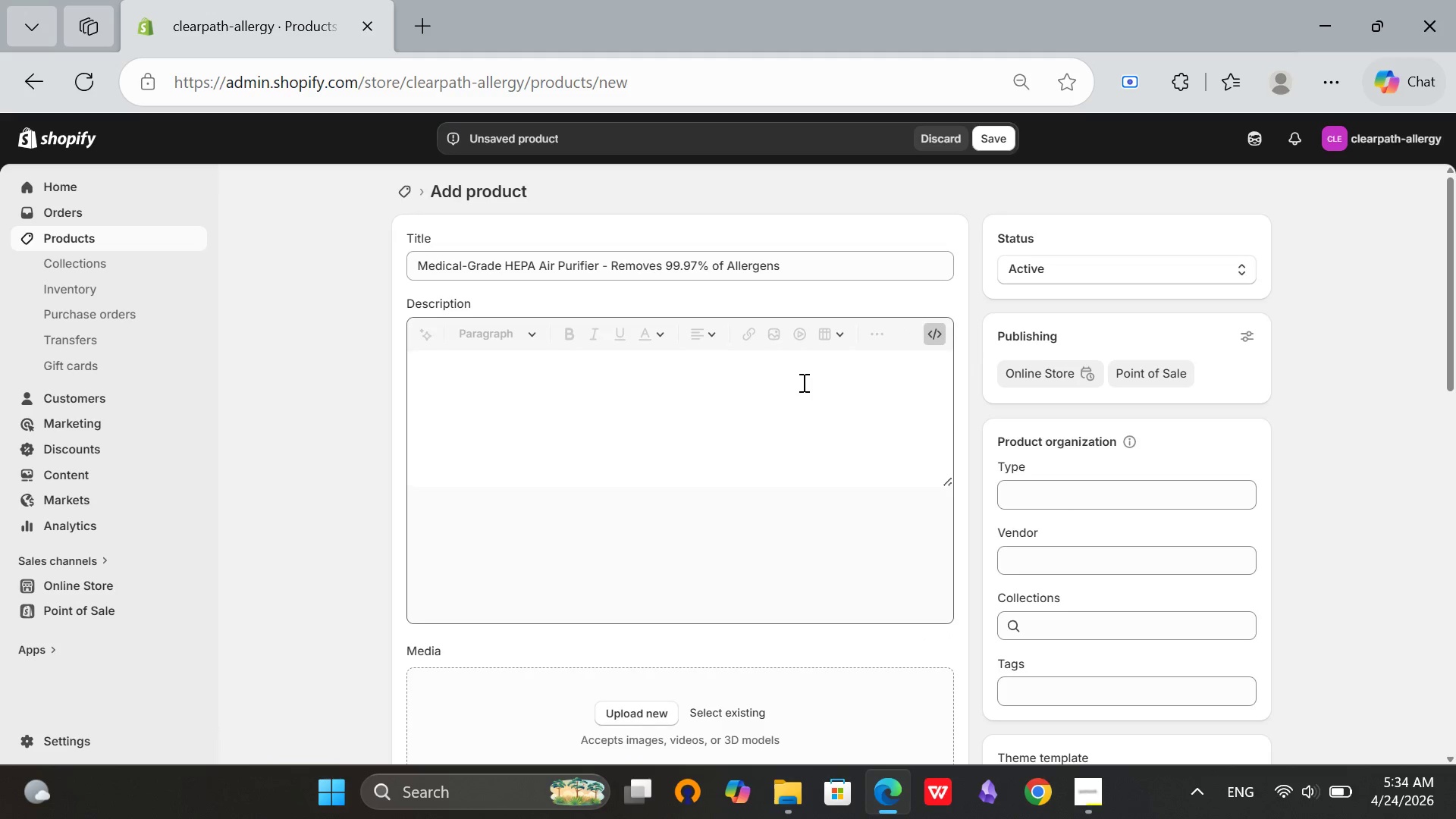 
left_click([773, 389])
 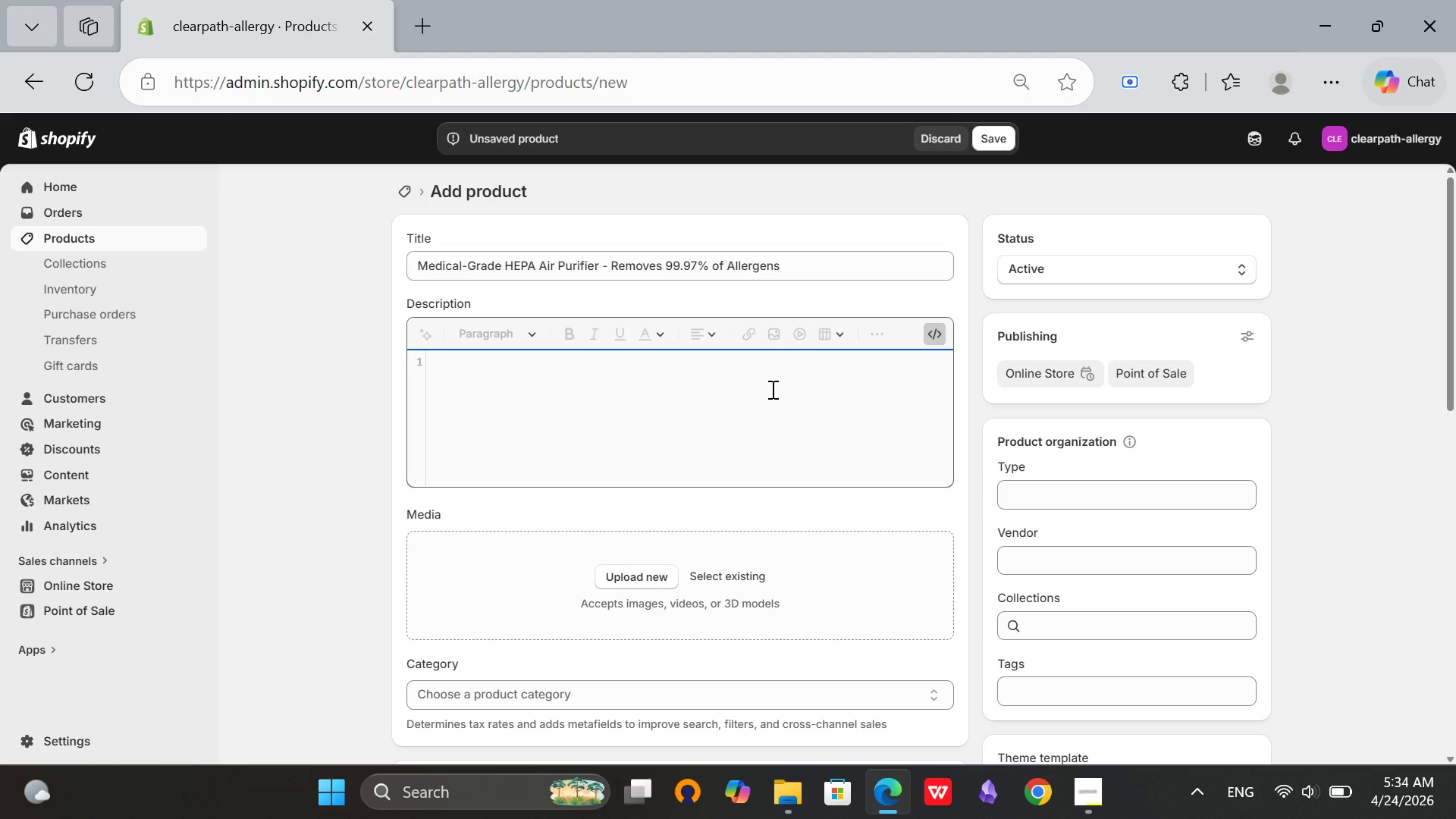 
type(<p>The mde)
key(Backspace)
key(Backspace)
type(edical Grade HEPA Air Purifier capturs 99.9)
 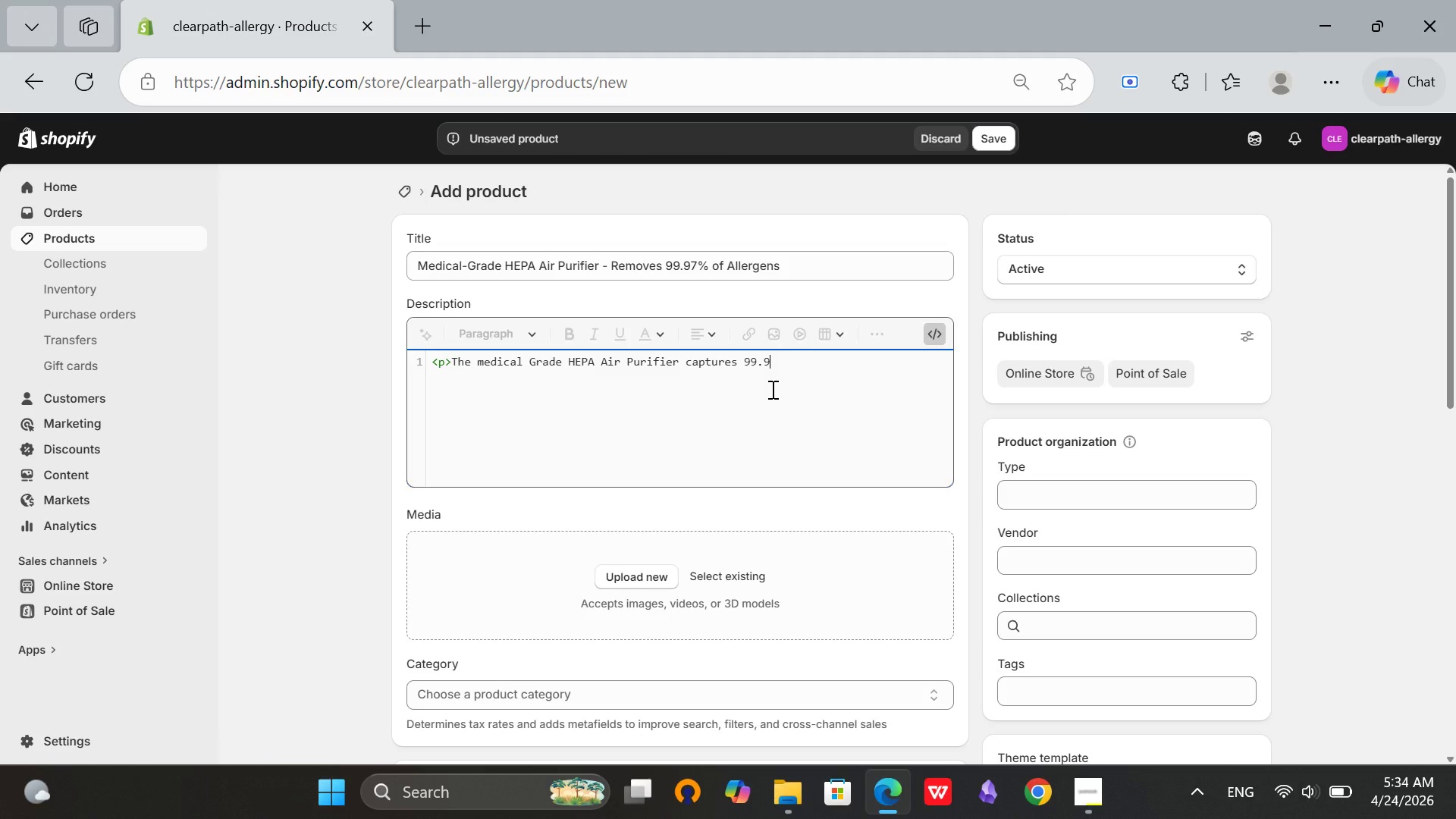 
type(7% of airbone aller)
 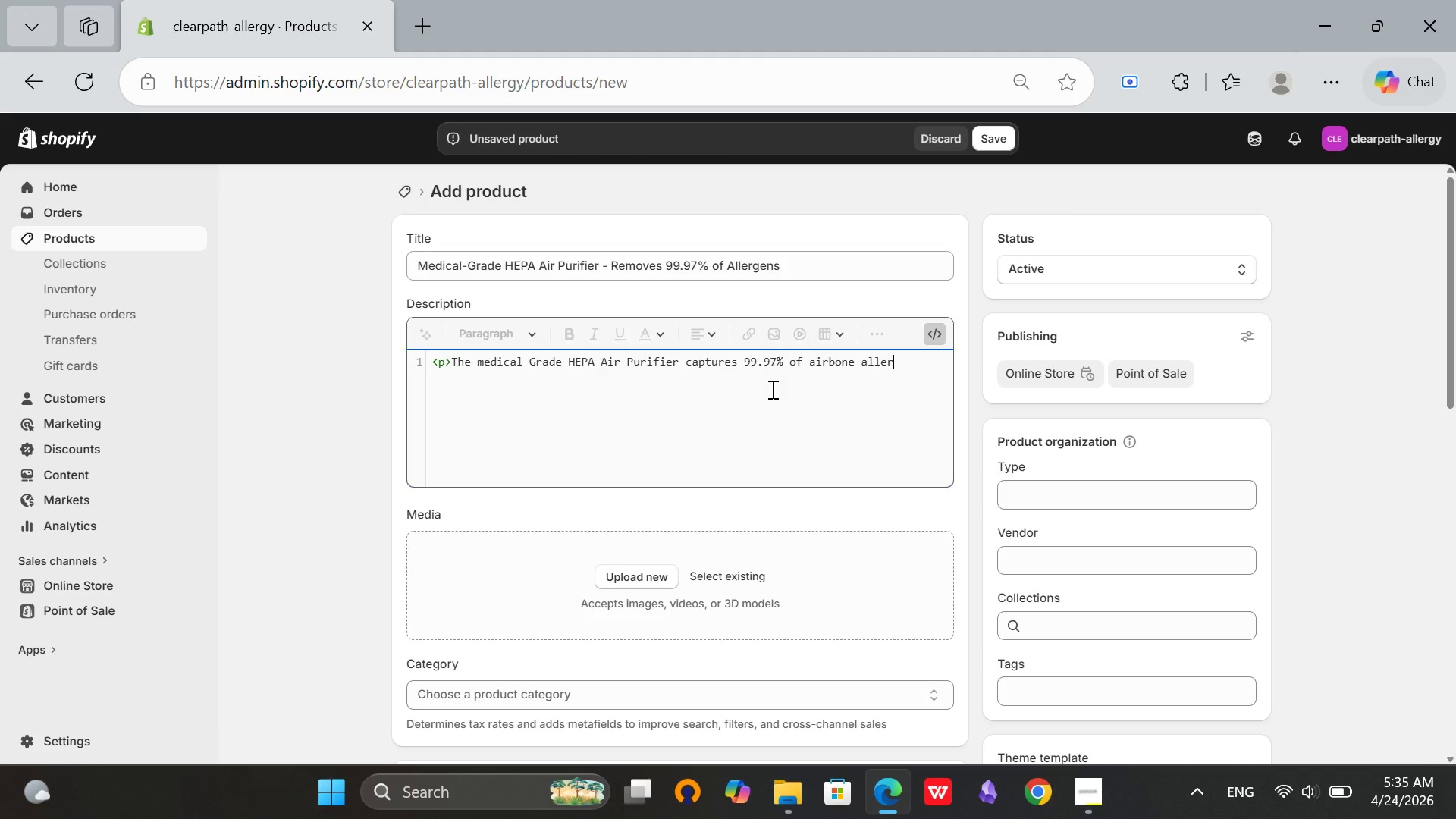 
type(gens includng pollen, dust mites, pet dander, and mold spores. Ideal for )
 